 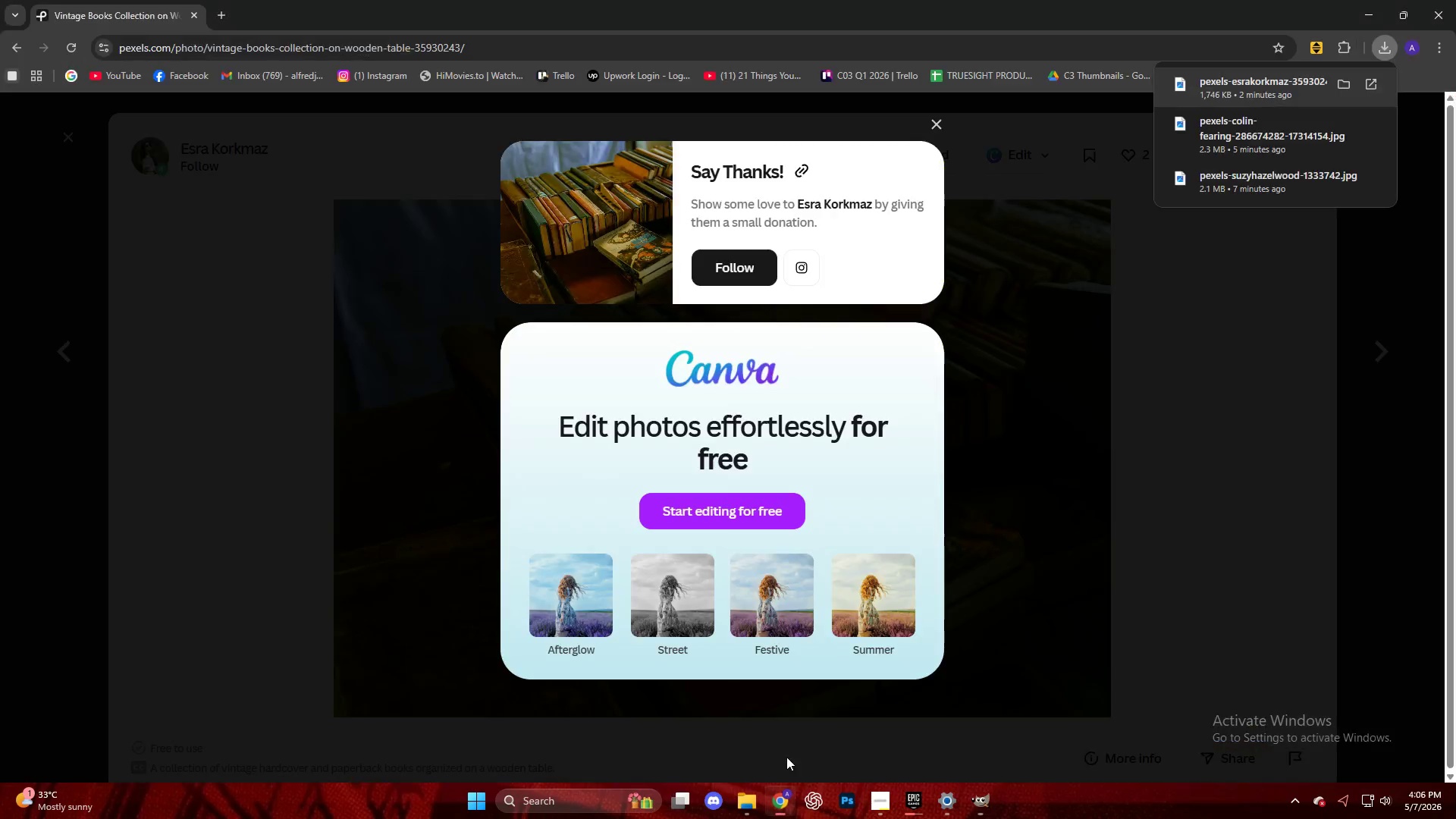 
left_click([1273, 438])
 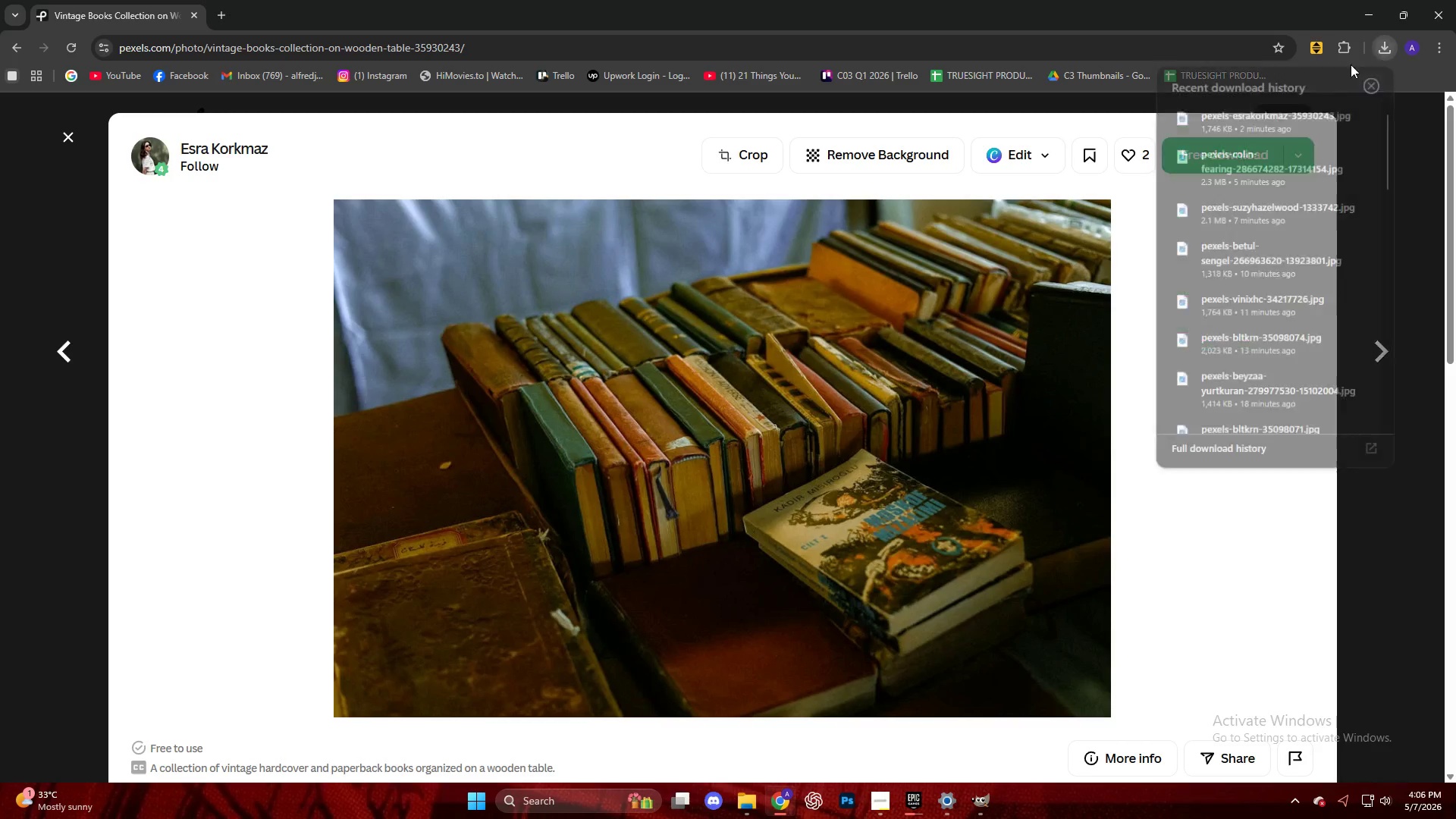 
left_click_drag(start_coordinate=[1261, 117], to_coordinate=[764, 369])
 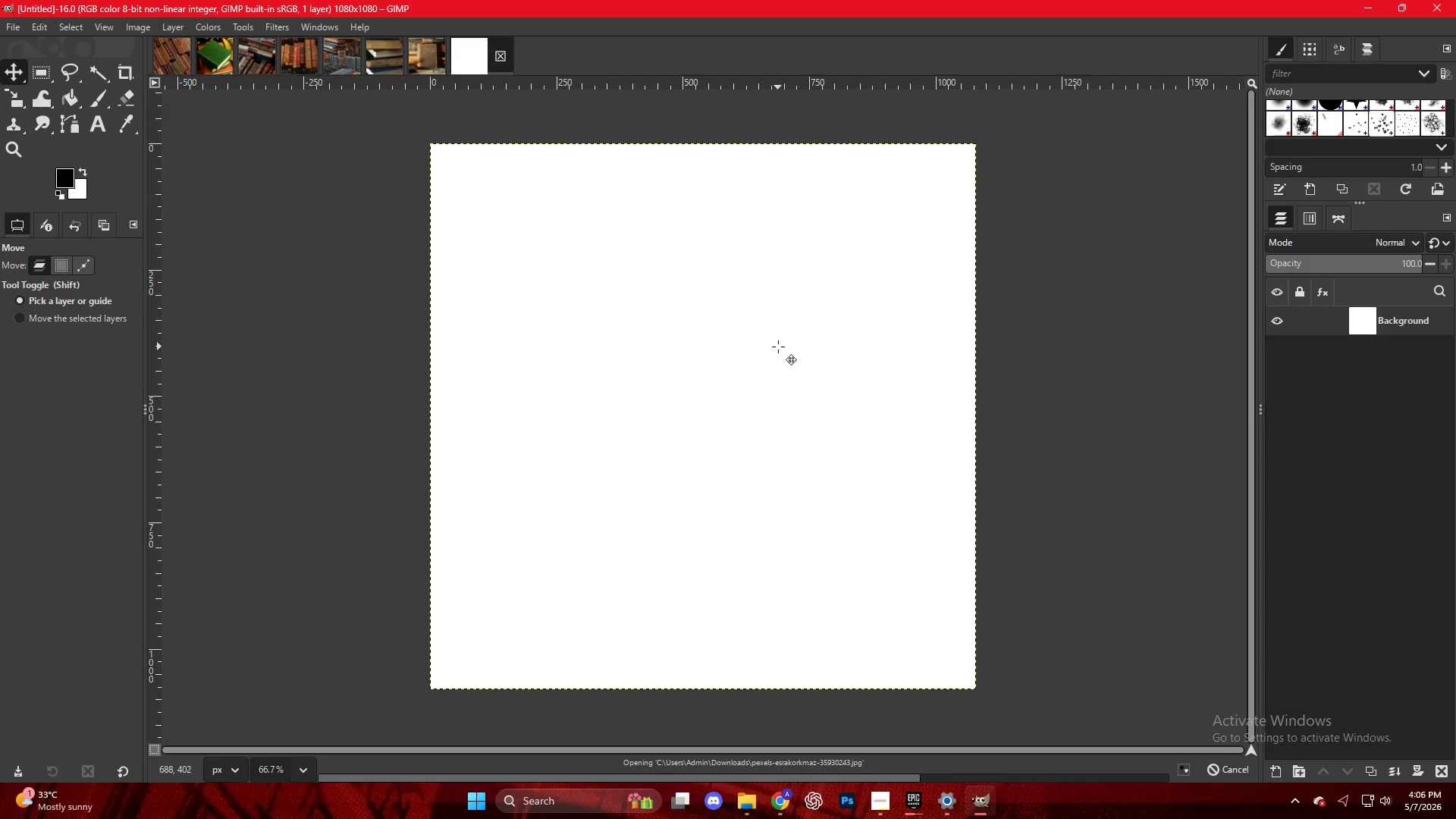 
key(Shift+S)
 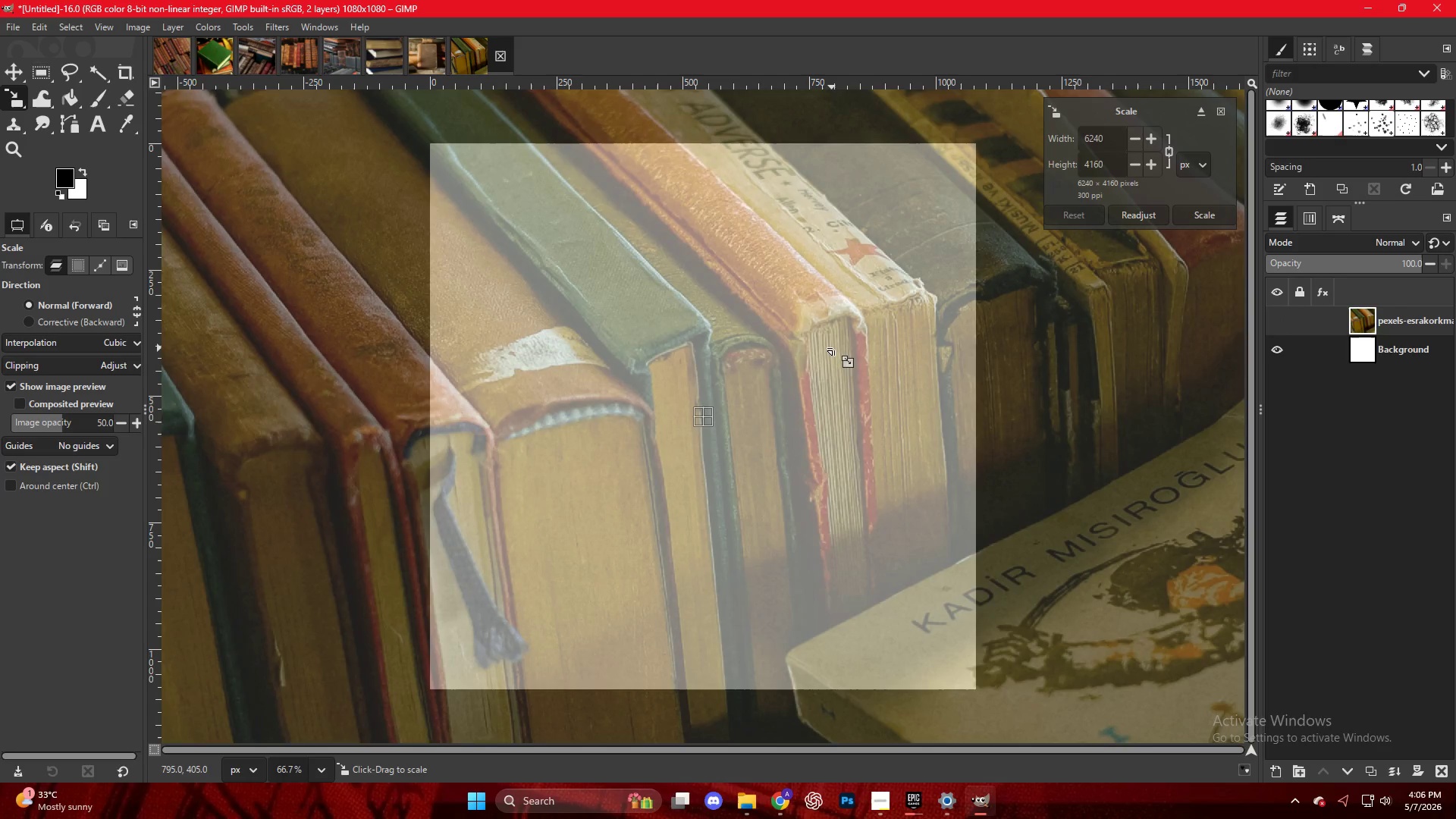 
hold_key(key=ControlLeft, duration=0.44)
scroll: coordinate [836, 357], scroll_direction: down, amount: 11.0
 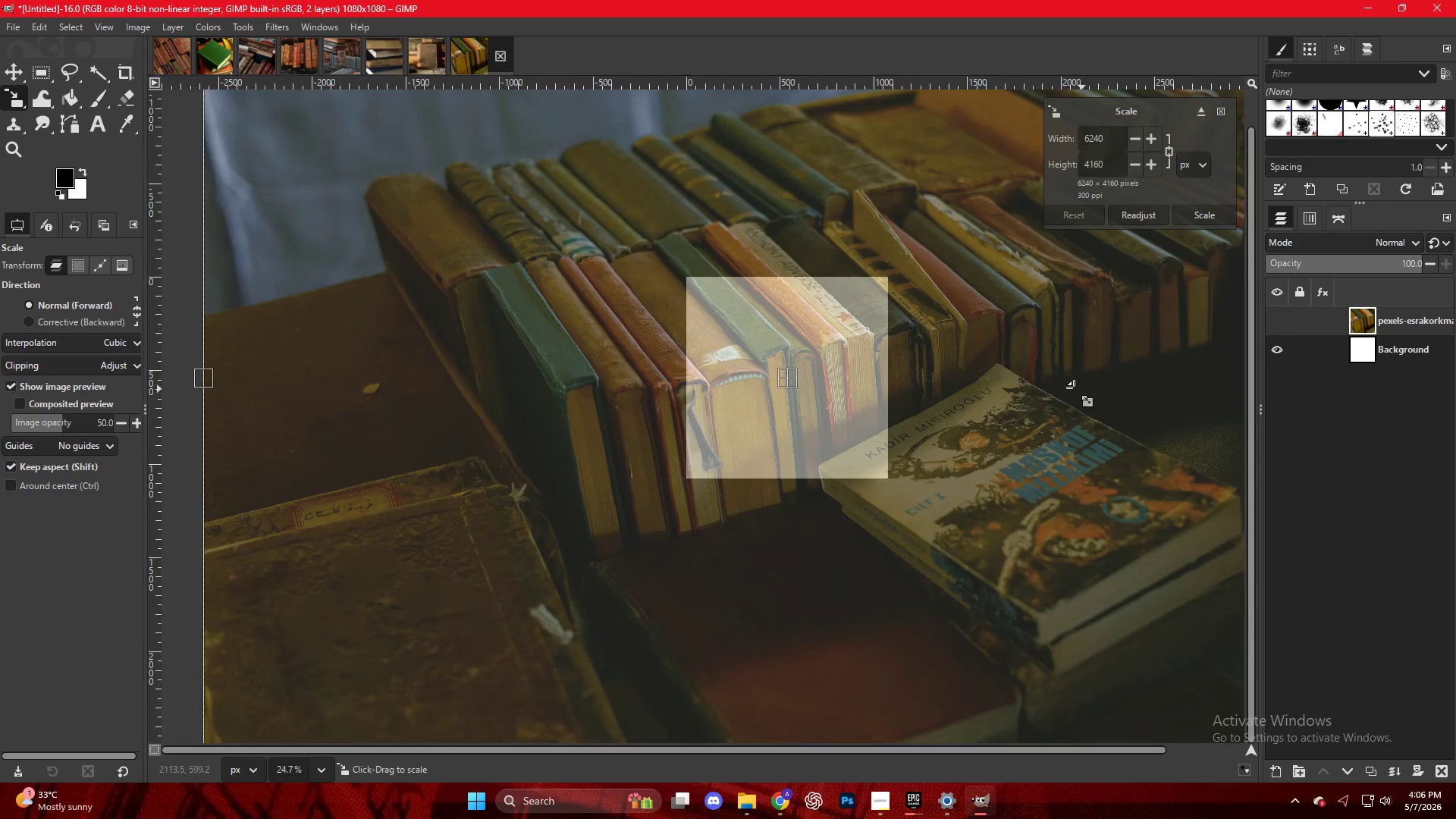 
key(Control+ControlLeft)
 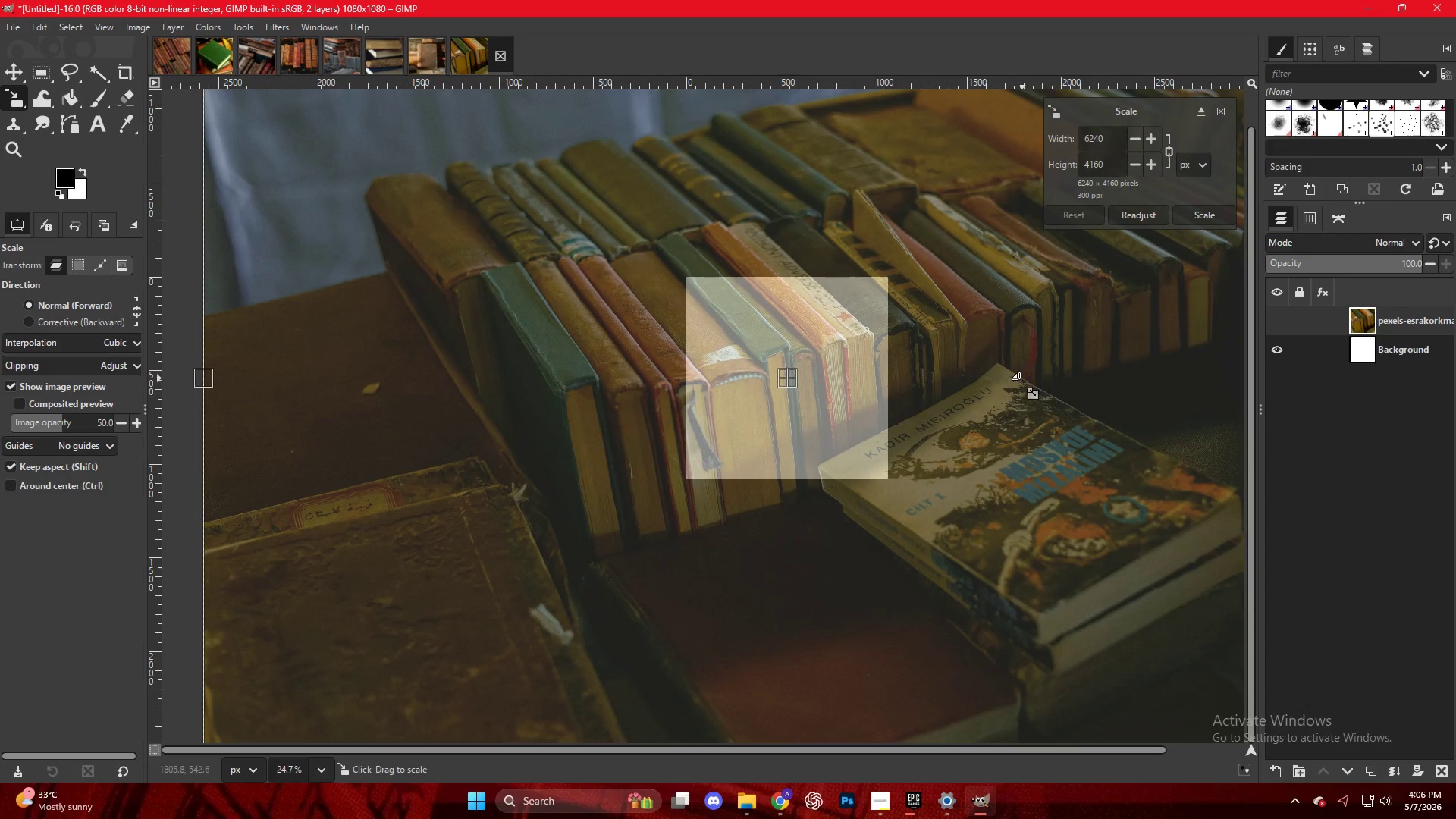 
key(Control+ControlLeft)
 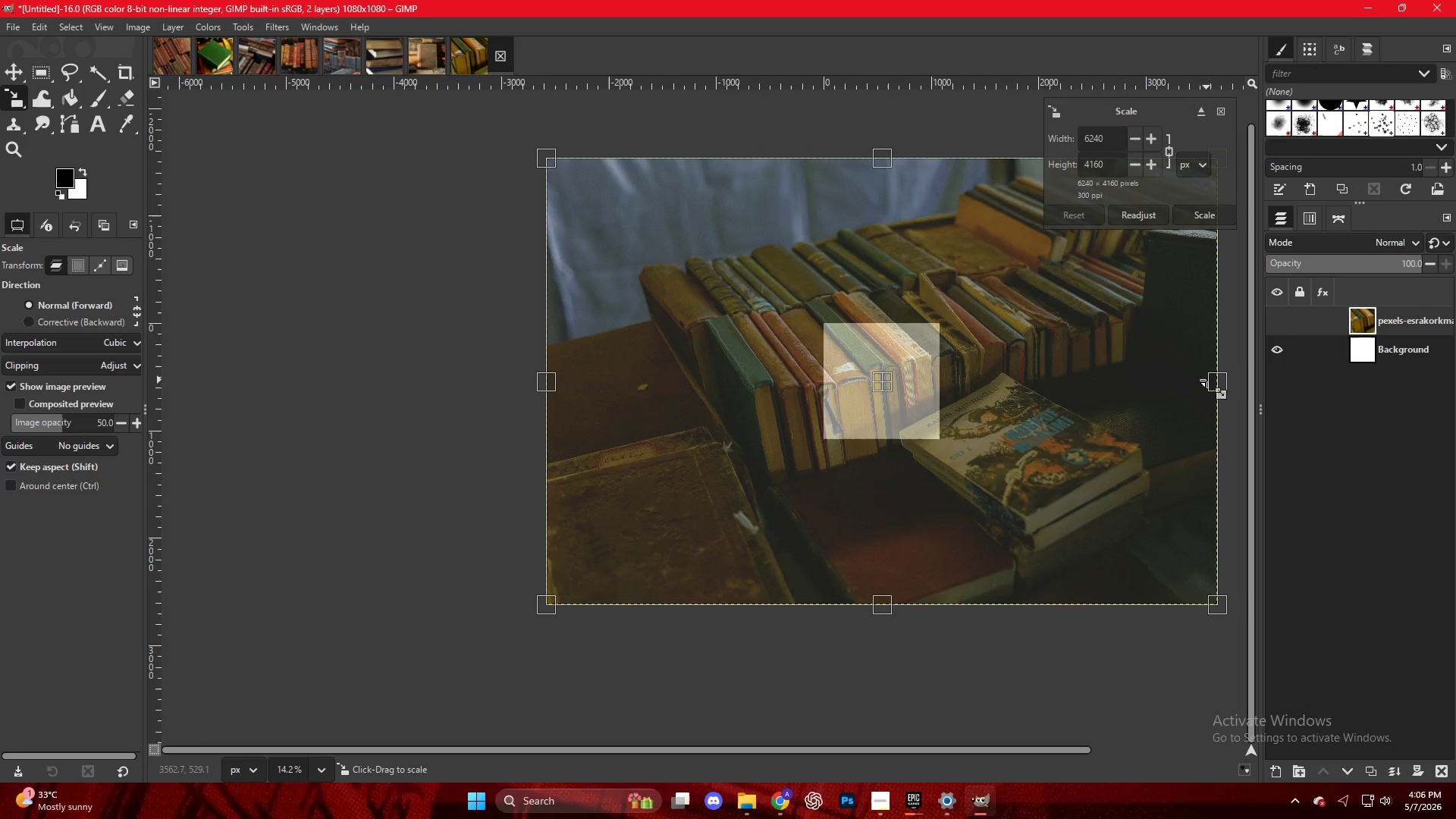 
scroll: coordinate [1006, 387], scroll_direction: down, amount: 6.0
 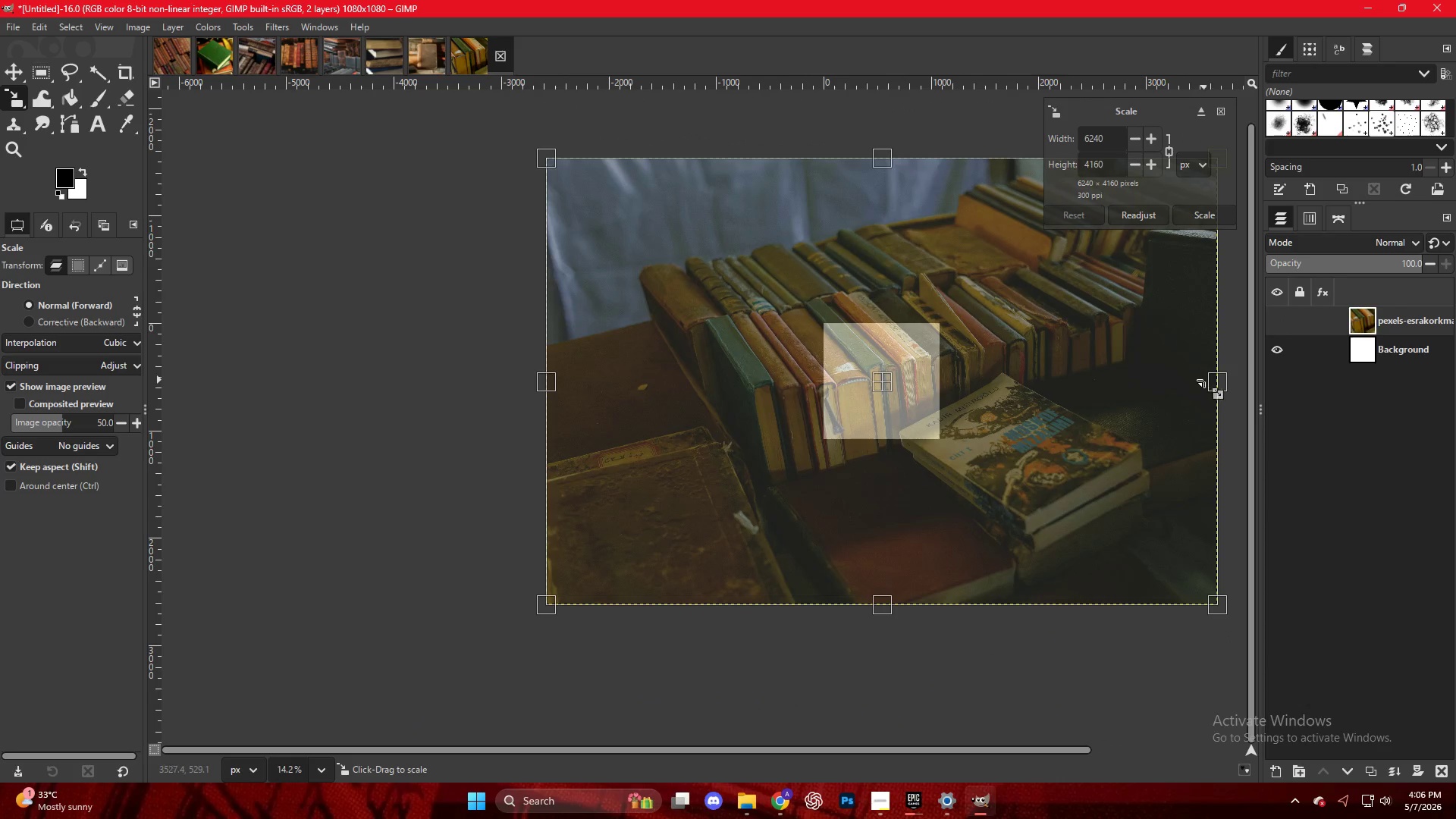 
left_click_drag(start_coordinate=[1216, 381], to_coordinate=[943, 382])
 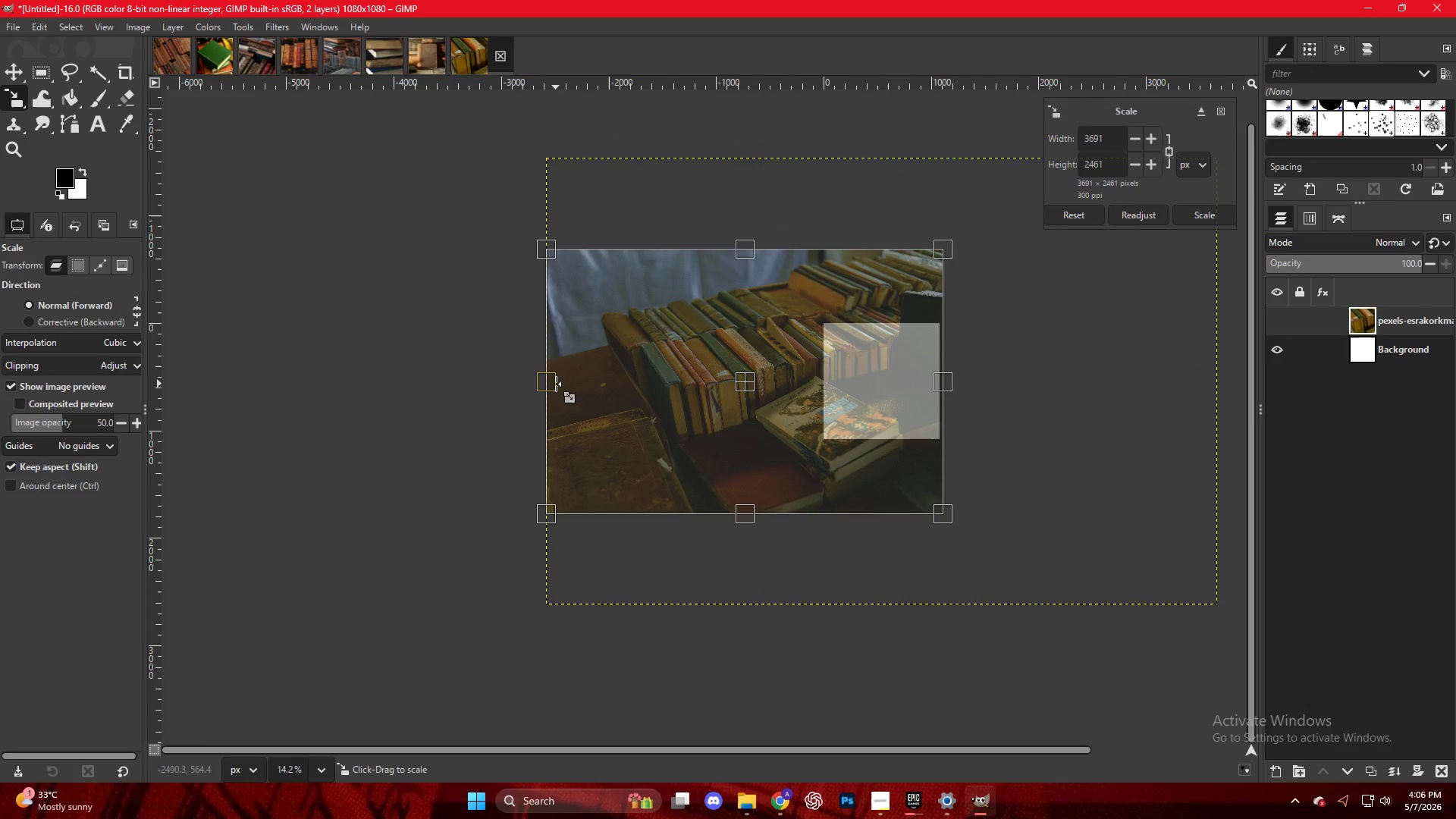 
left_click_drag(start_coordinate=[556, 384], to_coordinate=[767, 397])
 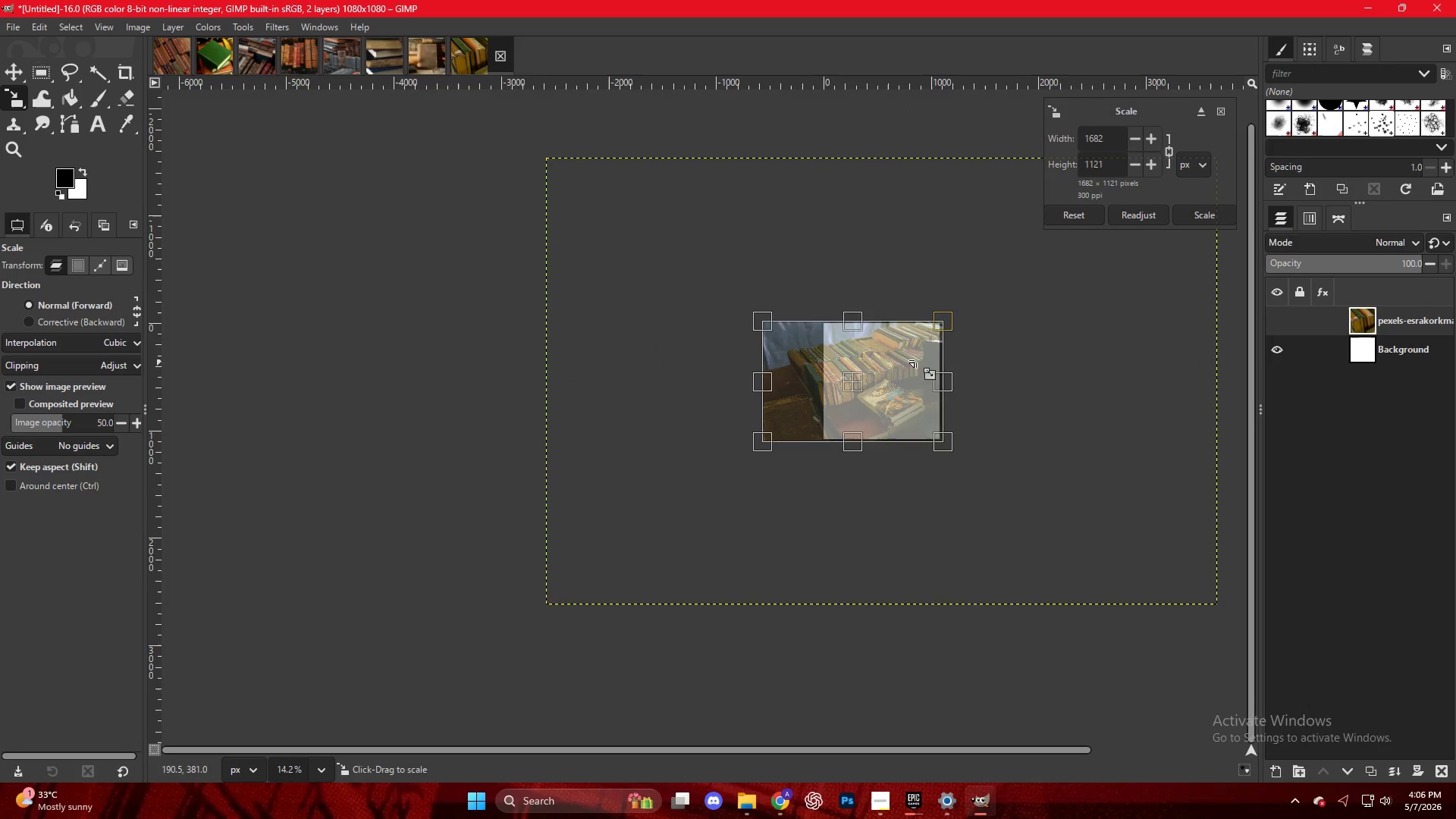 
hold_key(key=ControlLeft, duration=1.0)
scroll: coordinate [817, 332], scroll_direction: up, amount: 12.0
 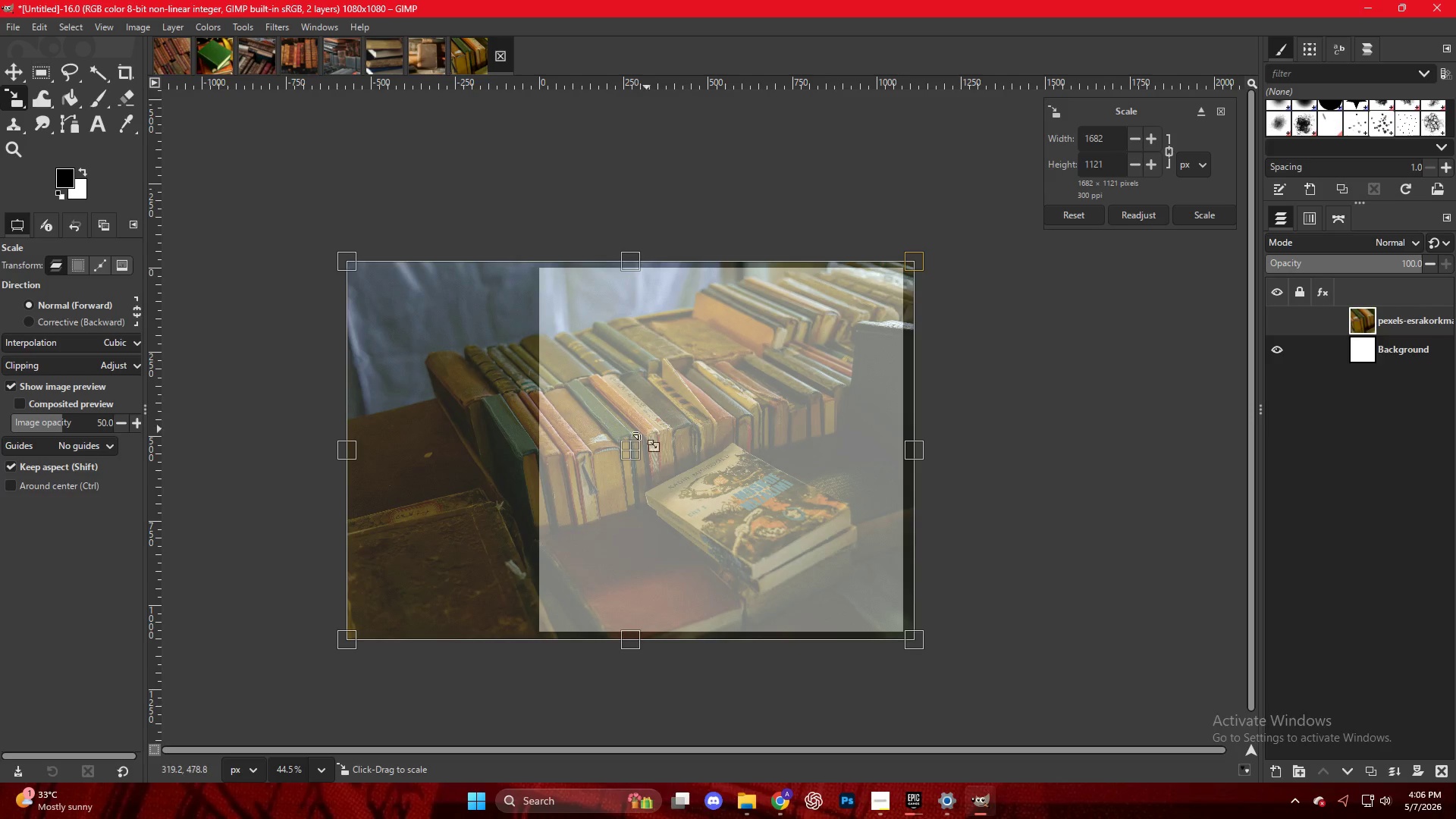 
left_click([630, 438])
 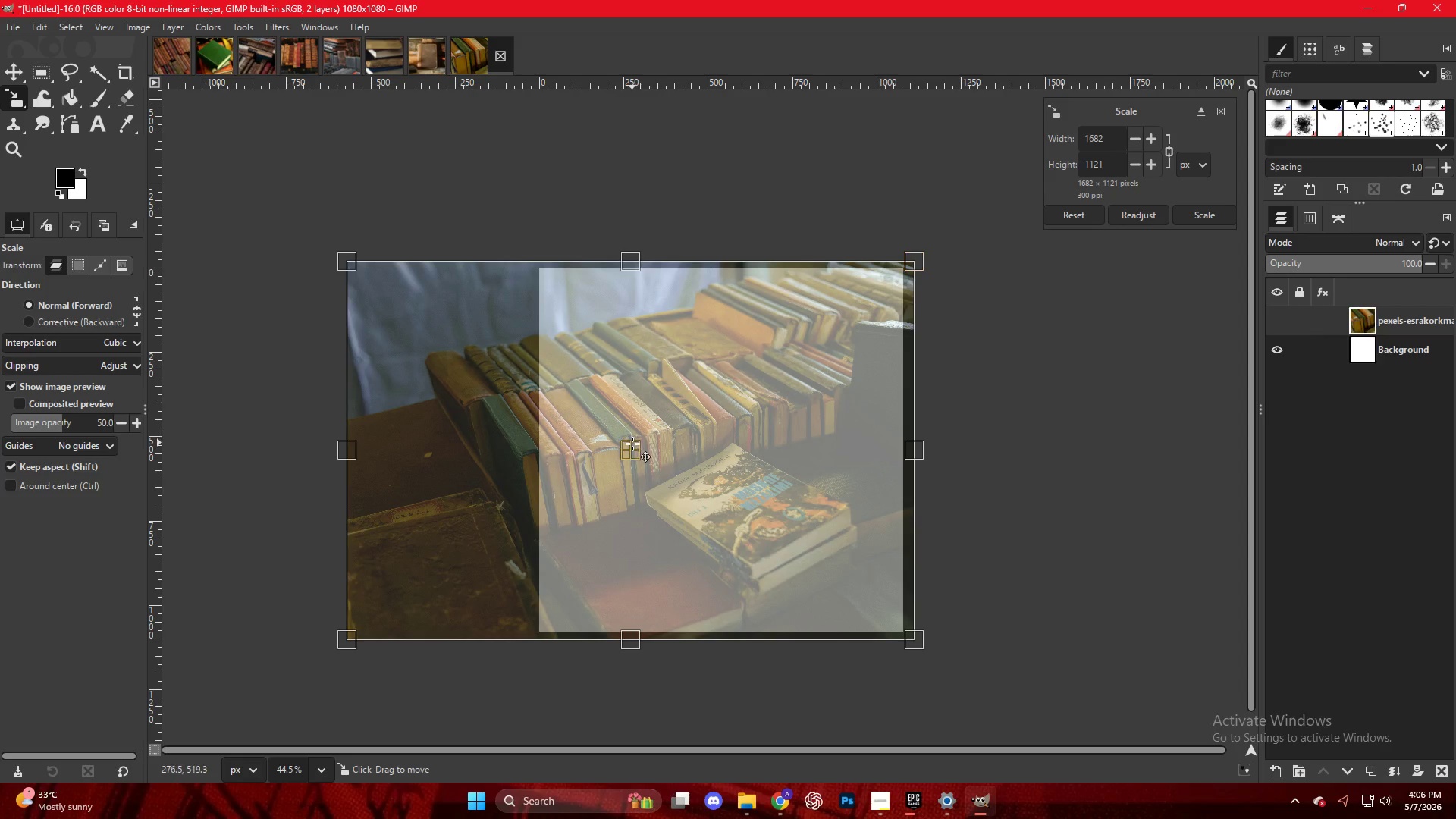 
left_click_drag(start_coordinate=[634, 448], to_coordinate=[676, 447])
 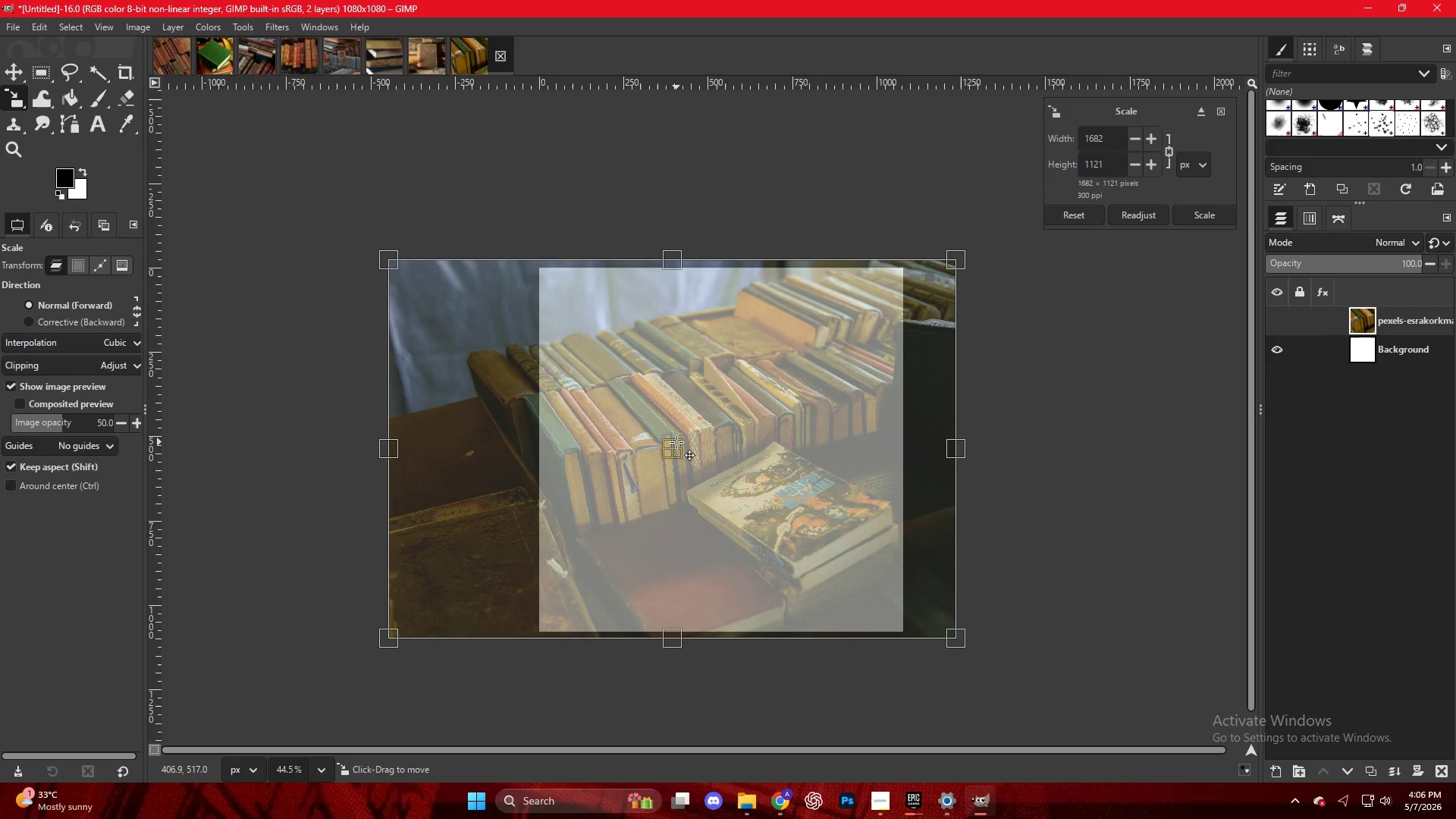 
key(NumpadEnter)
 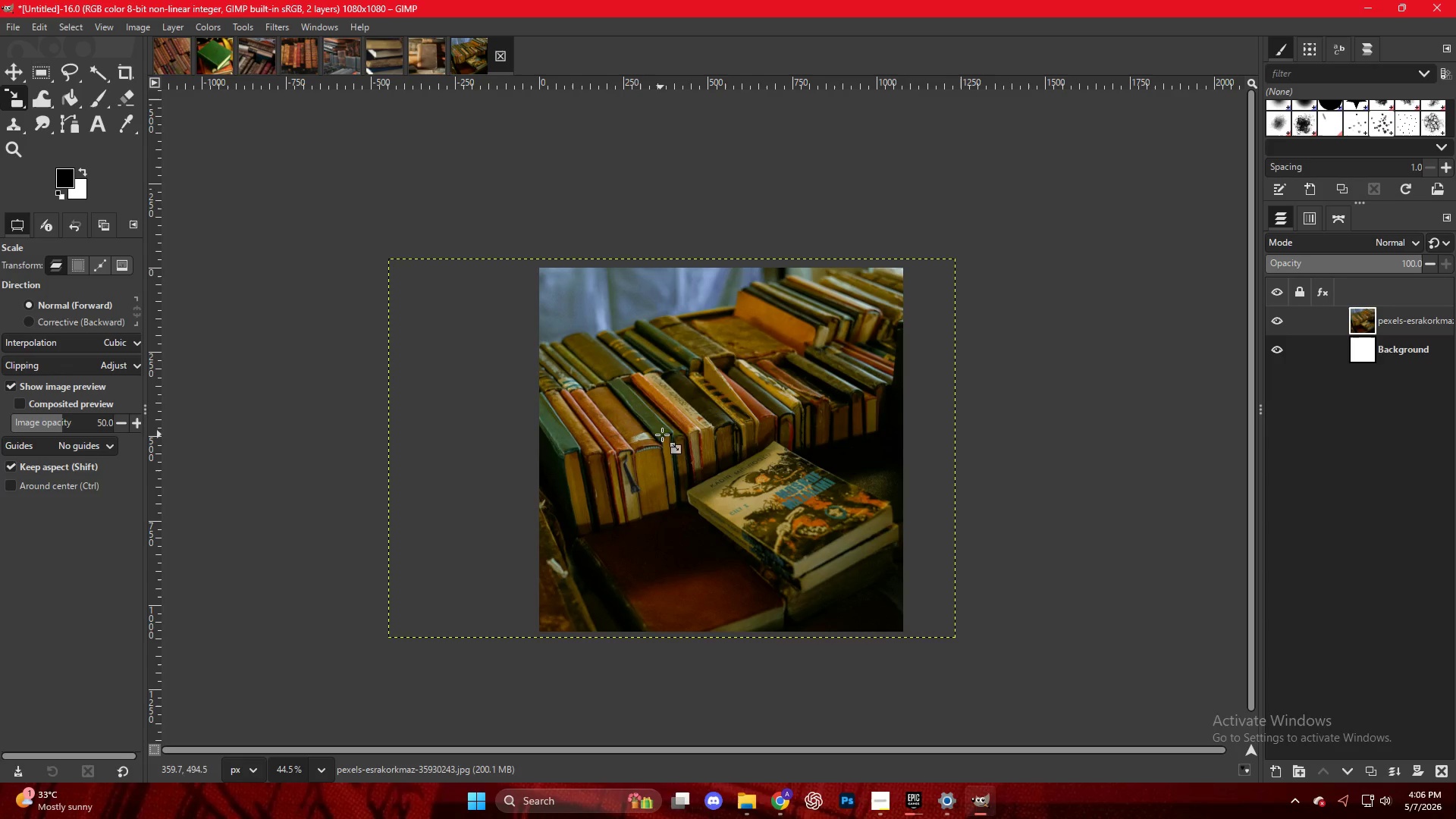 
key(Control+ControlLeft)
 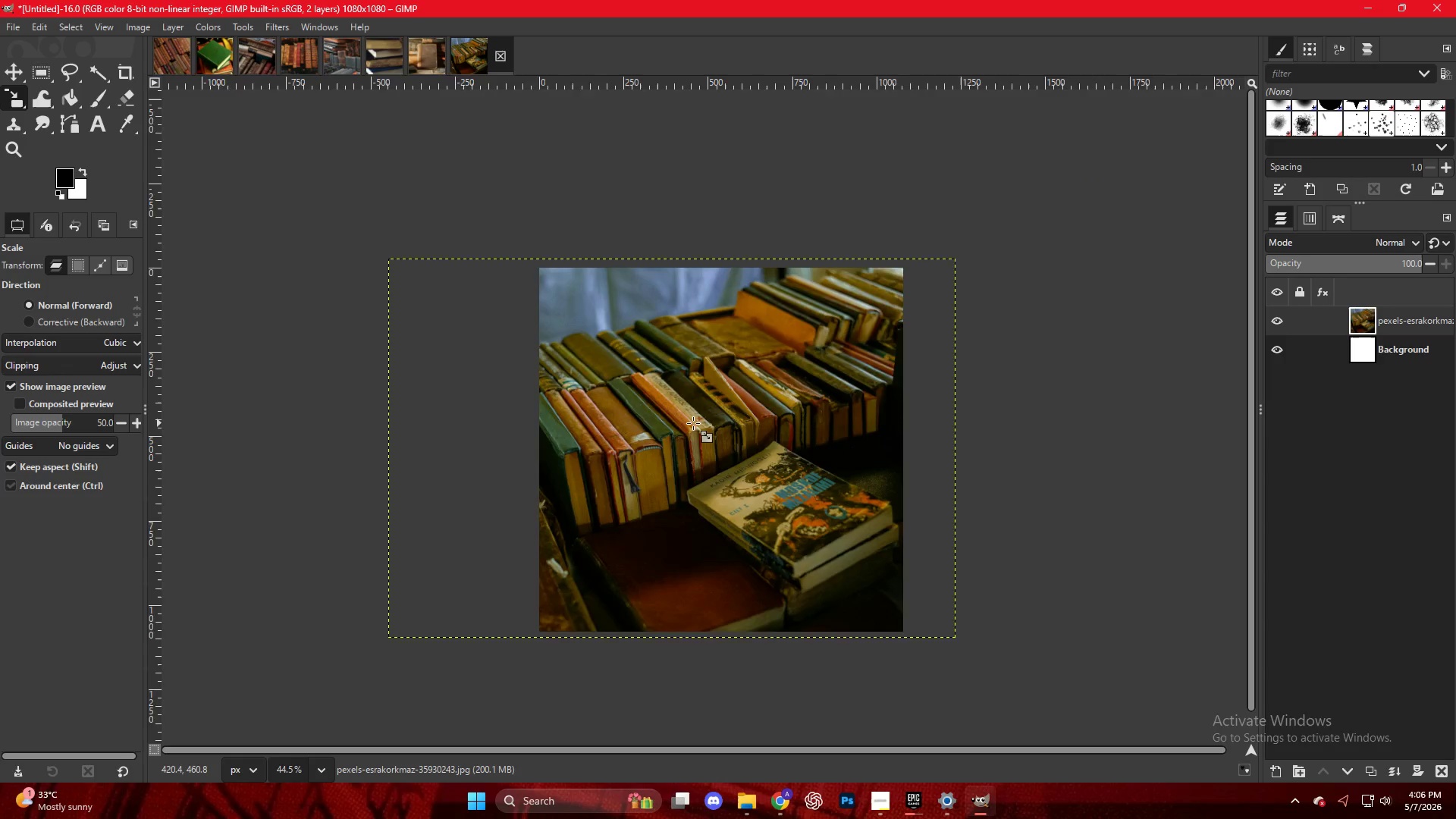 
scroll: coordinate [698, 423], scroll_direction: up, amount: 4.0
 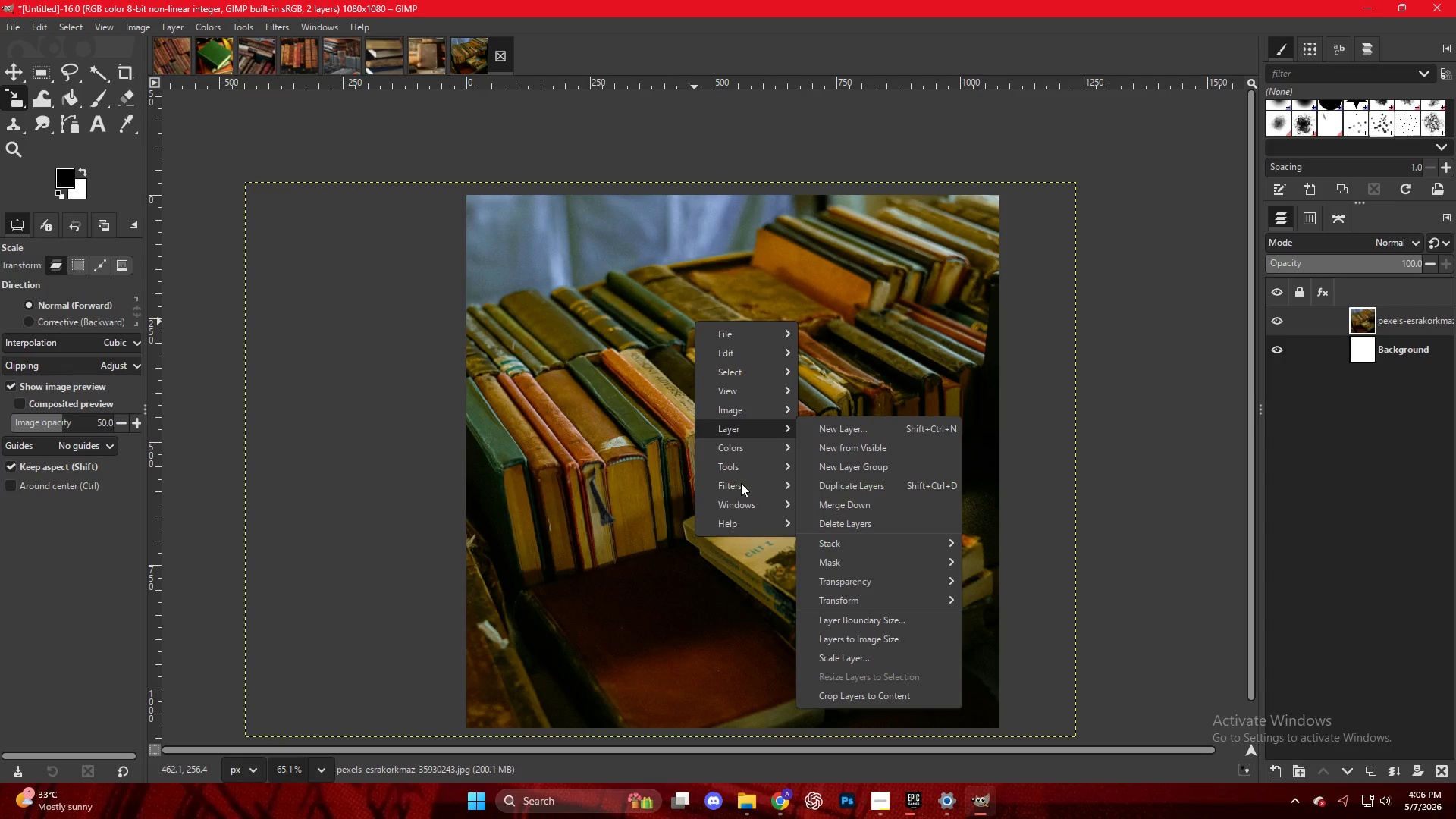 
double_click([741, 483])
 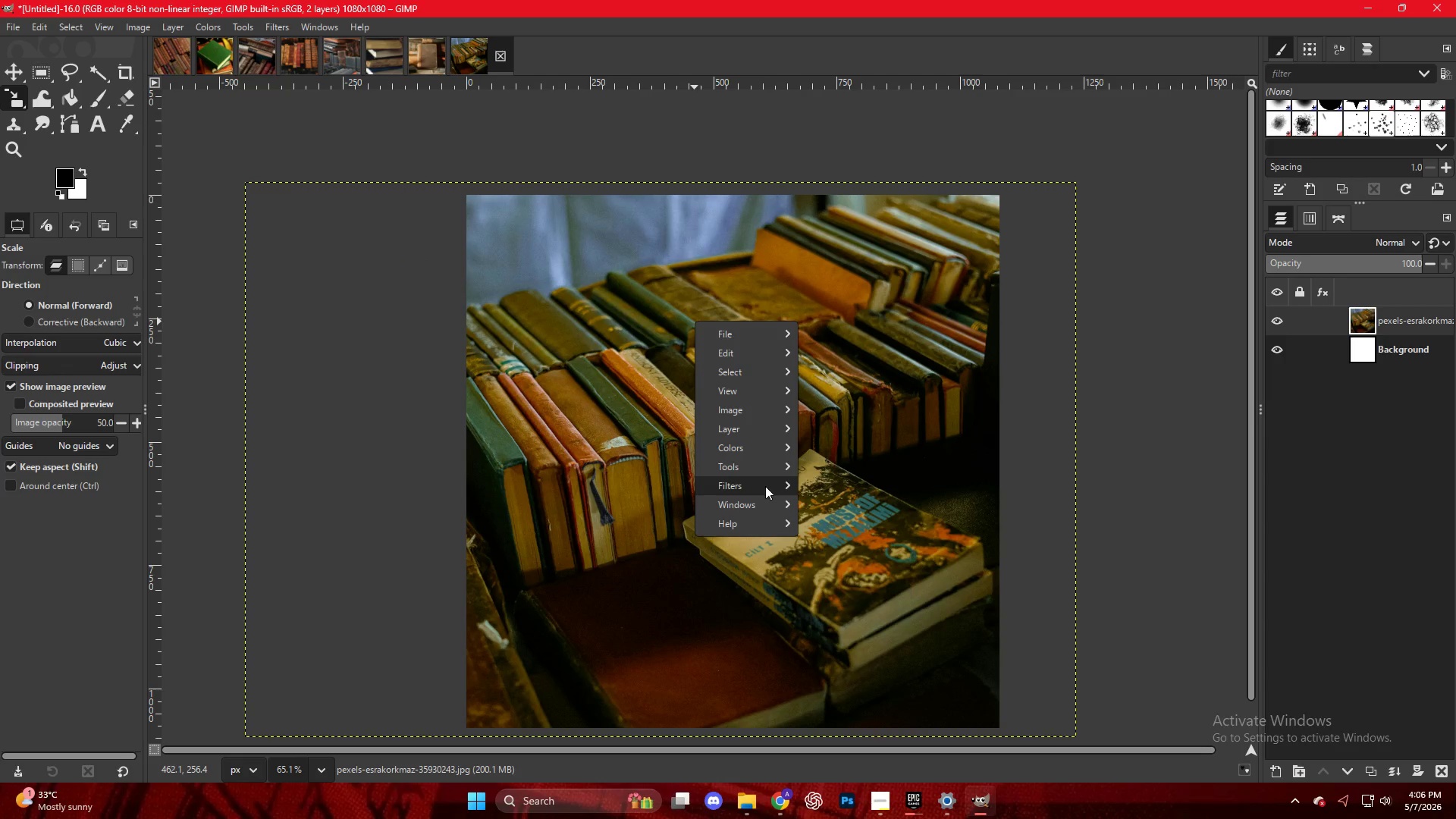 
left_click([765, 486])
 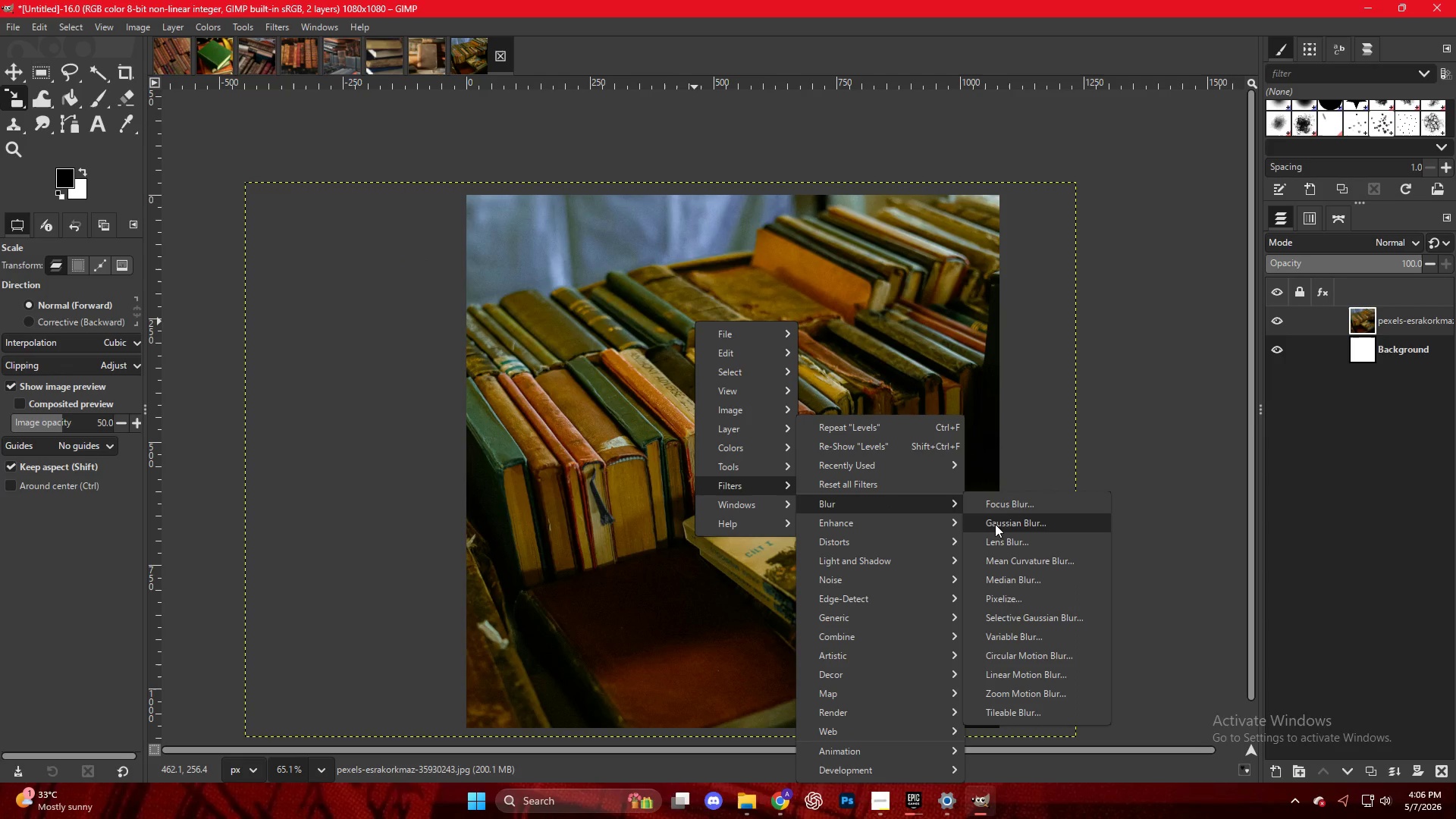 
left_click([999, 532])
 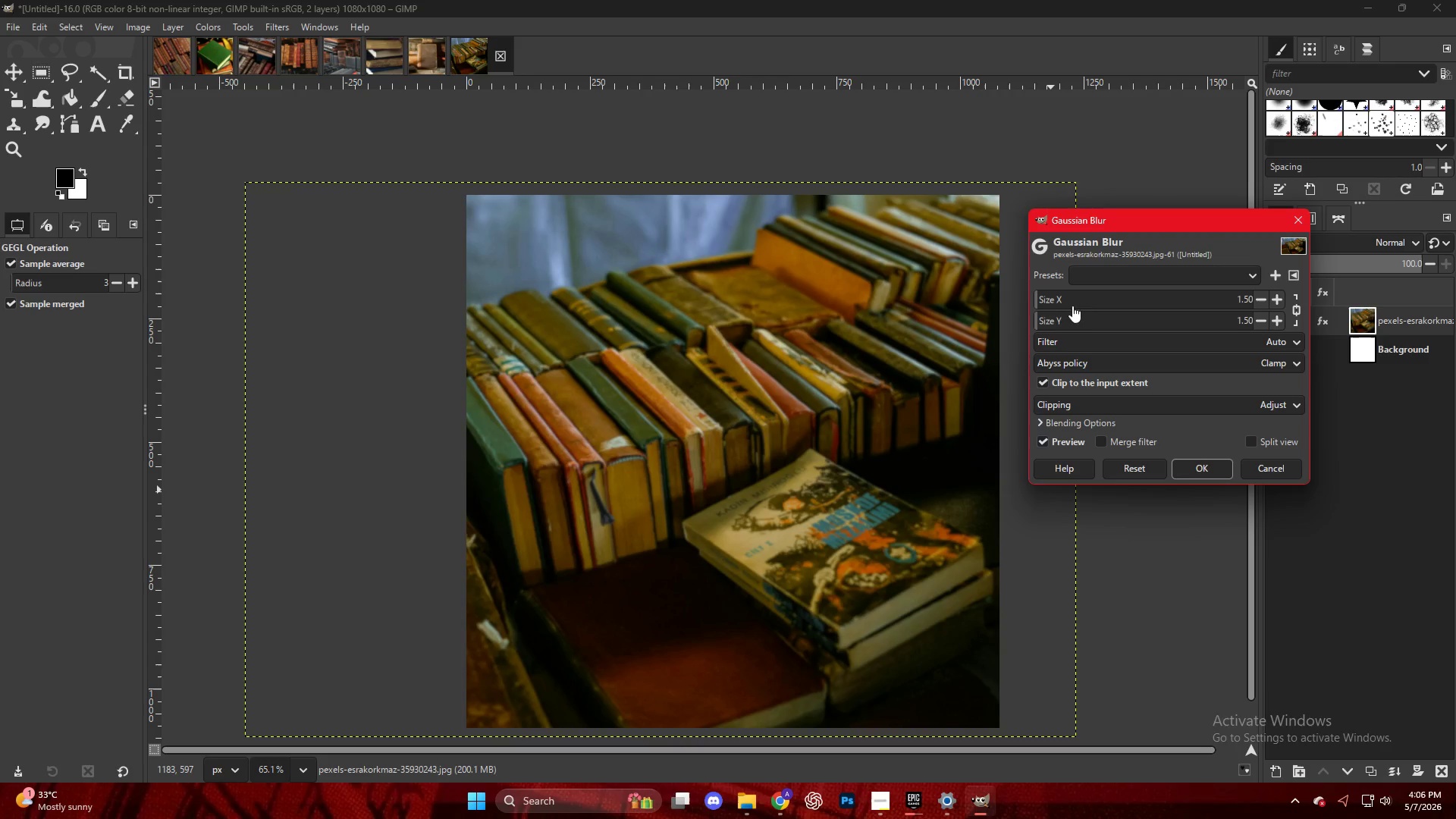 
left_click_drag(start_coordinate=[1041, 318], to_coordinate=[1050, 325])
 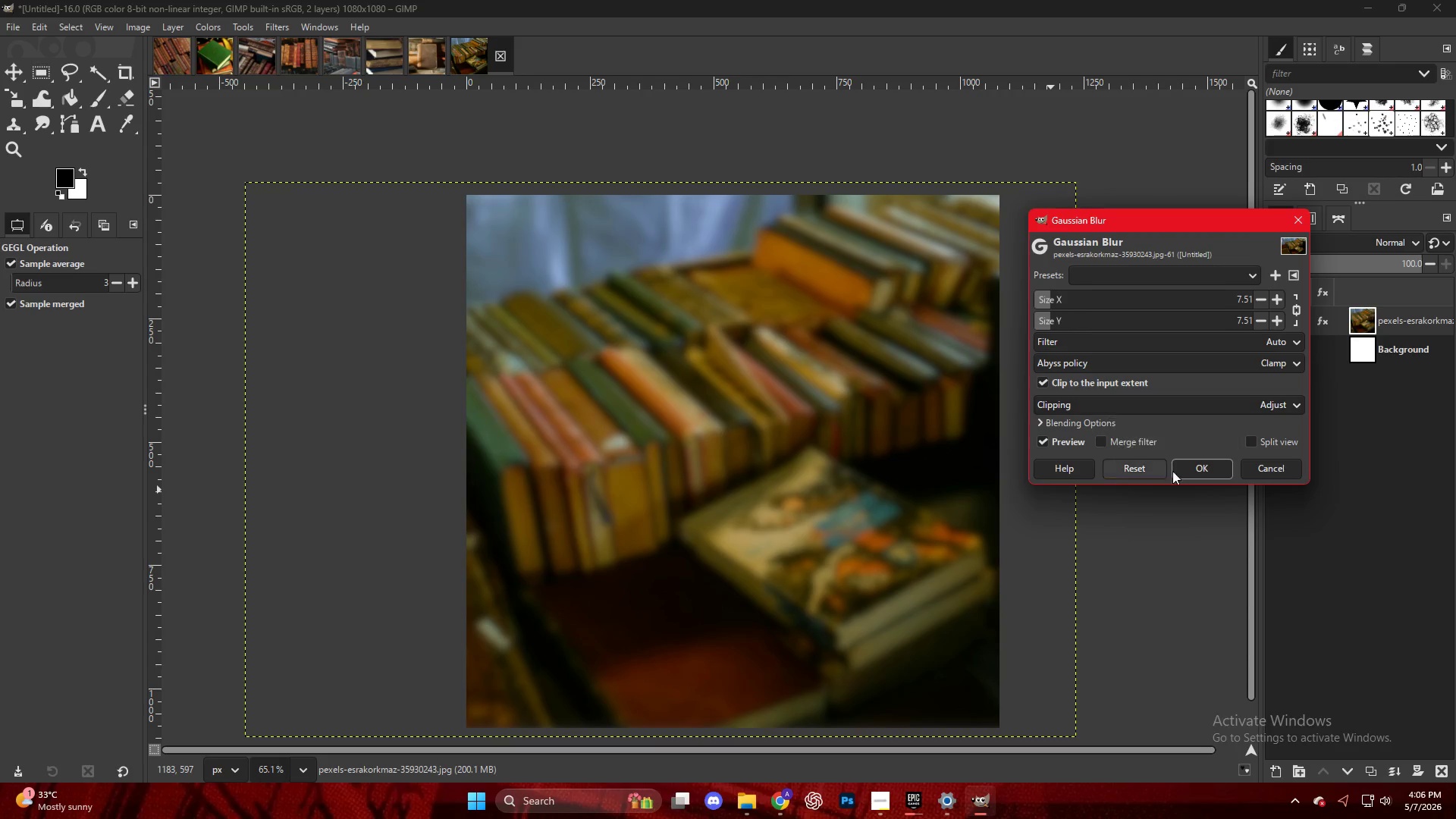 
left_click([1203, 473])
 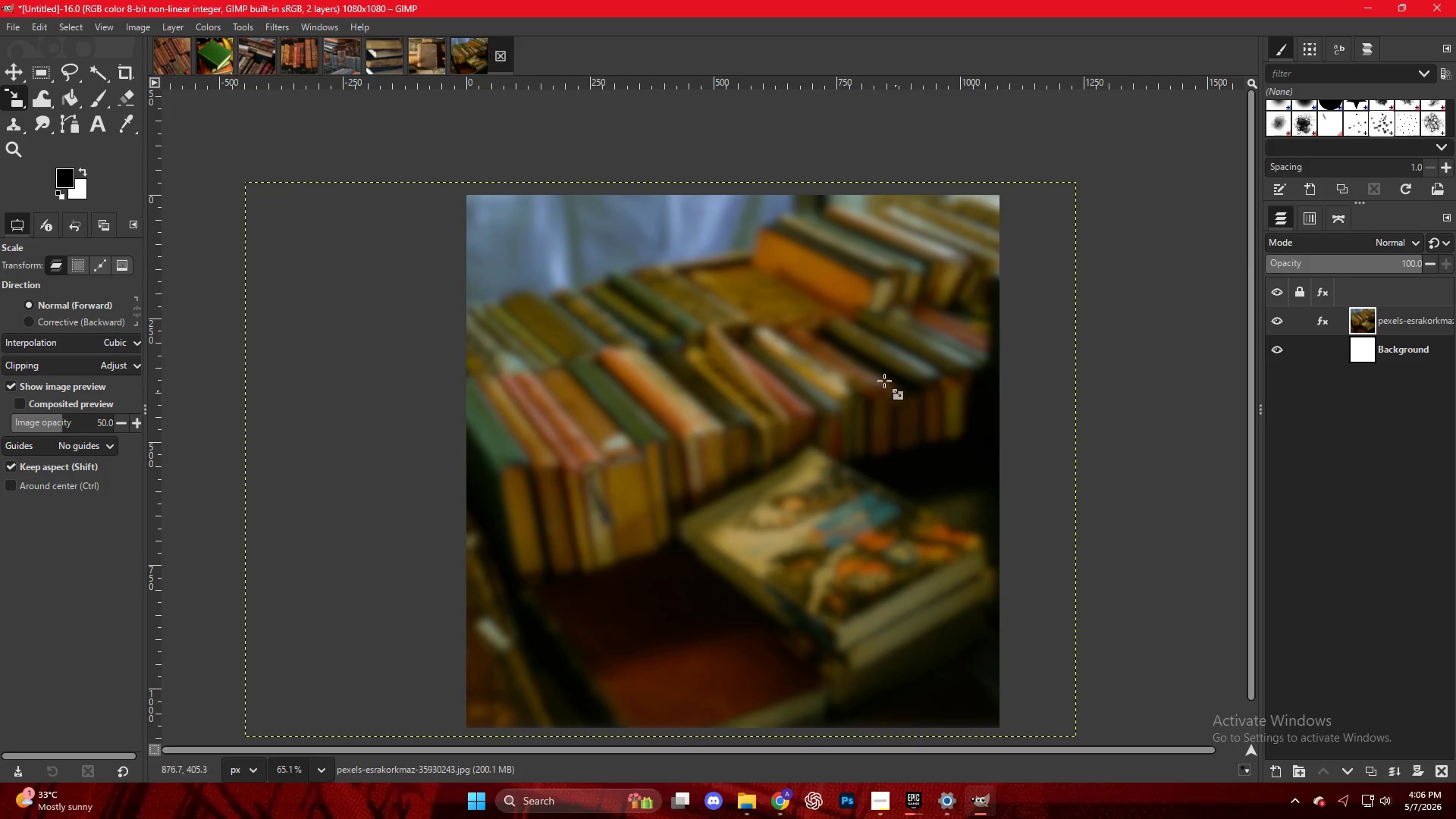 
key(Control+ControlLeft)
 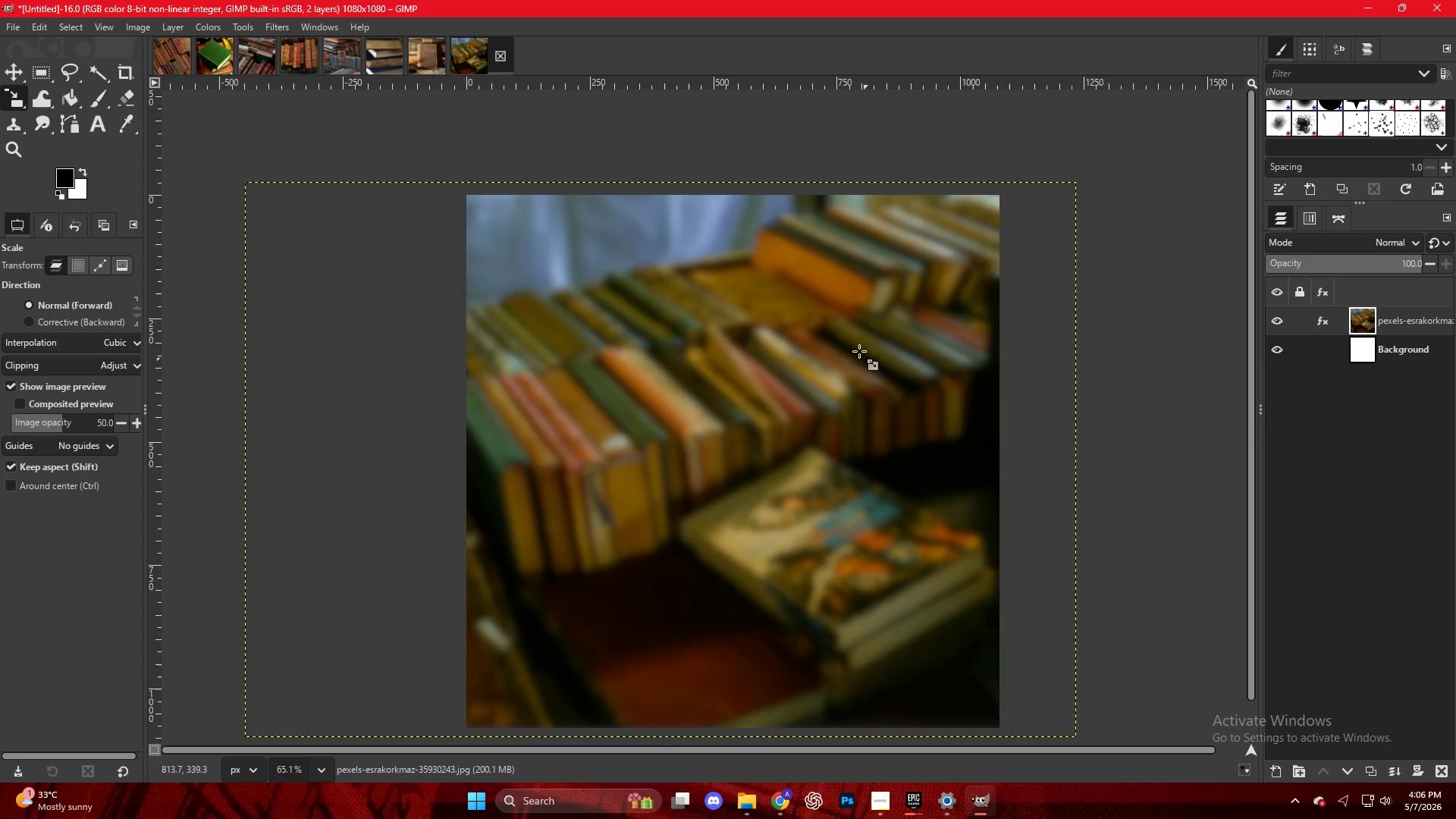 
scroll: coordinate [853, 343], scroll_direction: down, amount: 5.0
 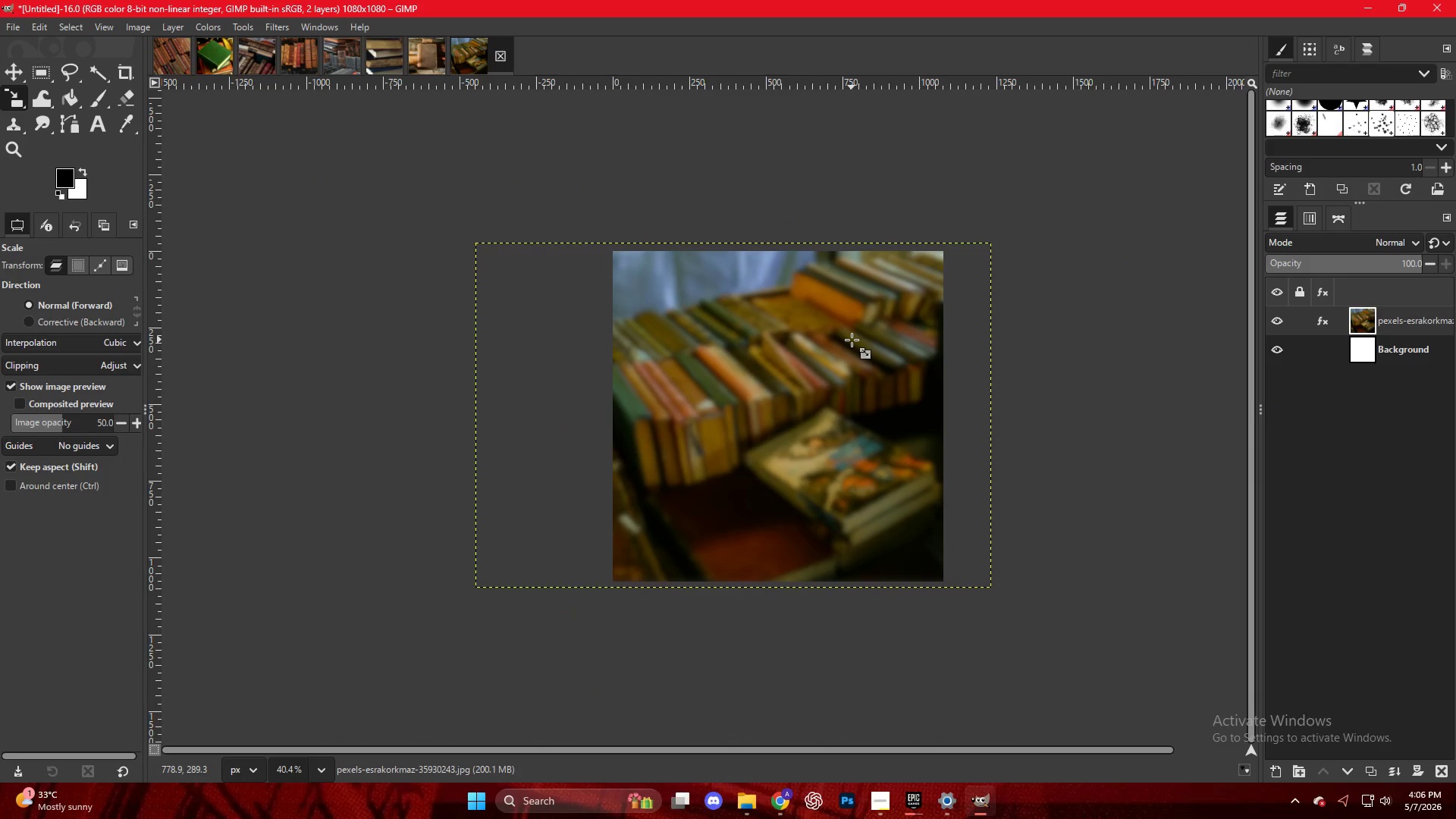 
key(Control+ControlLeft)
 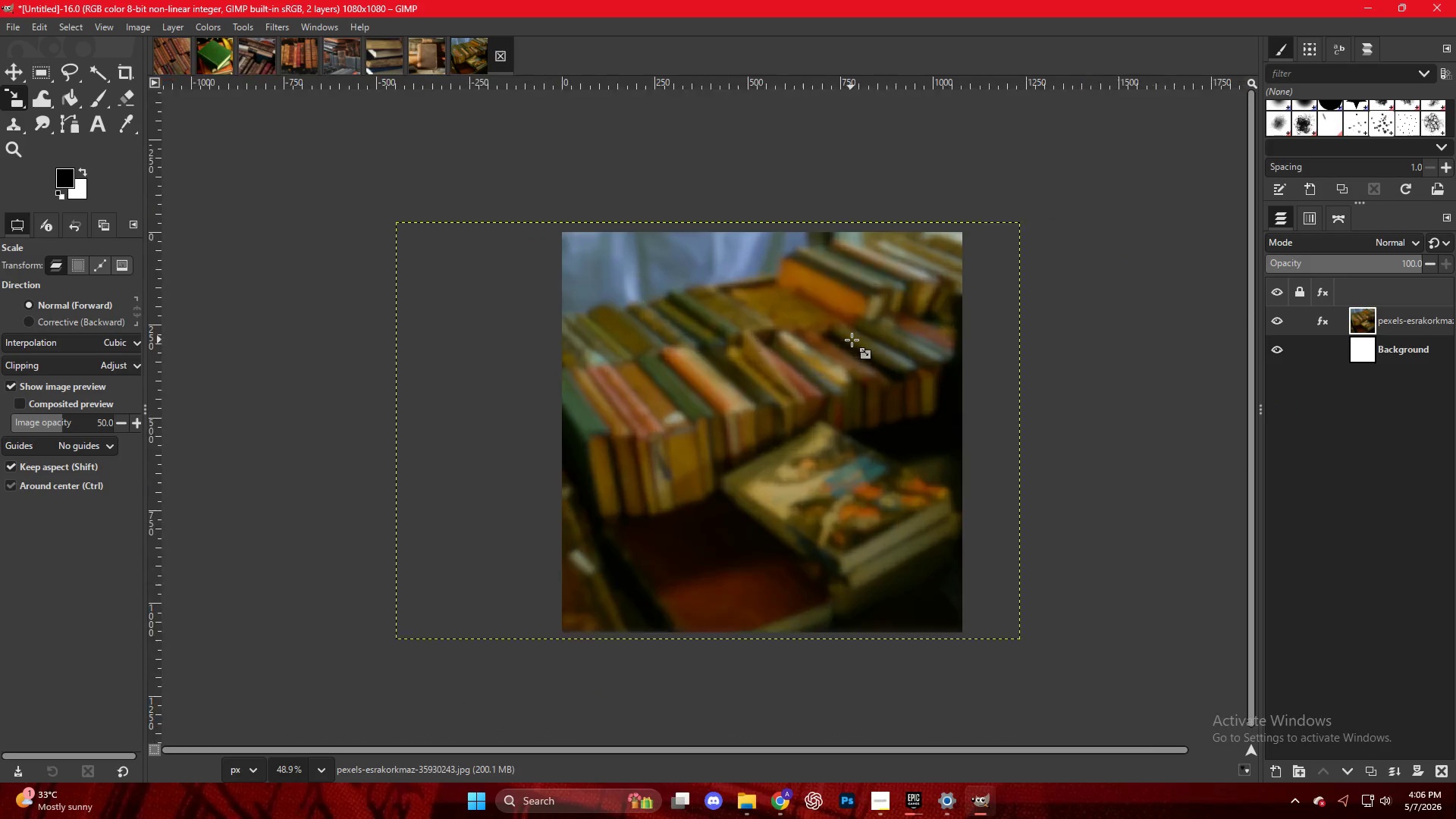 
scroll: coordinate [852, 340], scroll_direction: up, amount: 3.0
 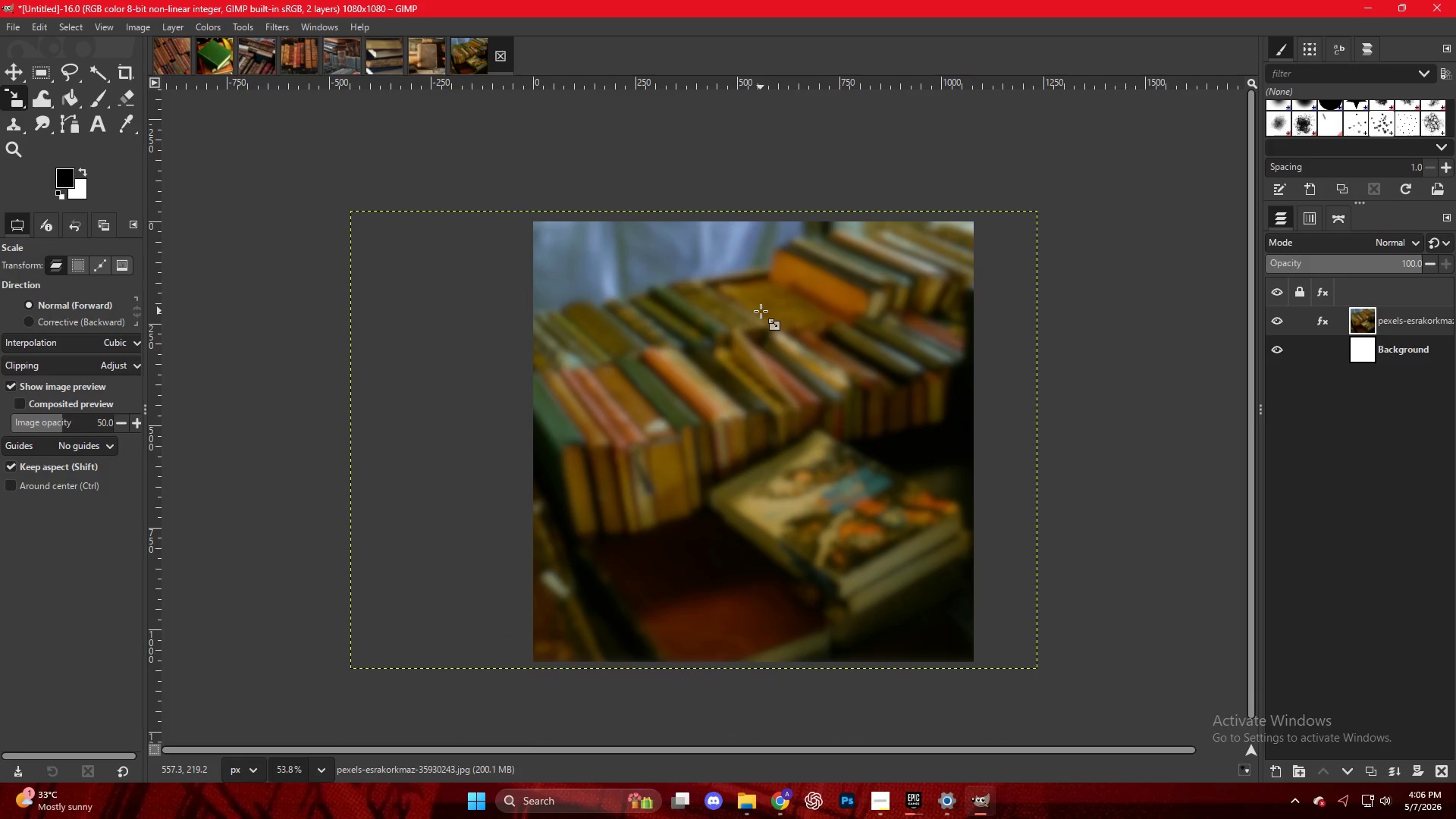 
key(Control+S)
 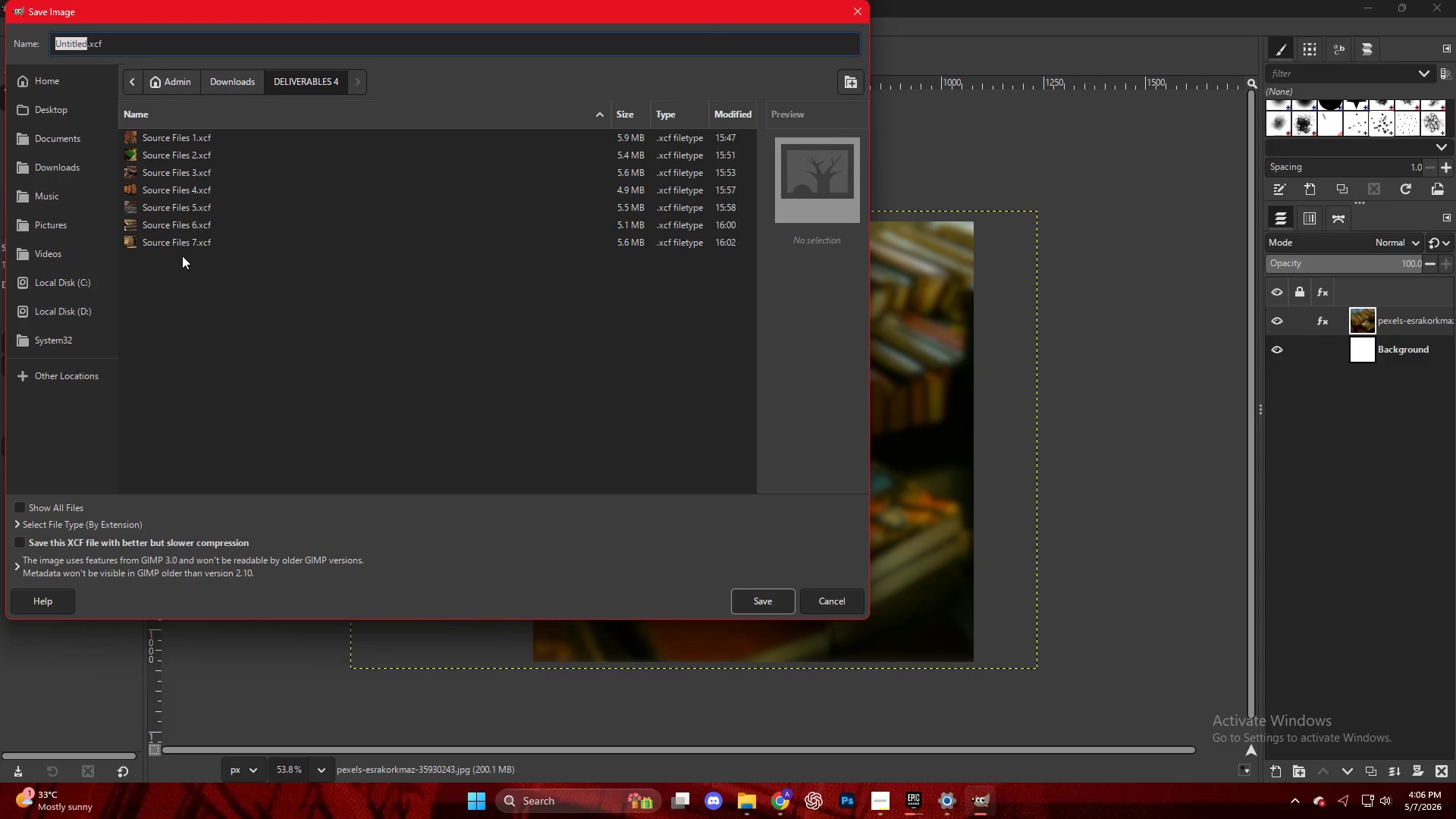 
left_click([182, 240])
 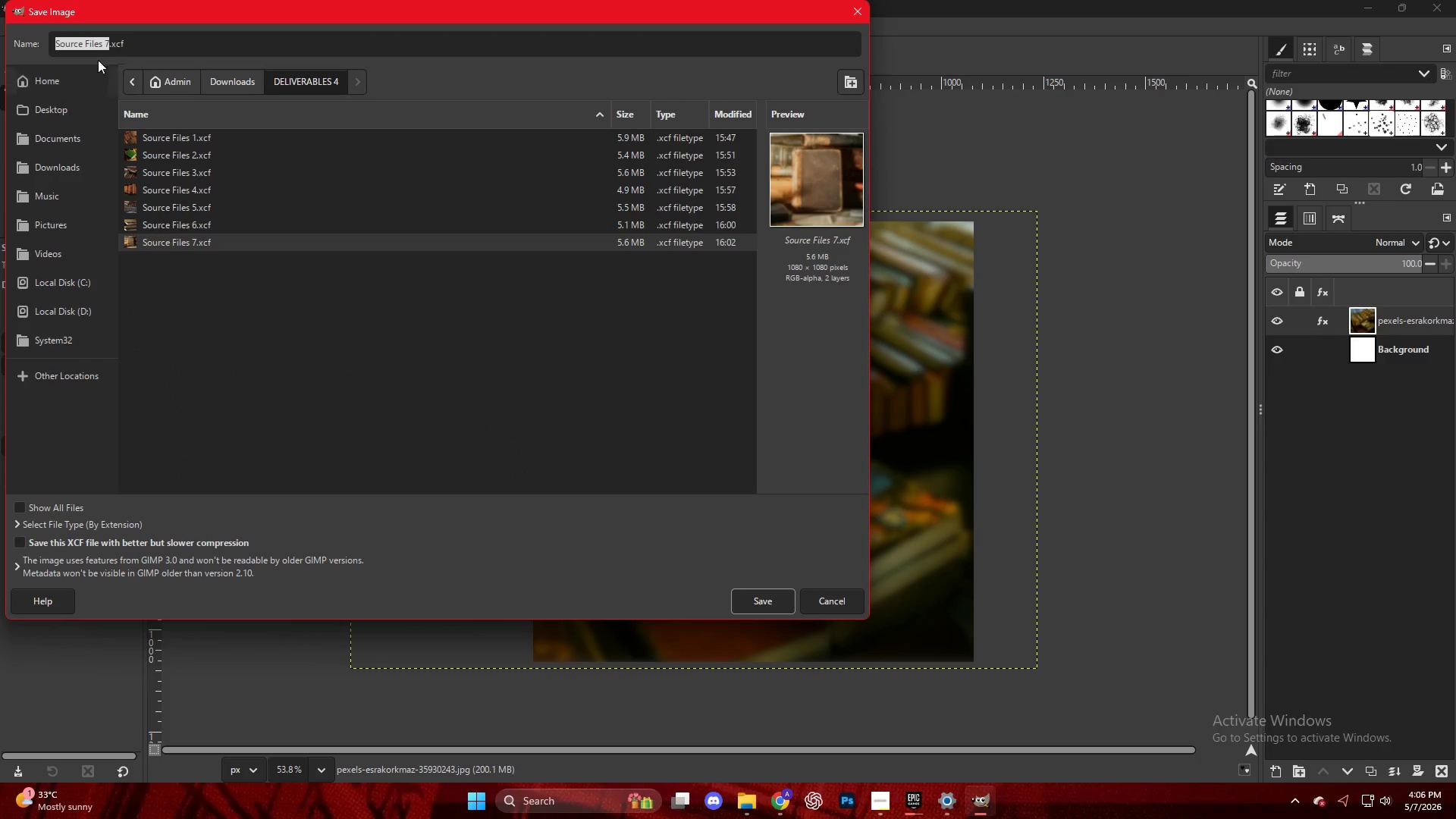 
left_click([104, 46])
 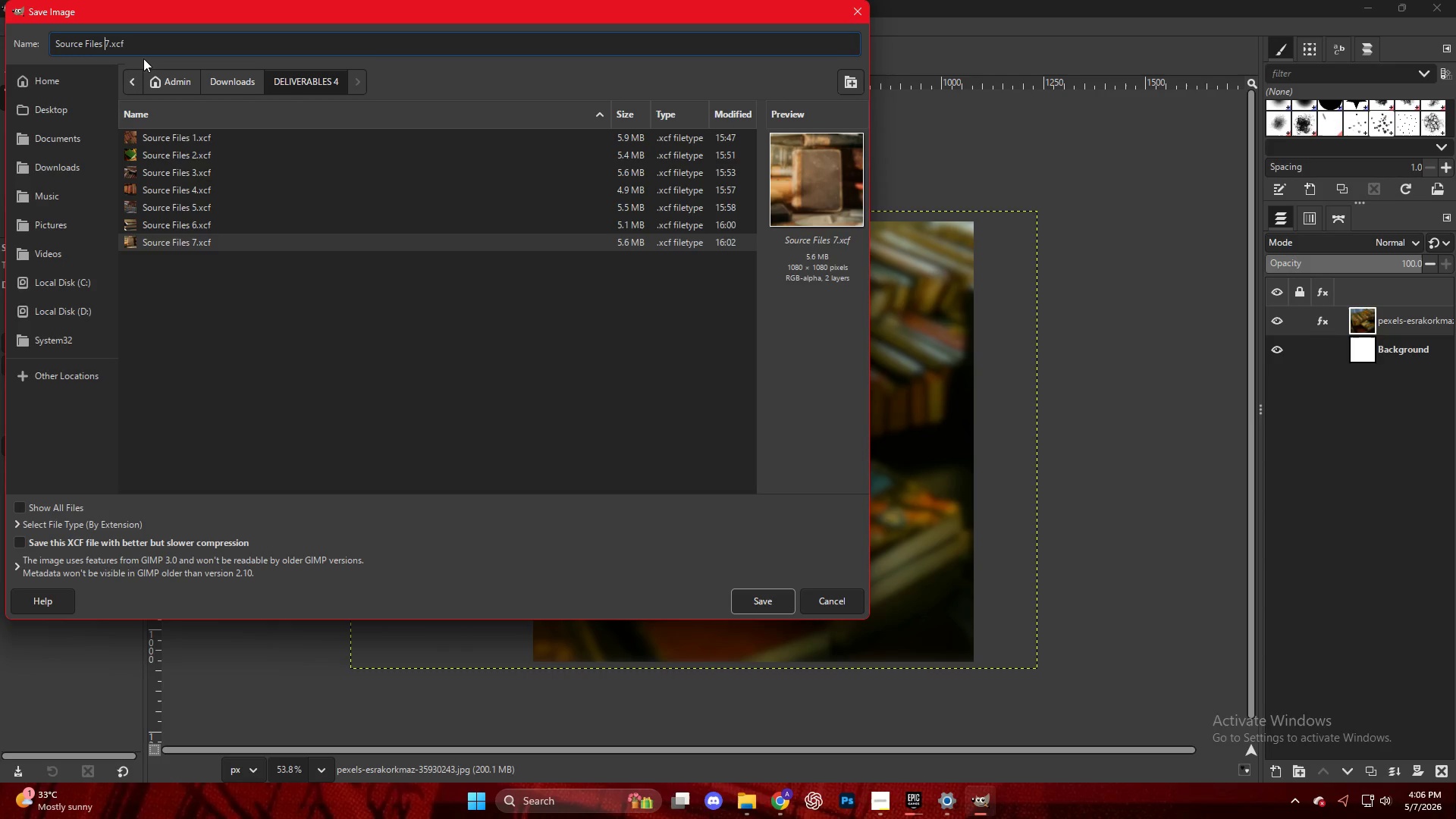 
key(ArrowRight)
 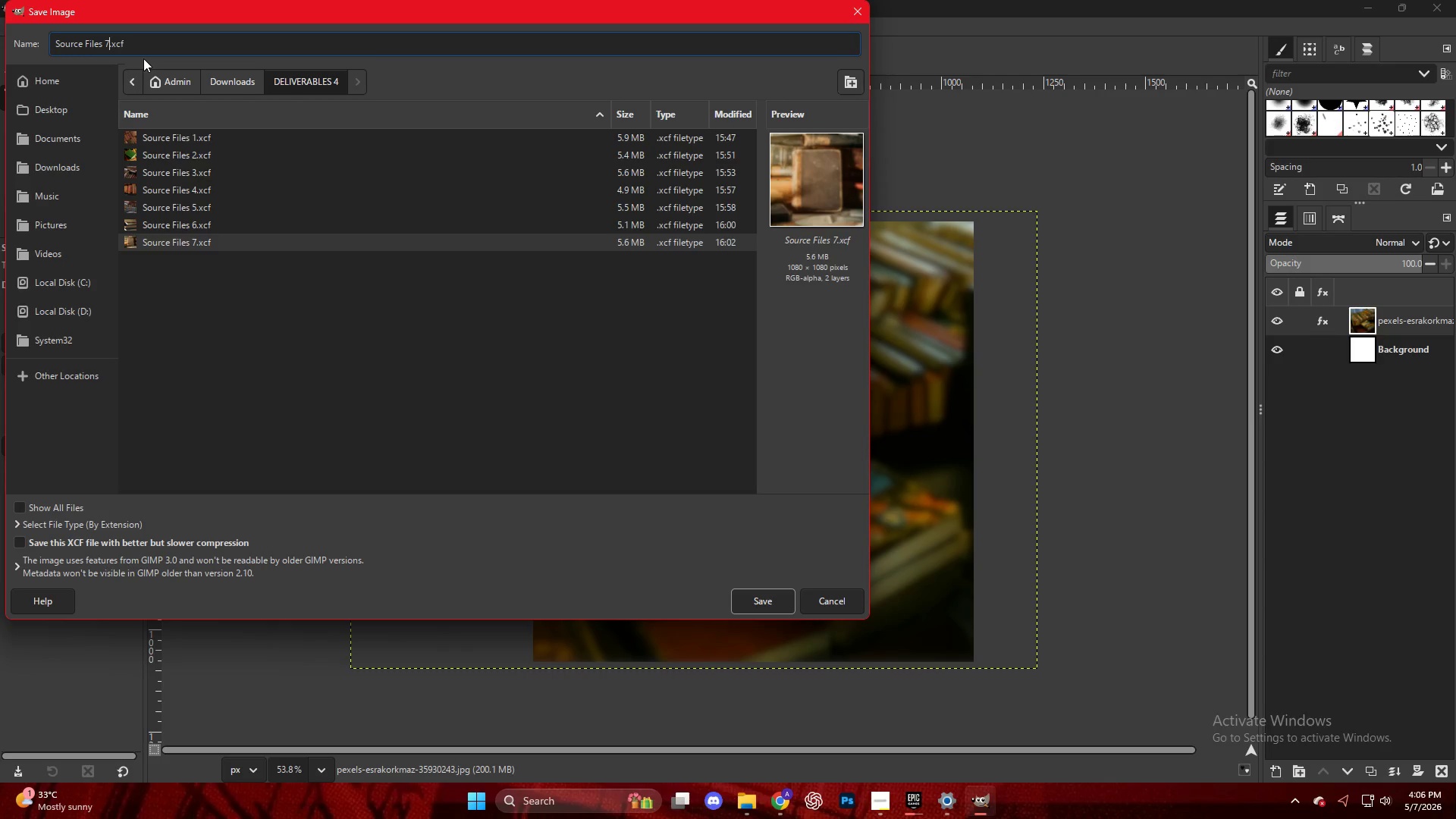 
key(Backspace)
 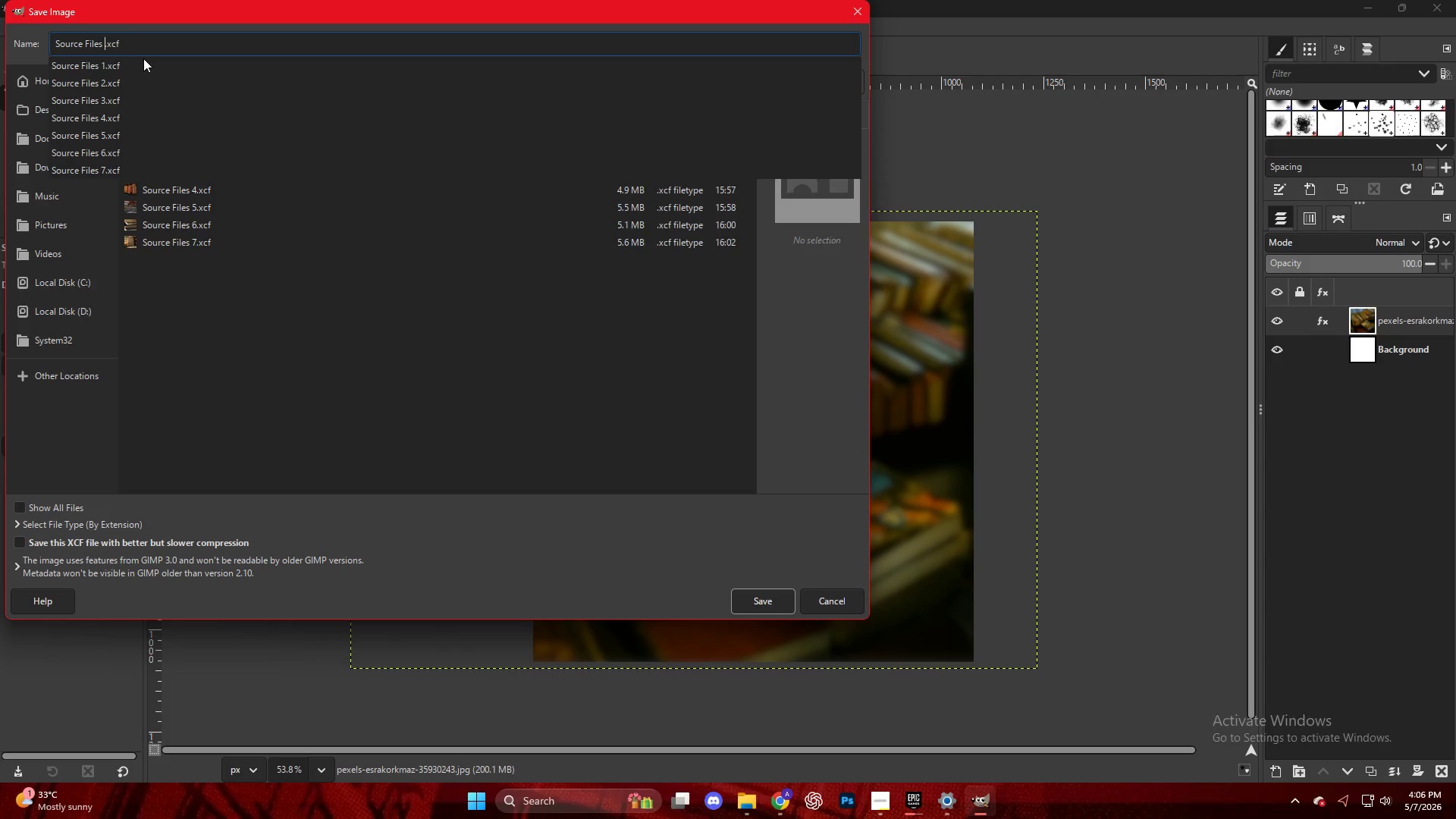 
key(Numpad8)
 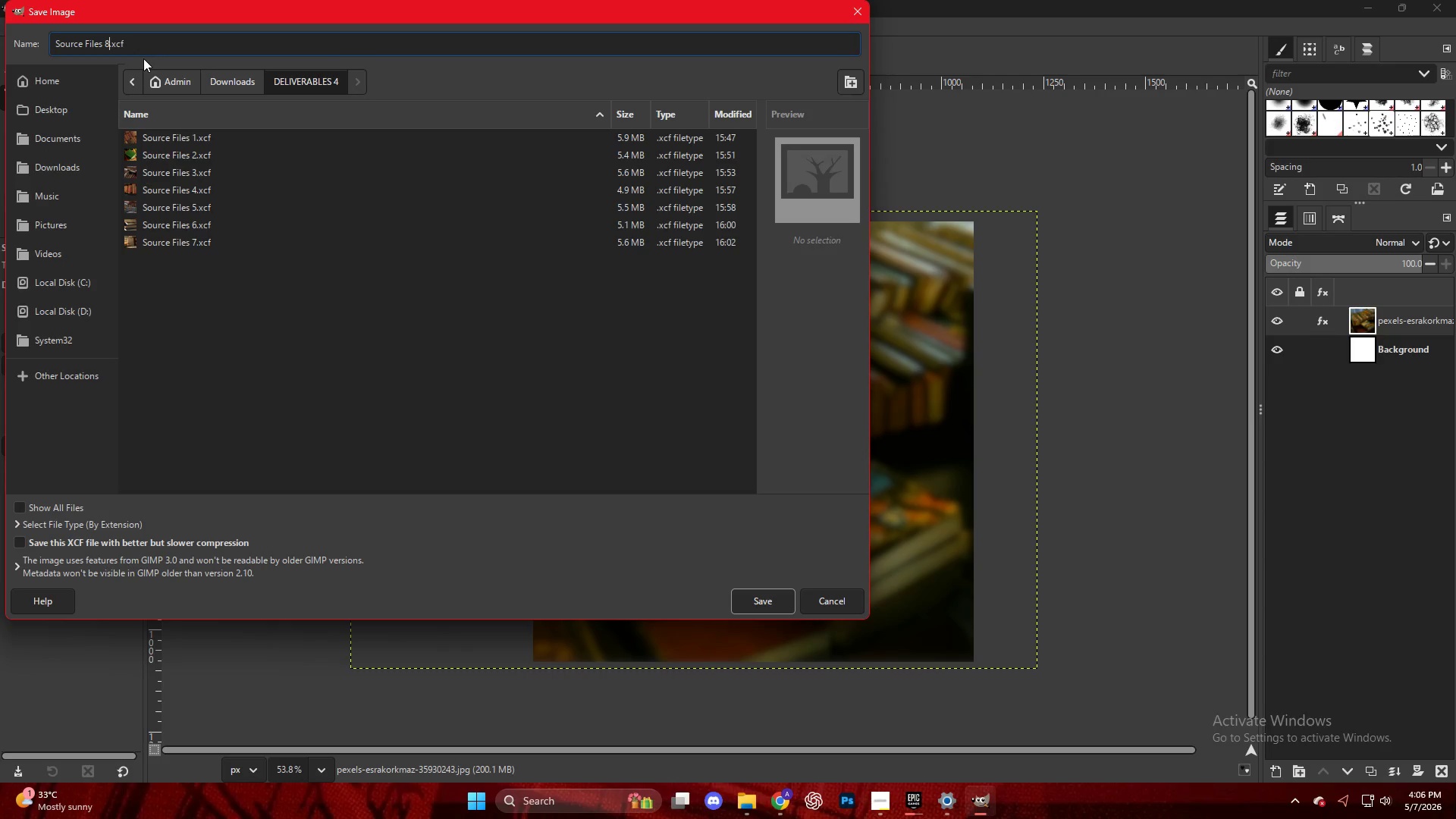 
hold_key(key=NumpadEnter, duration=0.34)
 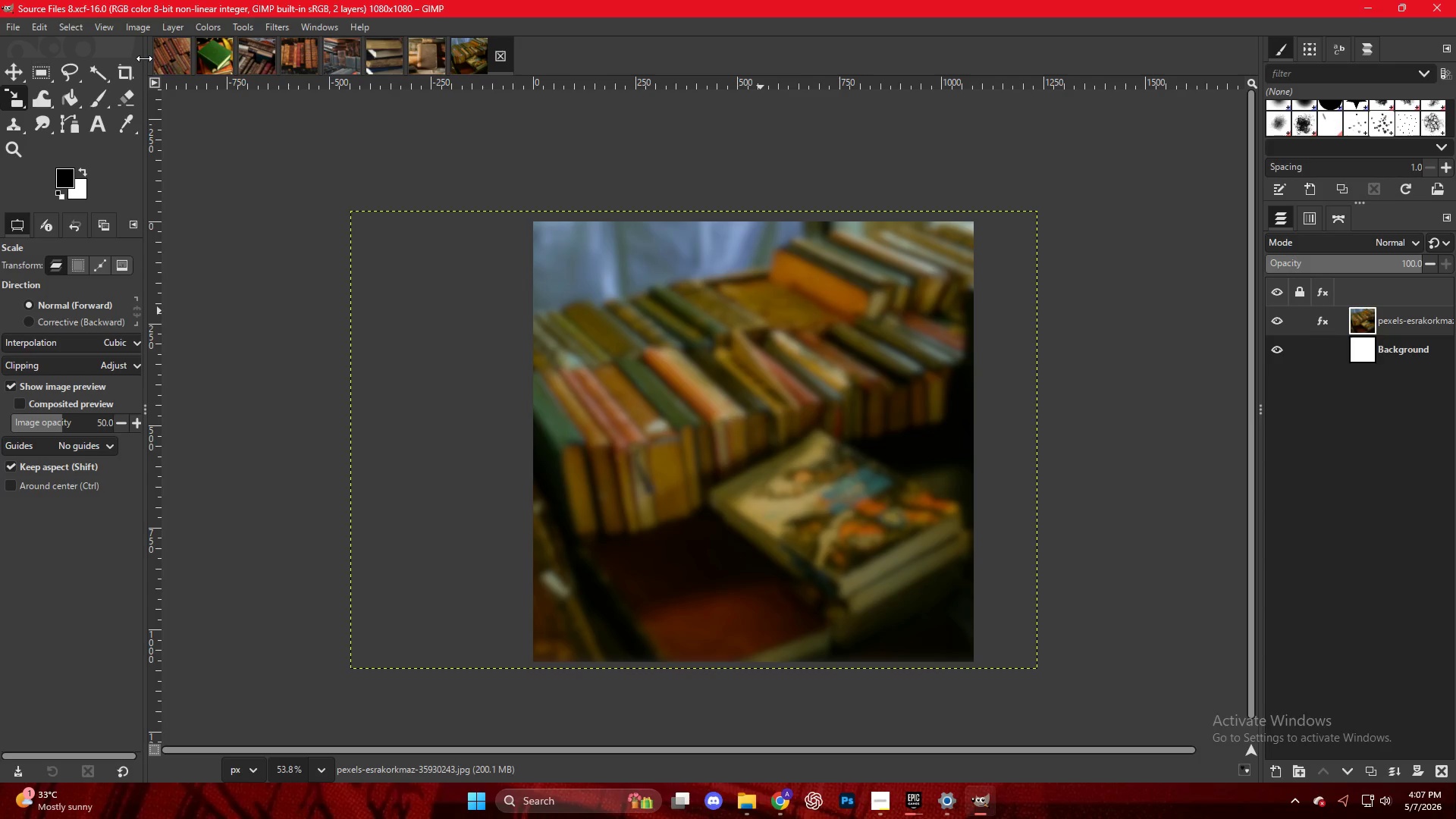 
wait(77.45)
 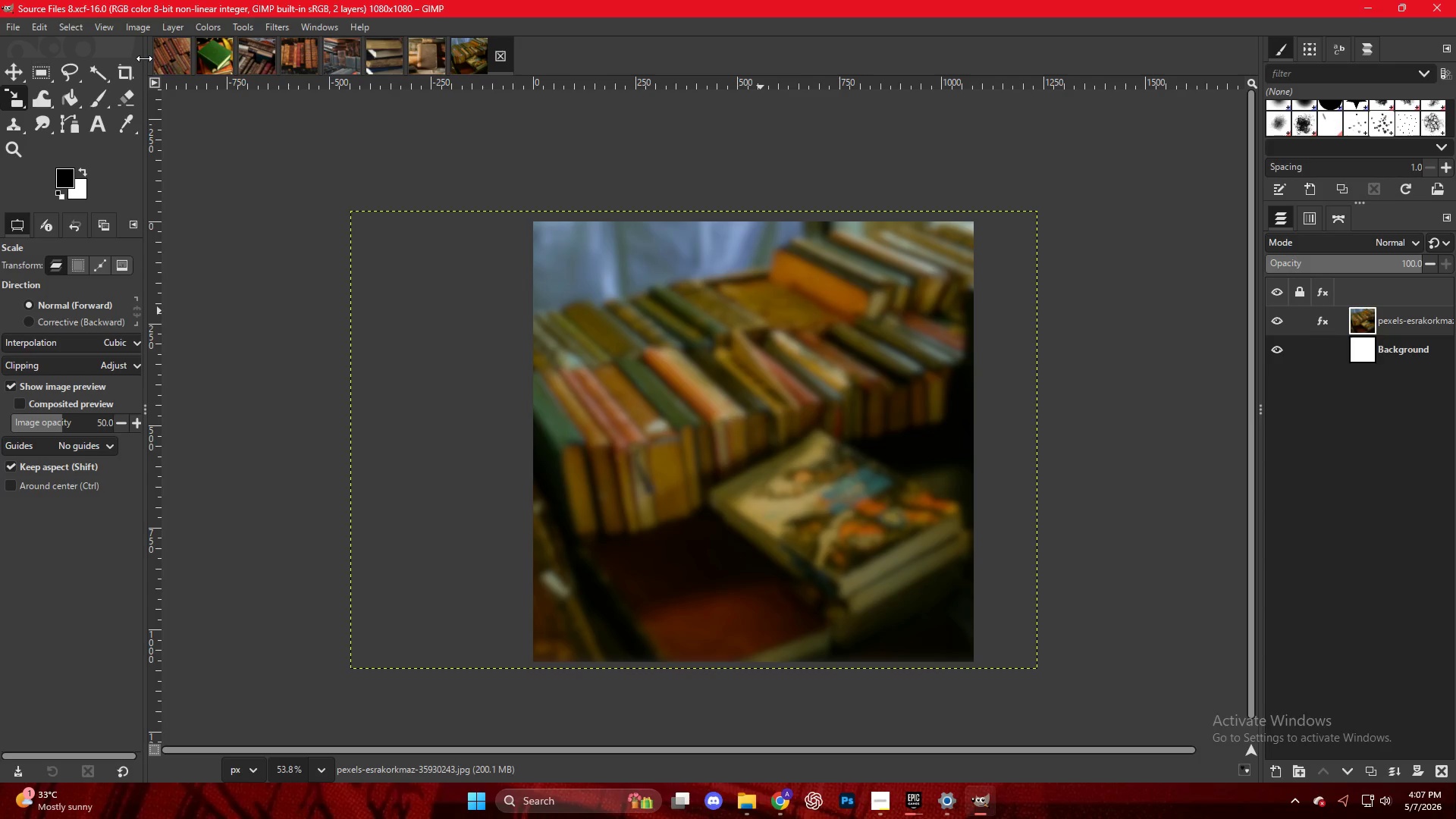 
left_click([812, 204])
 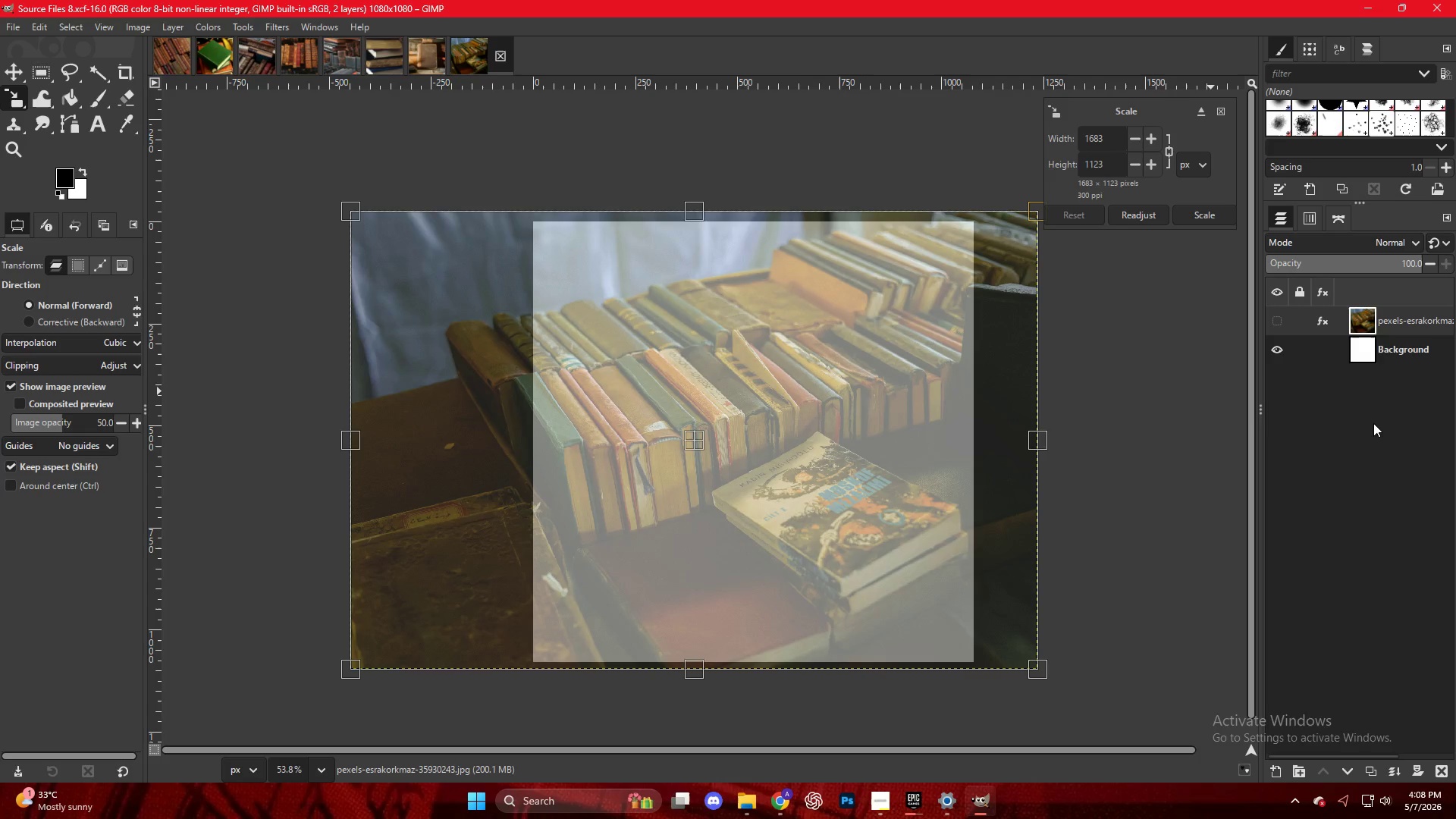 
key(M)
 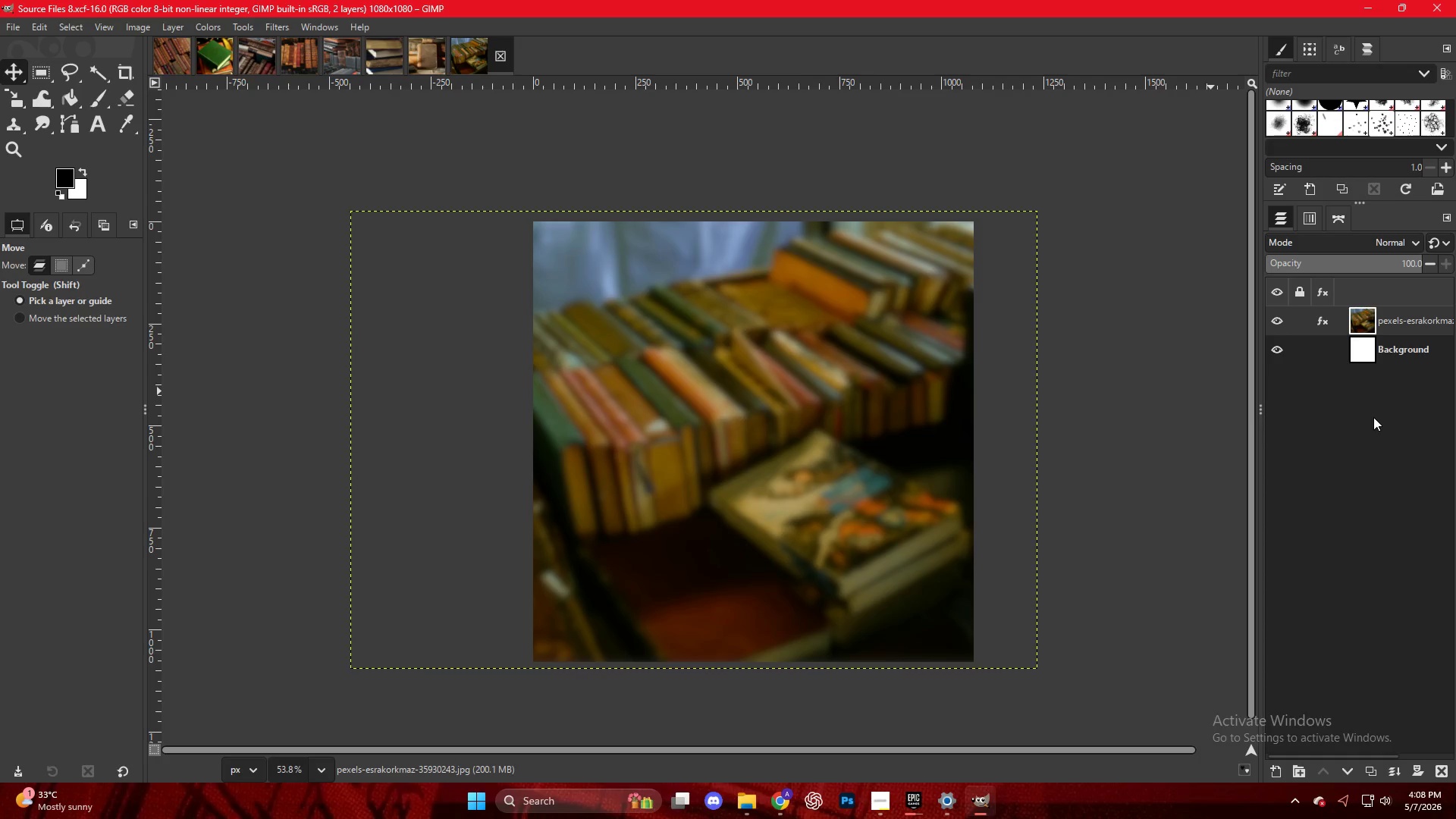 
key(Control+N)
 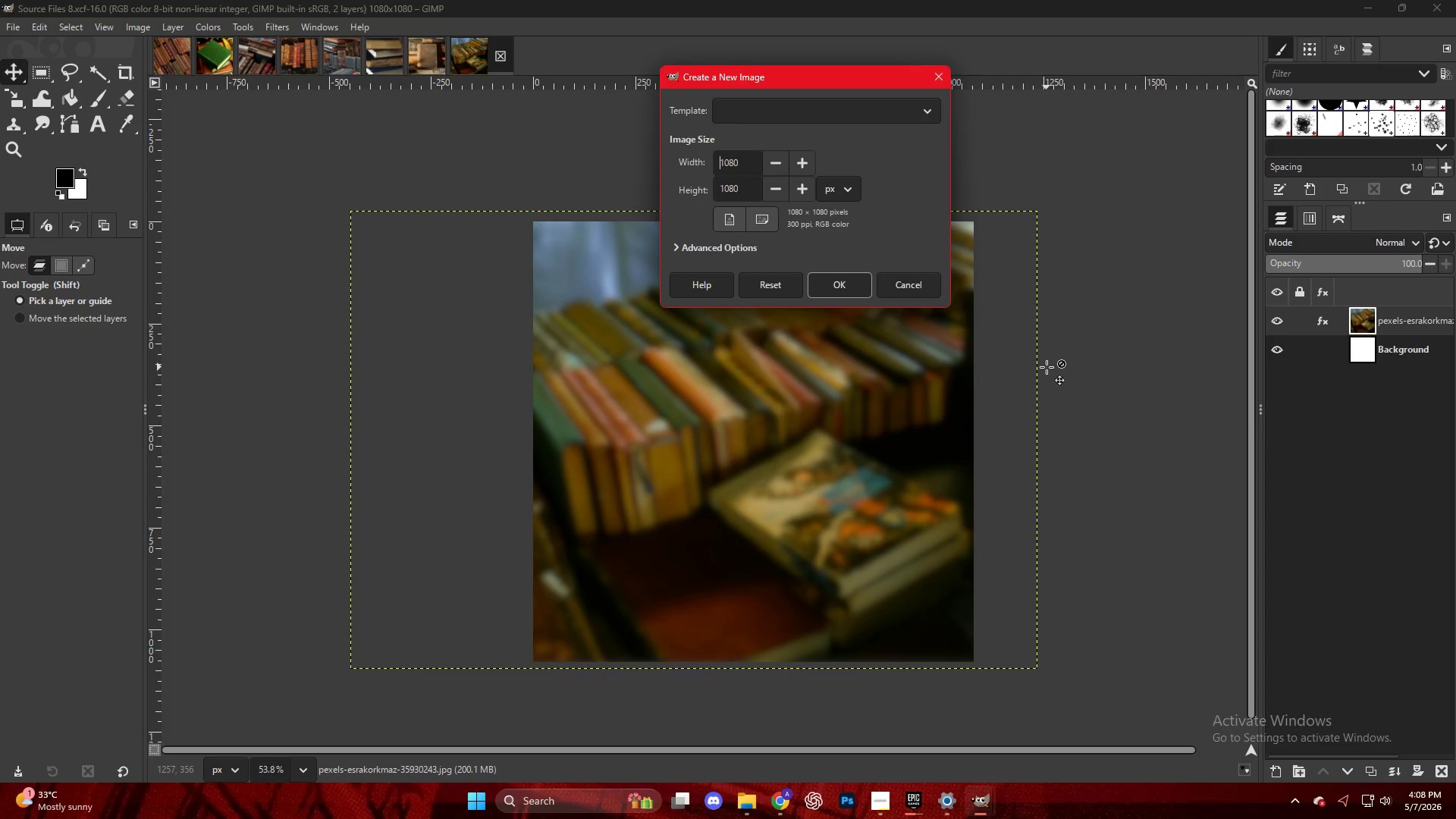 
key(NumpadEnter)
 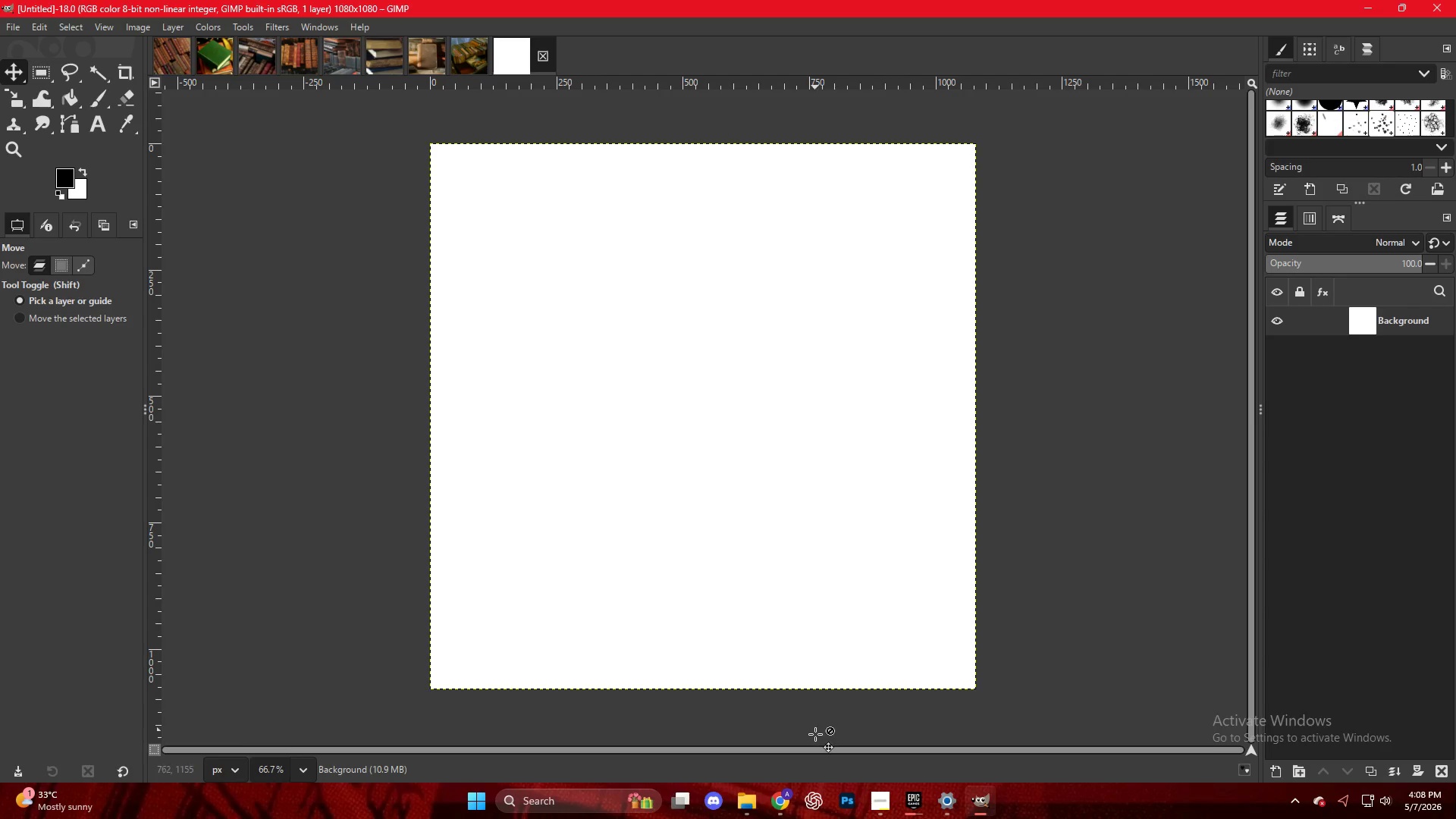 
left_click([769, 805])
 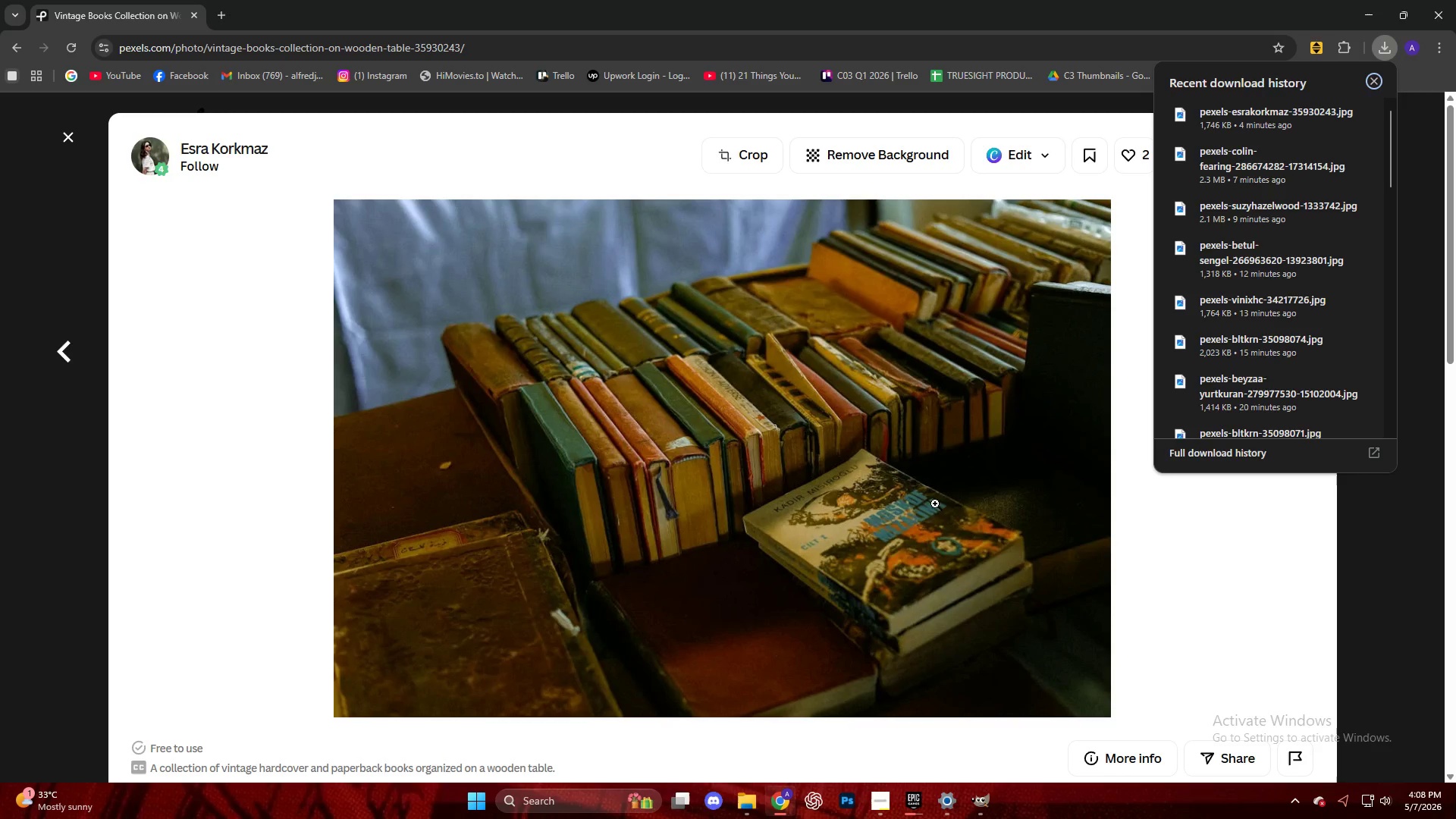 
scroll: coordinate [8, 388], scroll_direction: down, amount: 18.0
 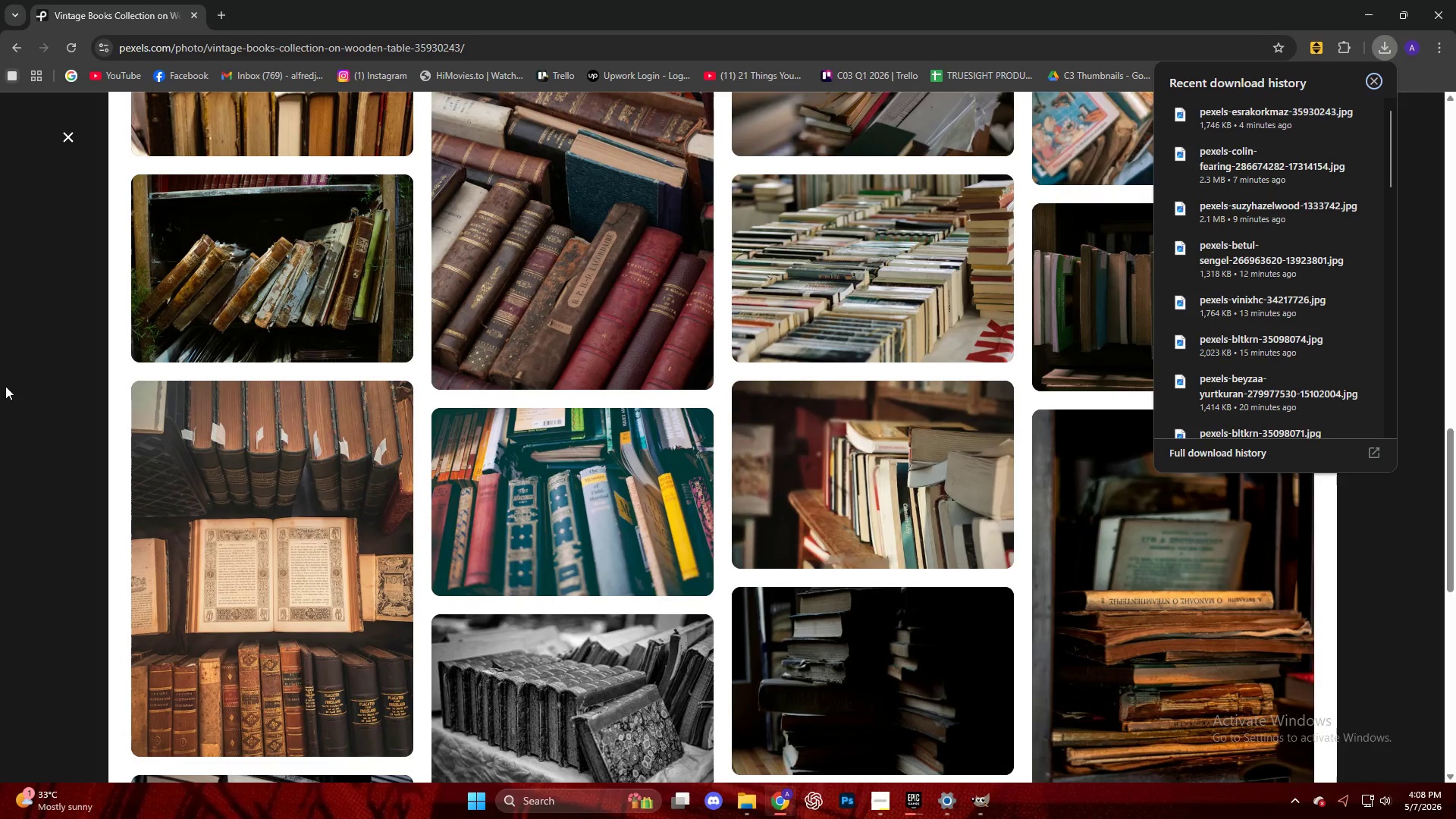 
scroll: coordinate [470, 309], scroll_direction: up, amount: 18.0
 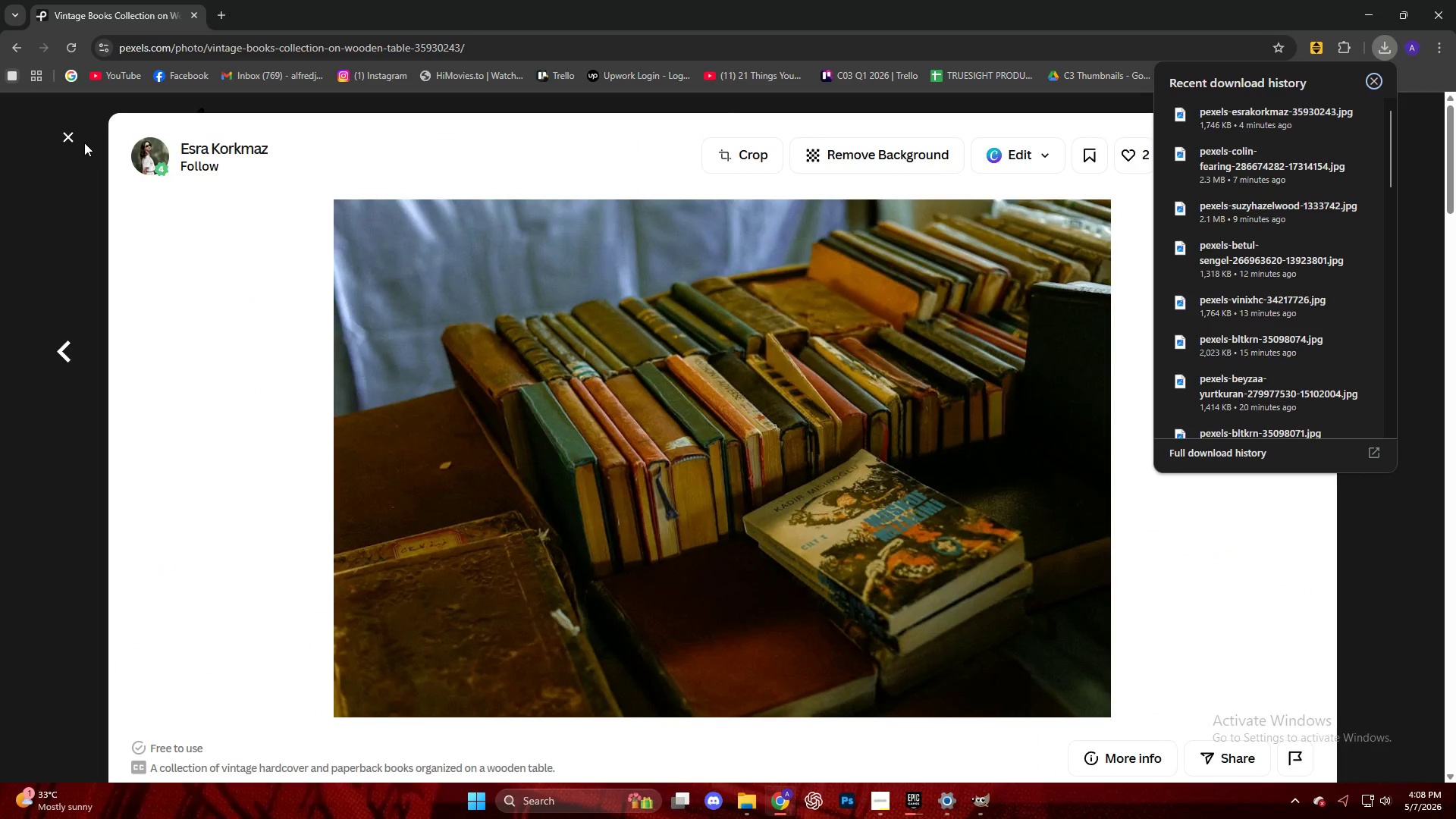 
left_click([73, 142])
 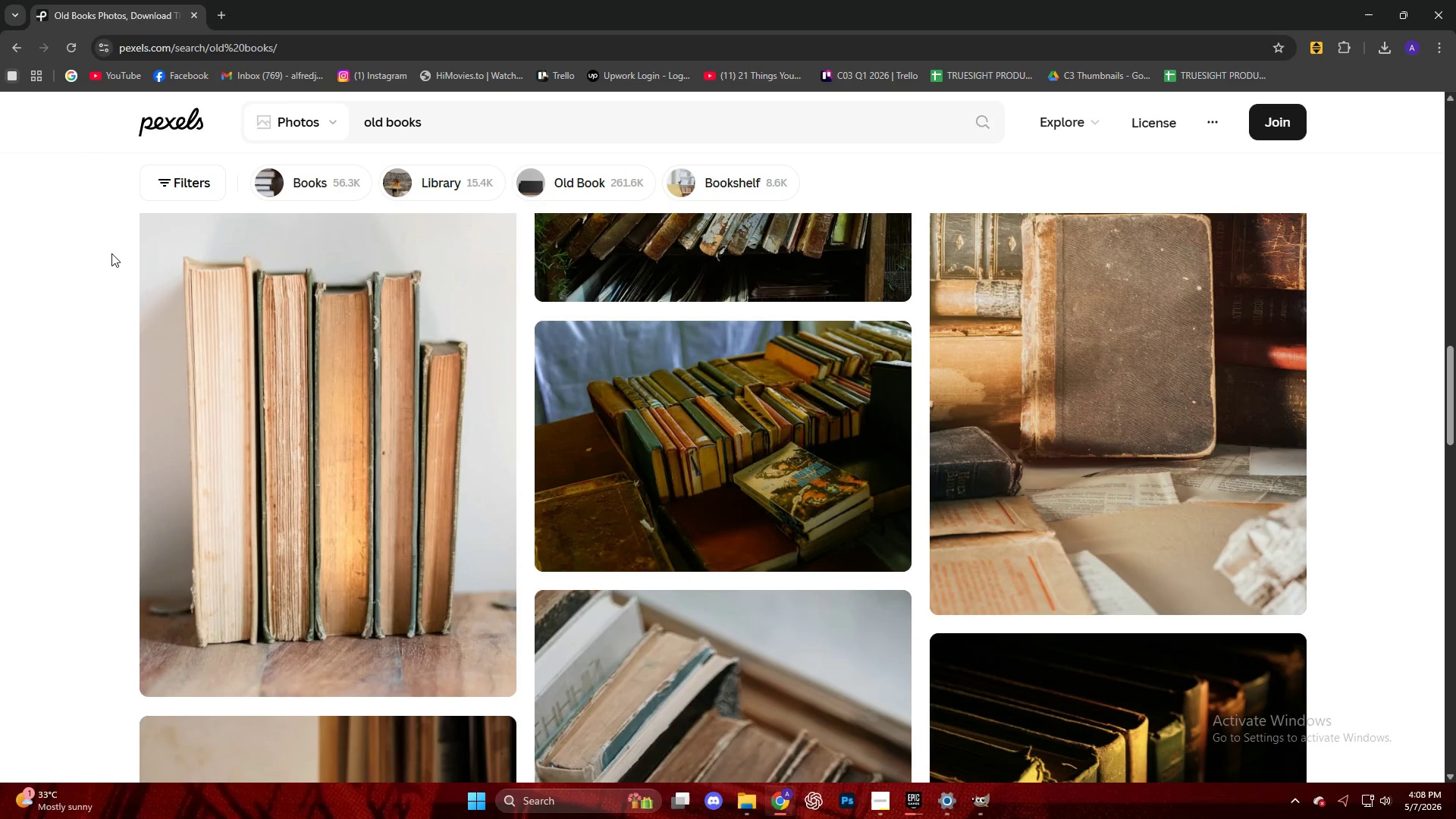 
scroll: coordinate [111, 251], scroll_direction: down, amount: 8.0
 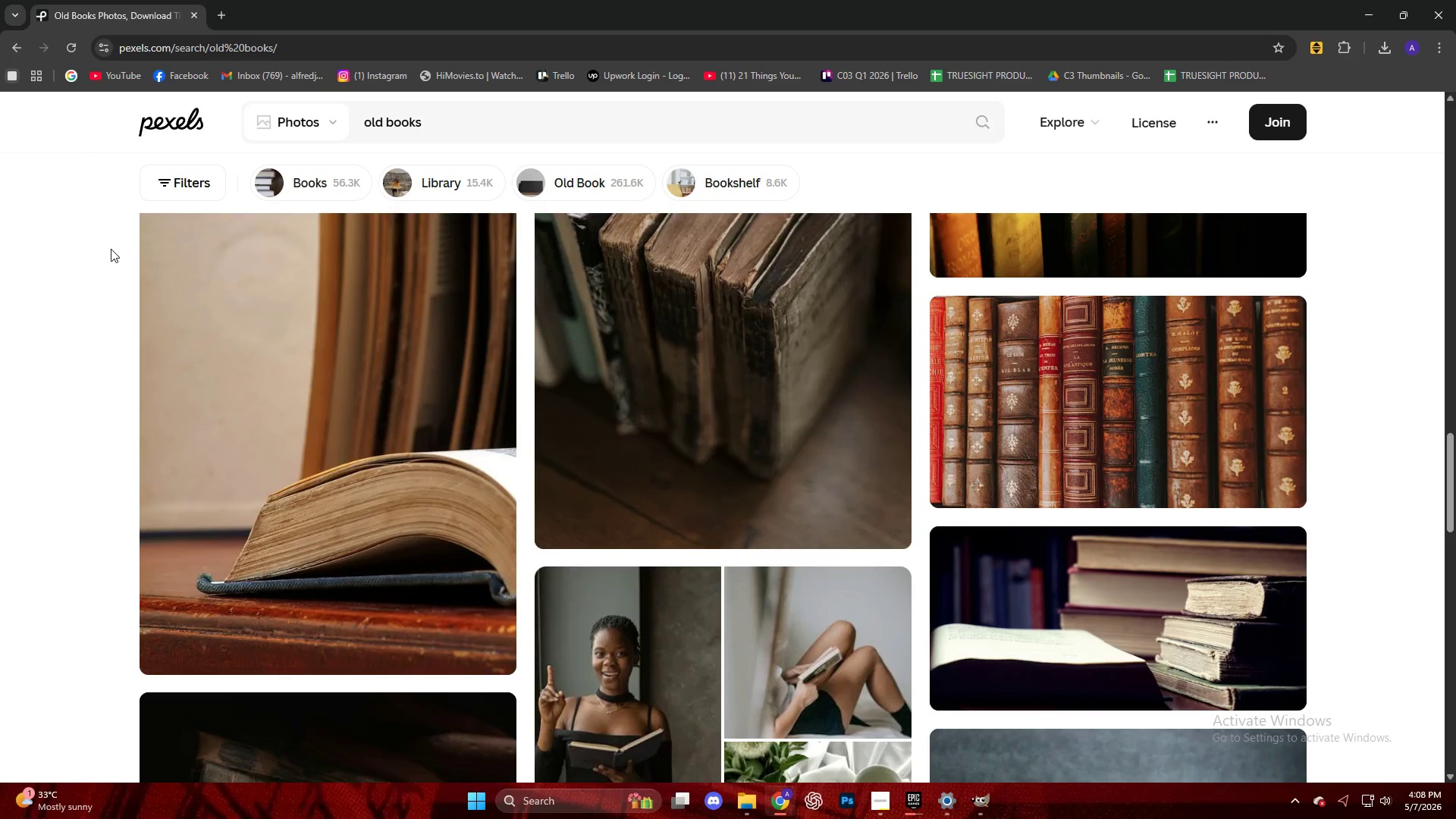 
scroll: coordinate [118, 248], scroll_direction: up, amount: 3.0
 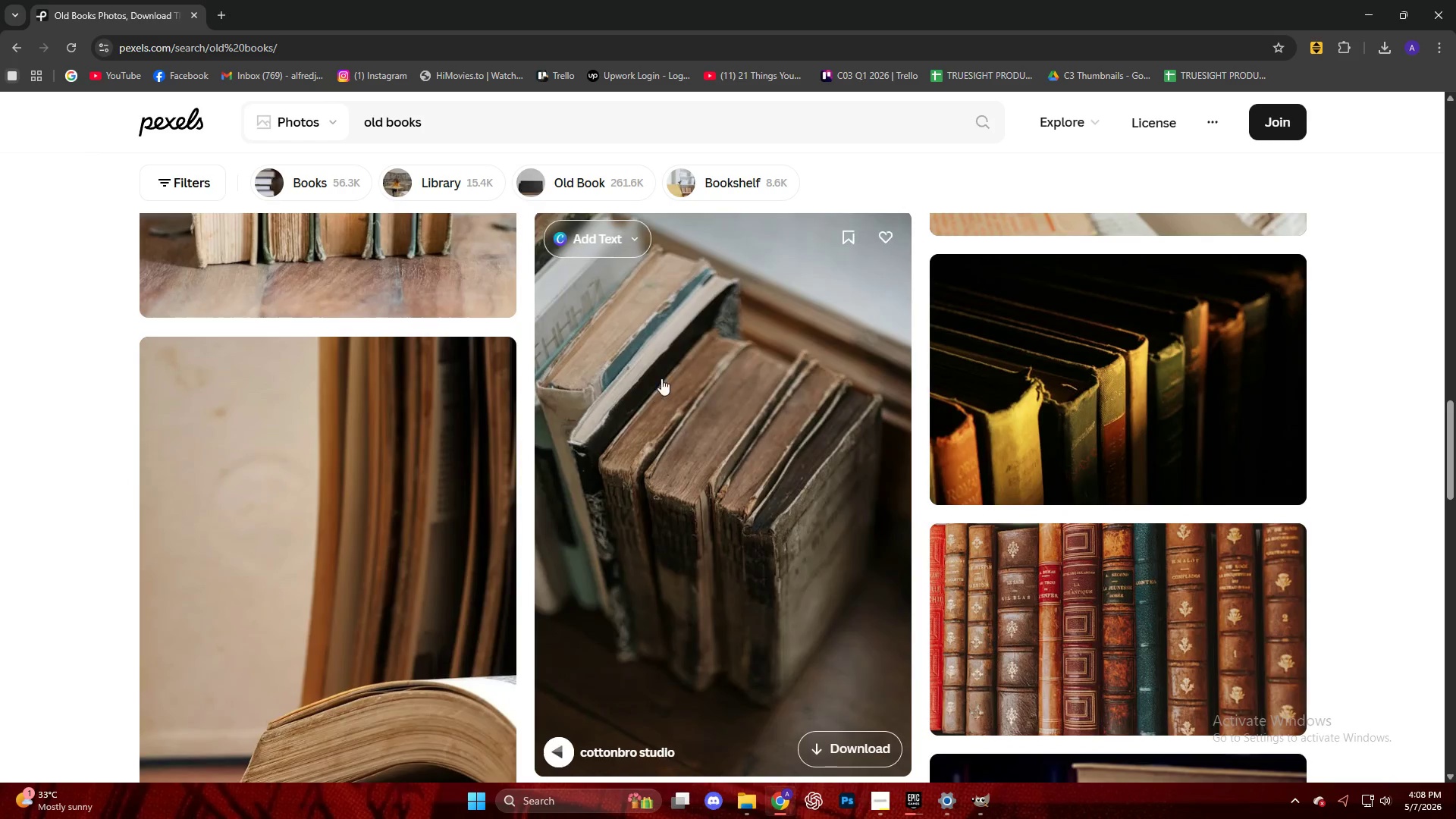 
left_click([667, 382])
 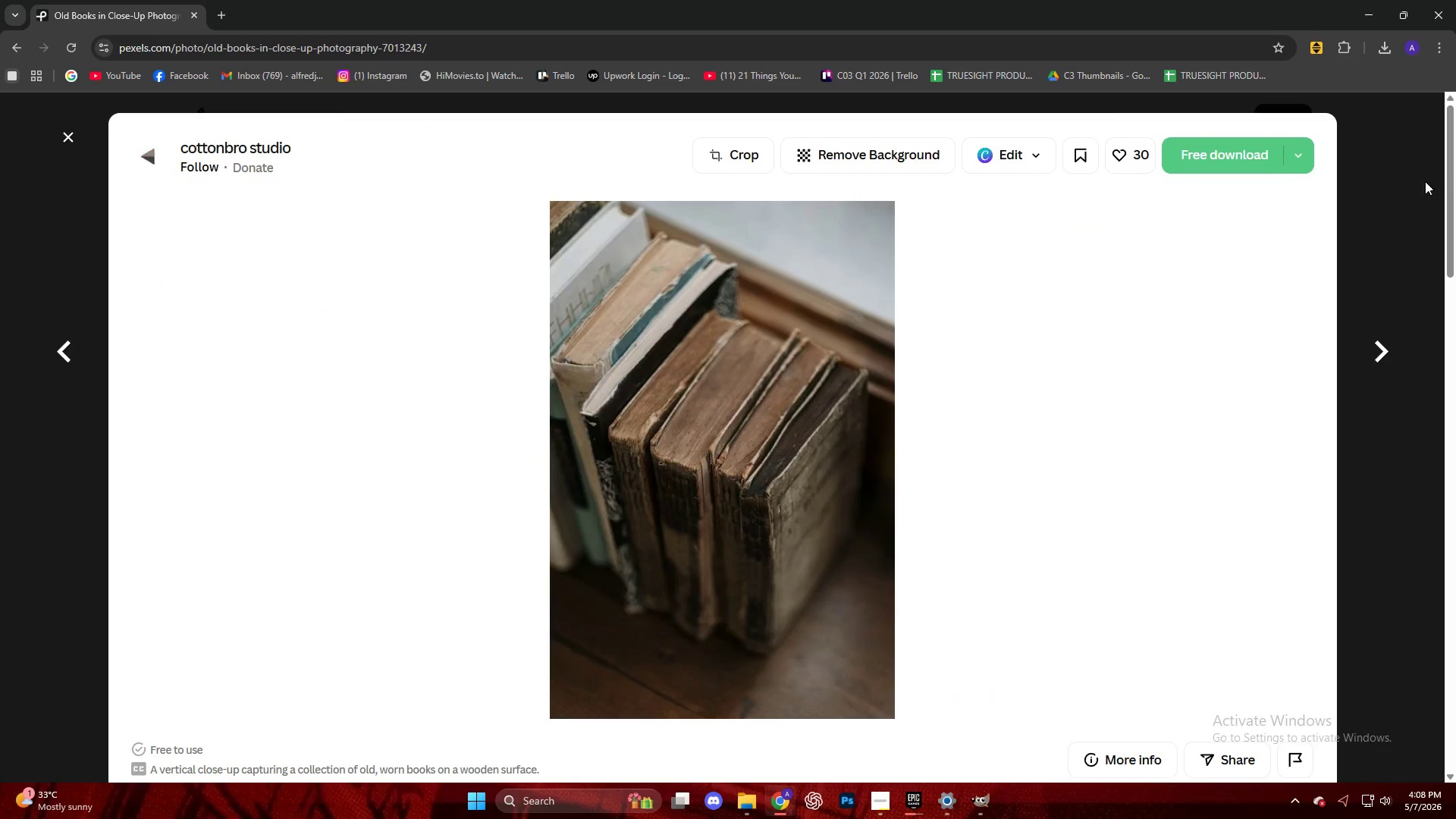 
left_click([1212, 171])
 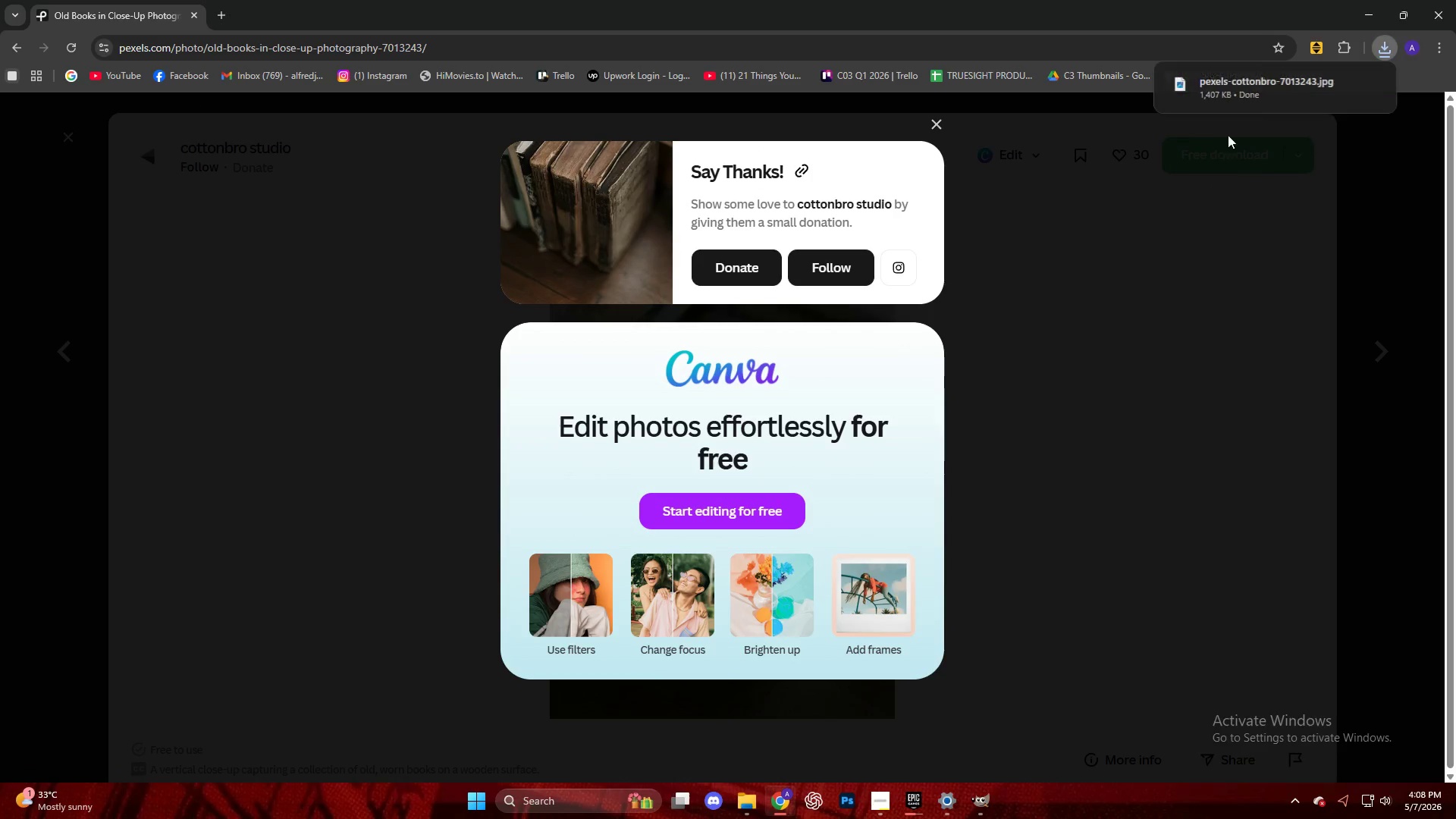 
left_click_drag(start_coordinate=[1230, 99], to_coordinate=[776, 344])
 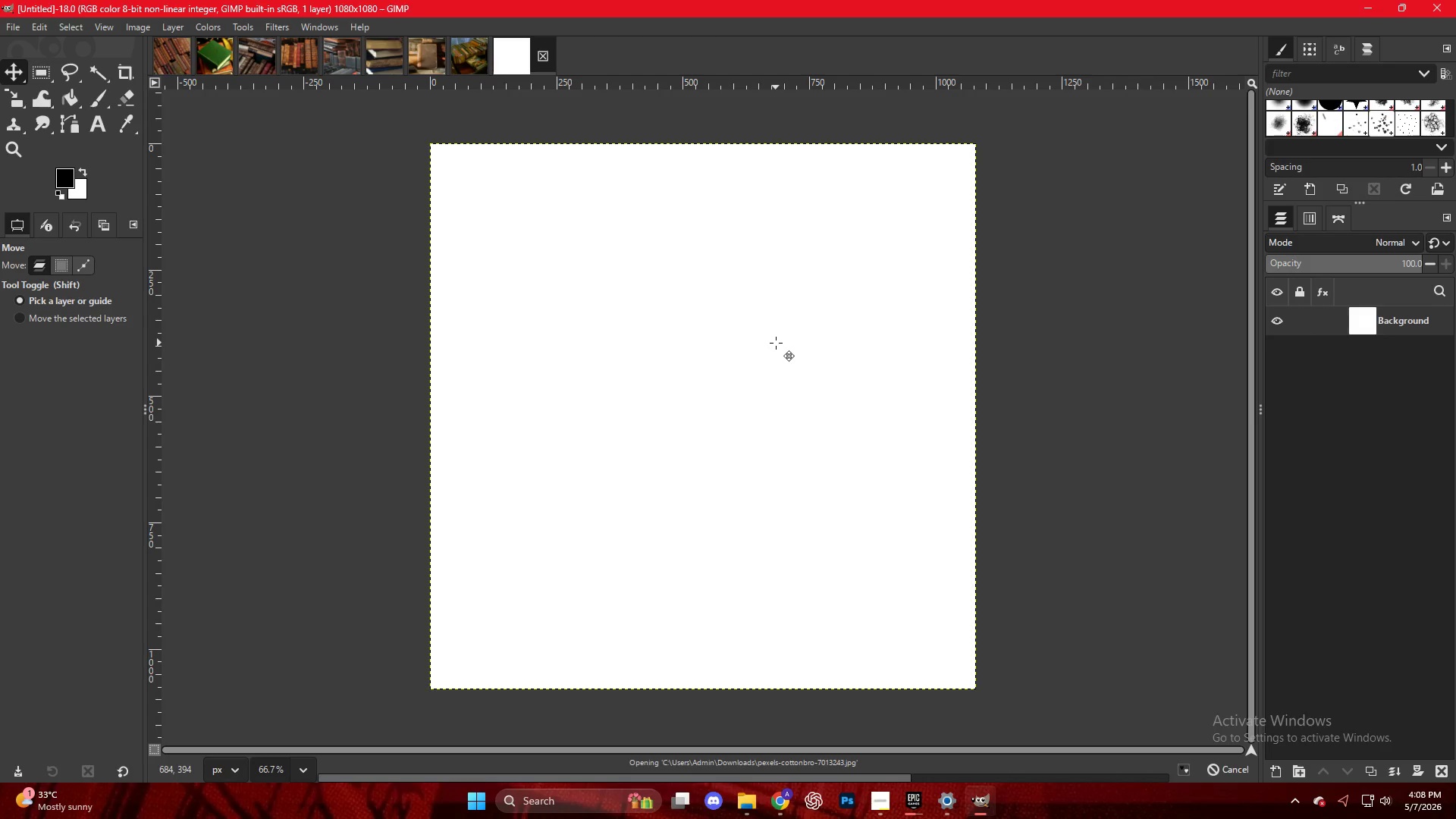 
key(Shift+S)
 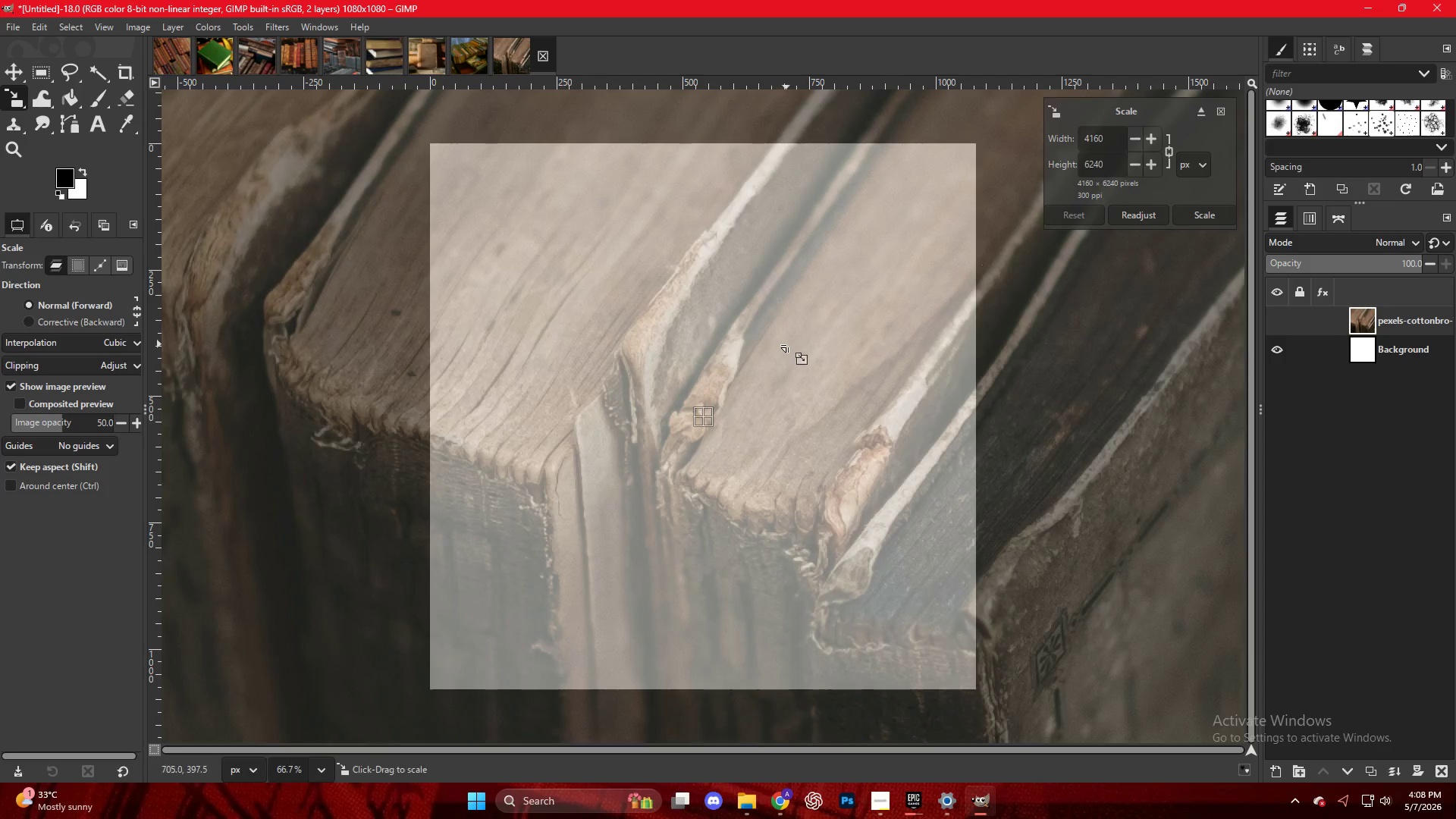 
hold_key(key=ControlLeft, duration=0.45)
scroll: coordinate [797, 365], scroll_direction: down, amount: 14.0
 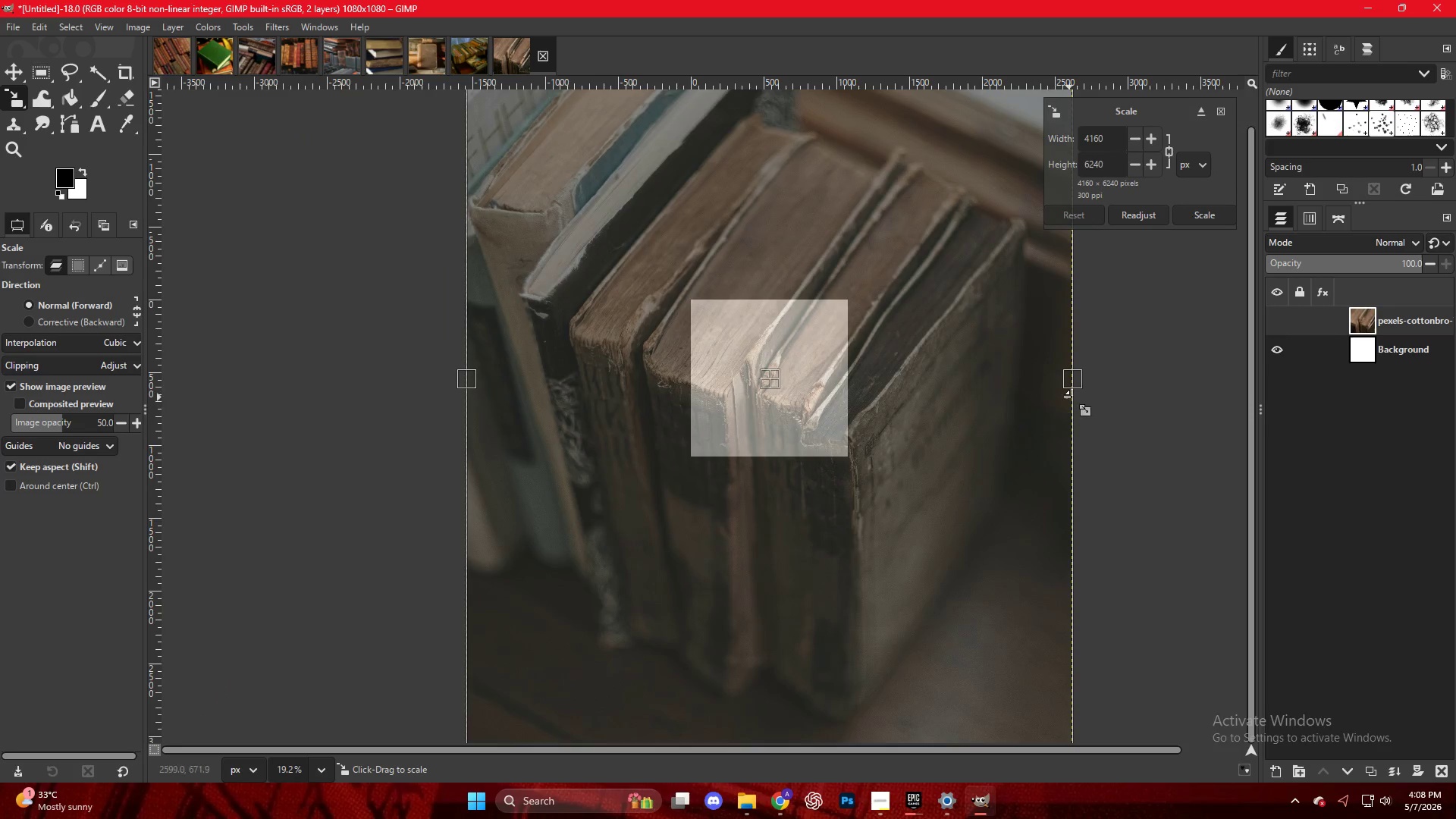 
left_click_drag(start_coordinate=[1077, 385], to_coordinate=[853, 374])
 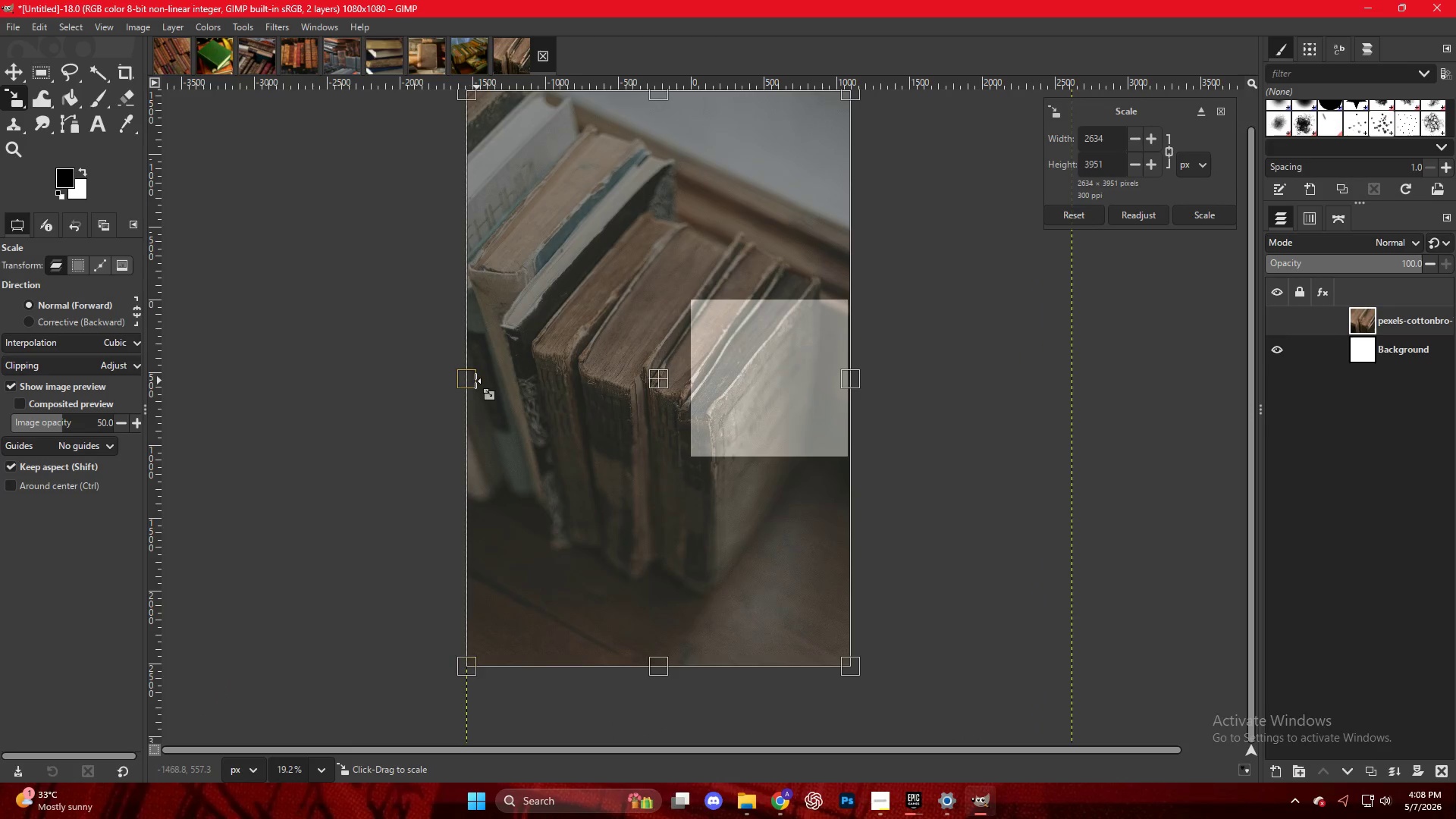 
left_click_drag(start_coordinate=[475, 381], to_coordinate=[692, 397])
 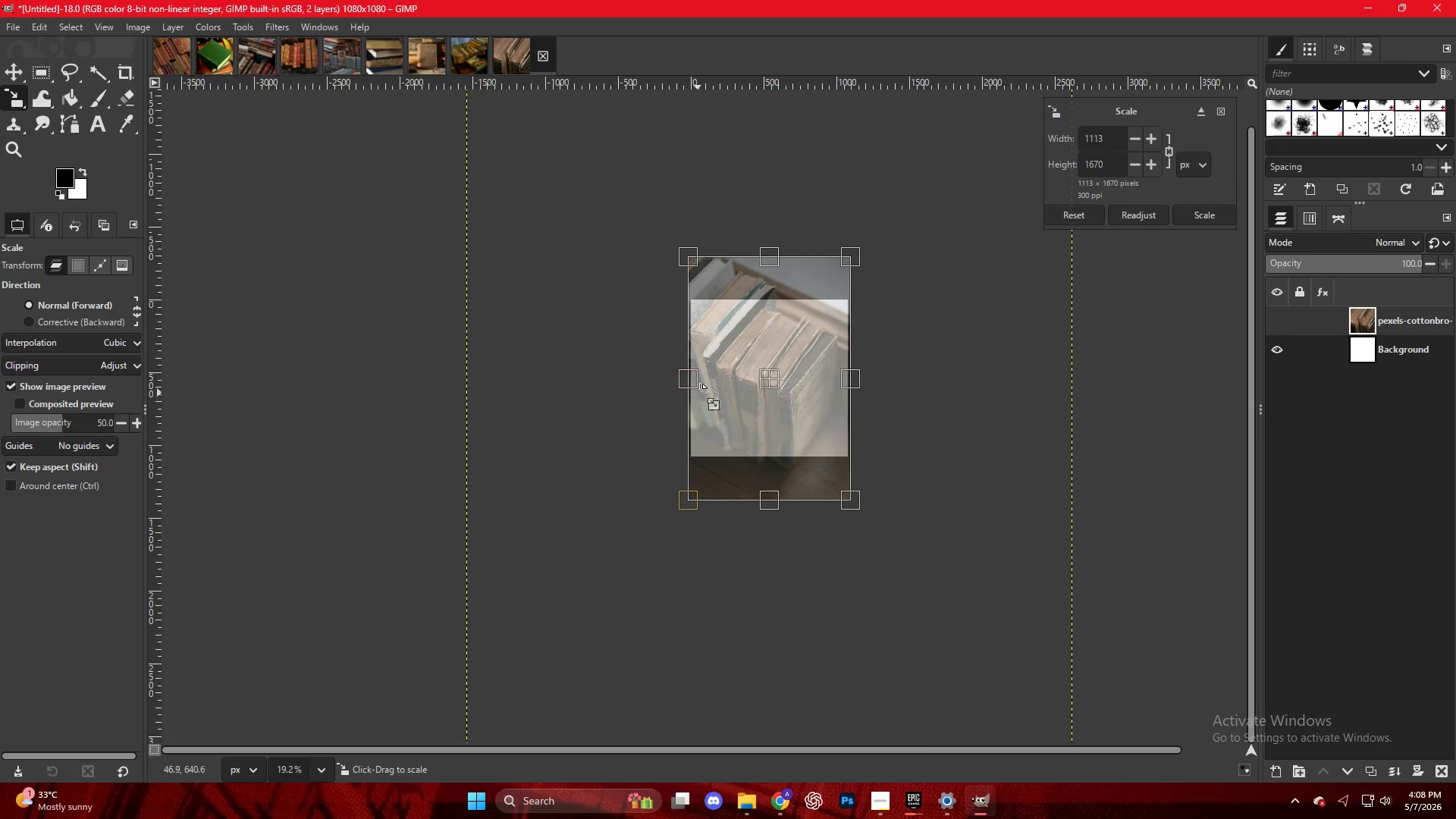 
hold_key(key=ControlLeft, duration=0.45)
 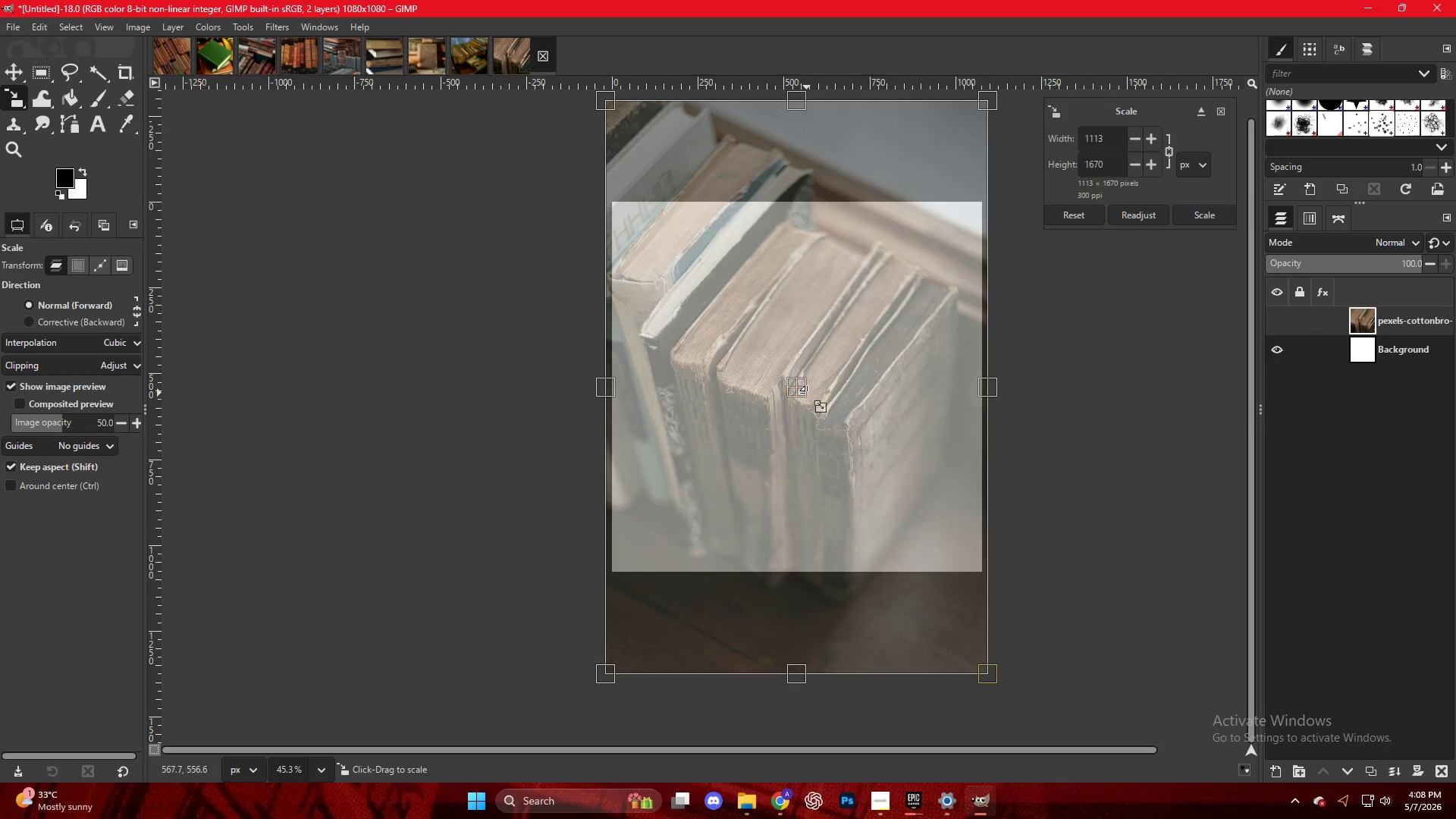 
left_click([804, 395])
 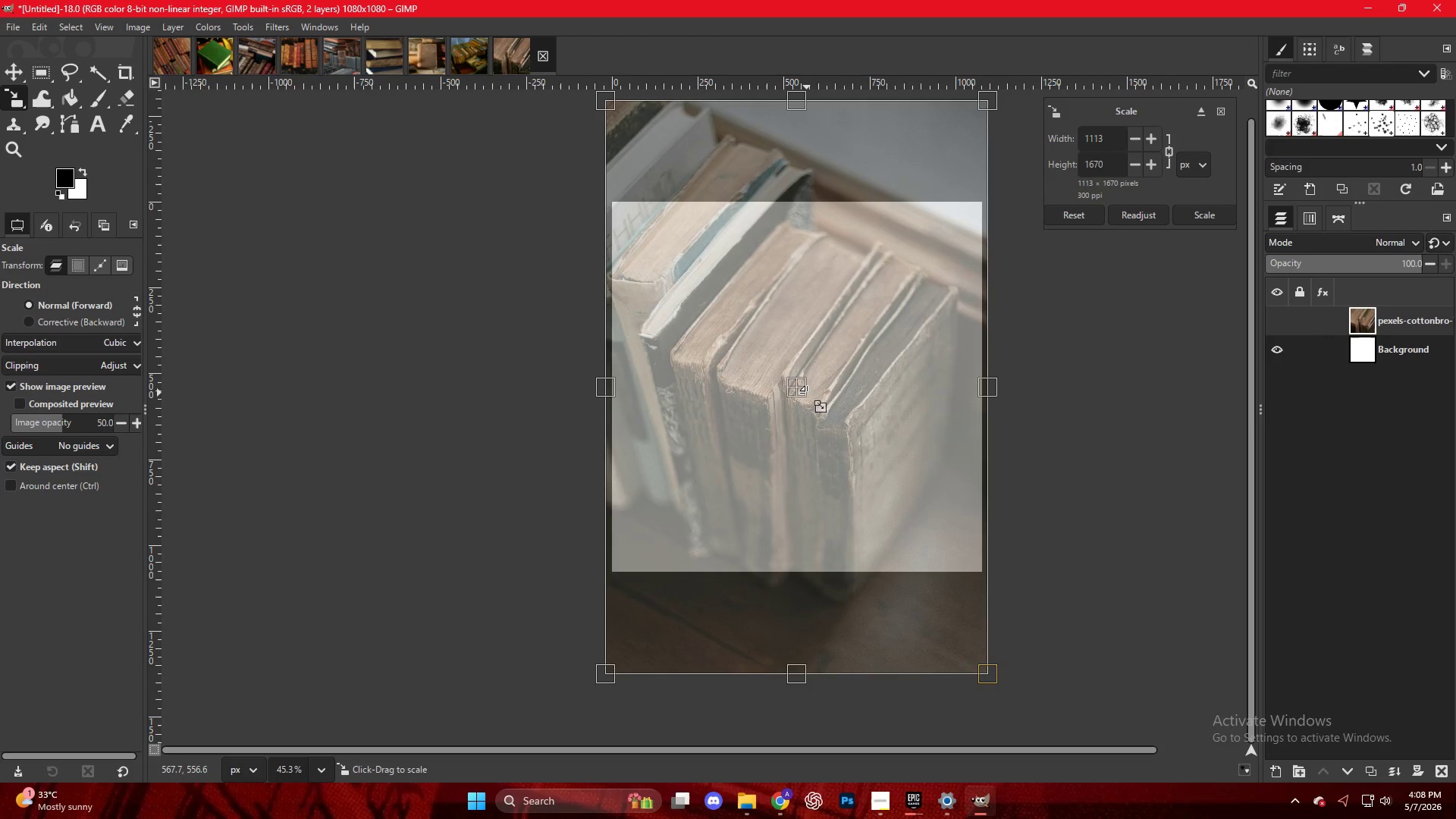 
scroll: coordinate [799, 393], scroll_direction: up, amount: 9.0
 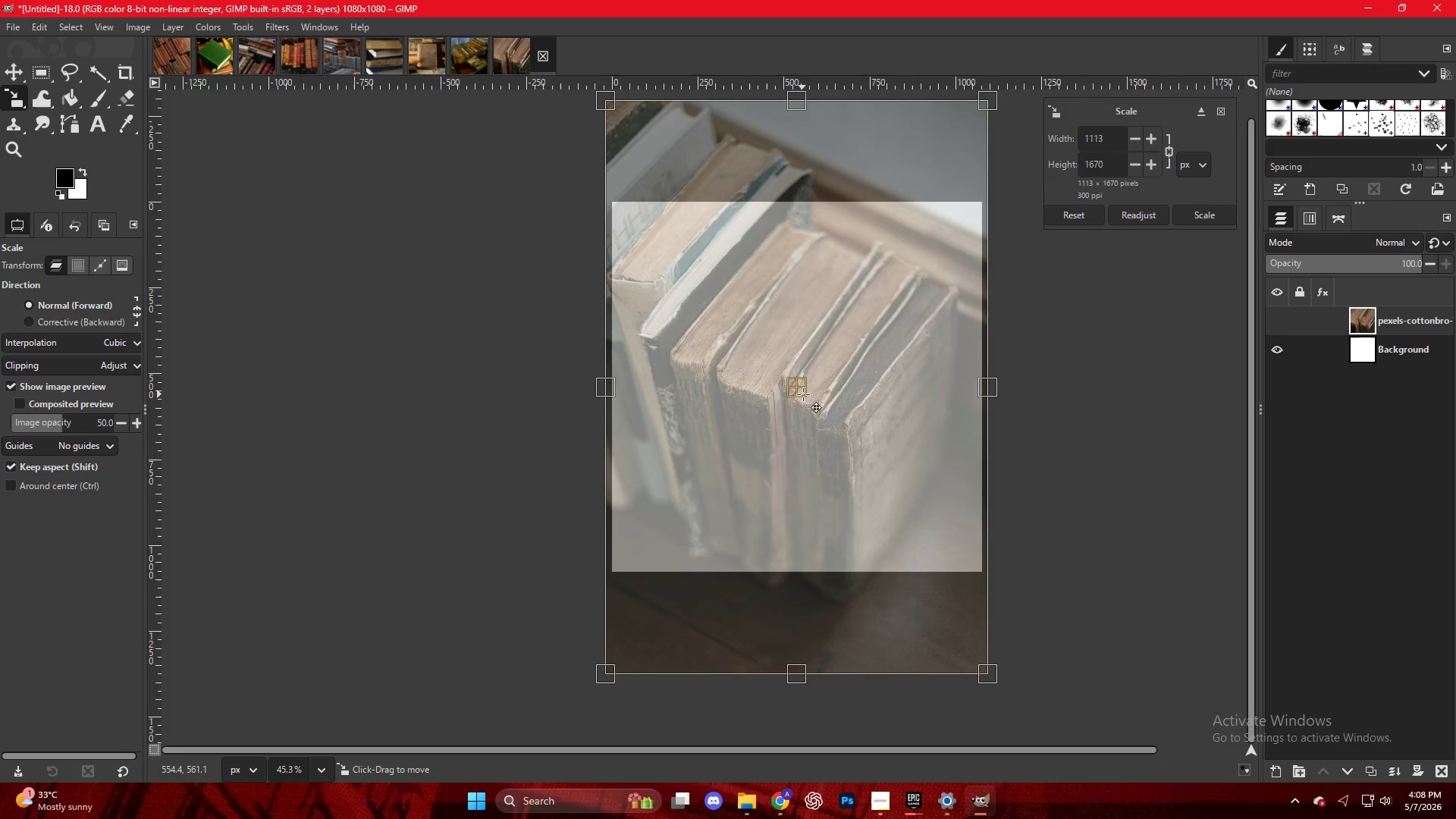 
key(NumpadEnter)
 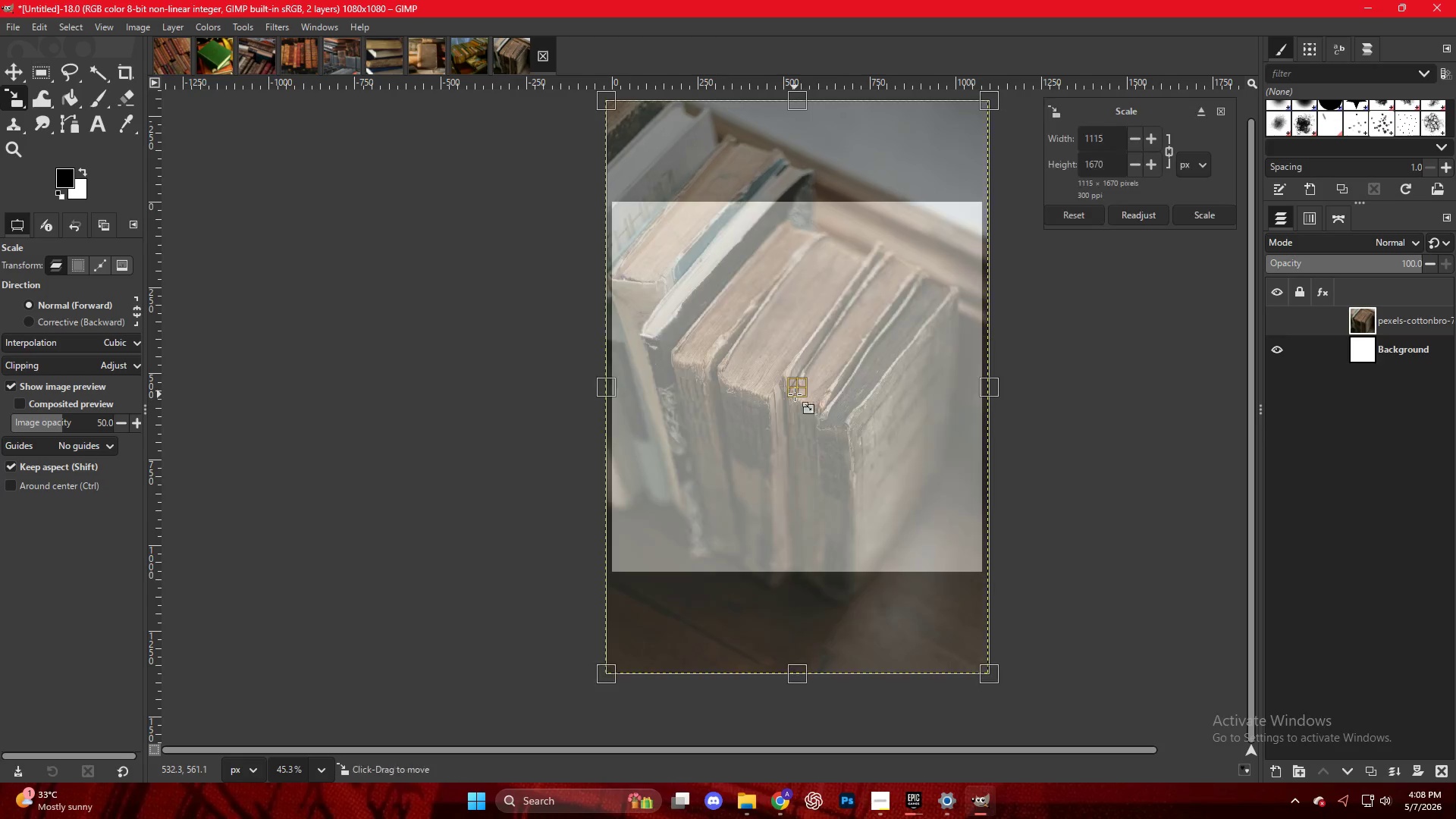 
left_click_drag(start_coordinate=[799, 389], to_coordinate=[797, 338])
 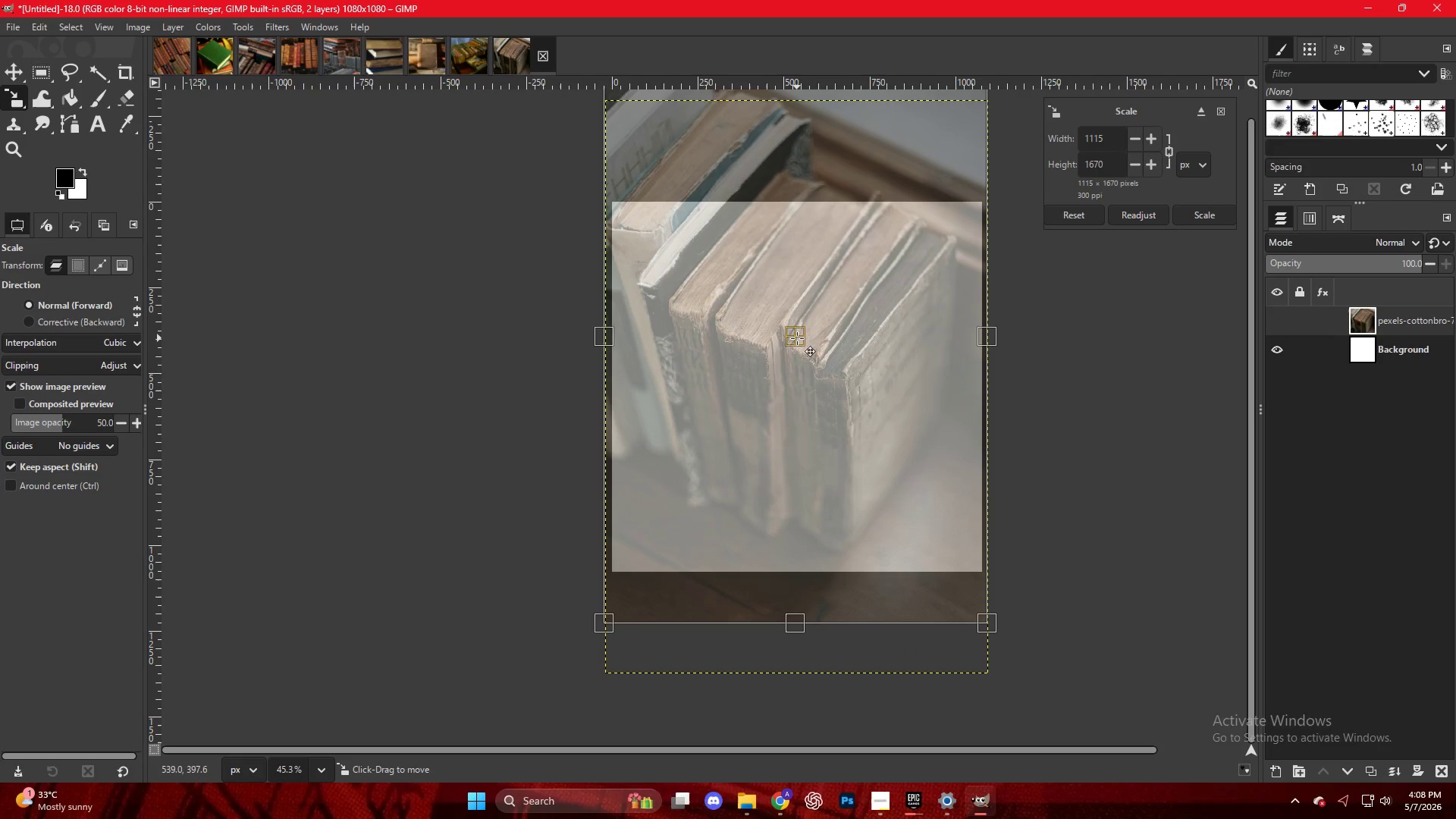 
key(NumpadEnter)
 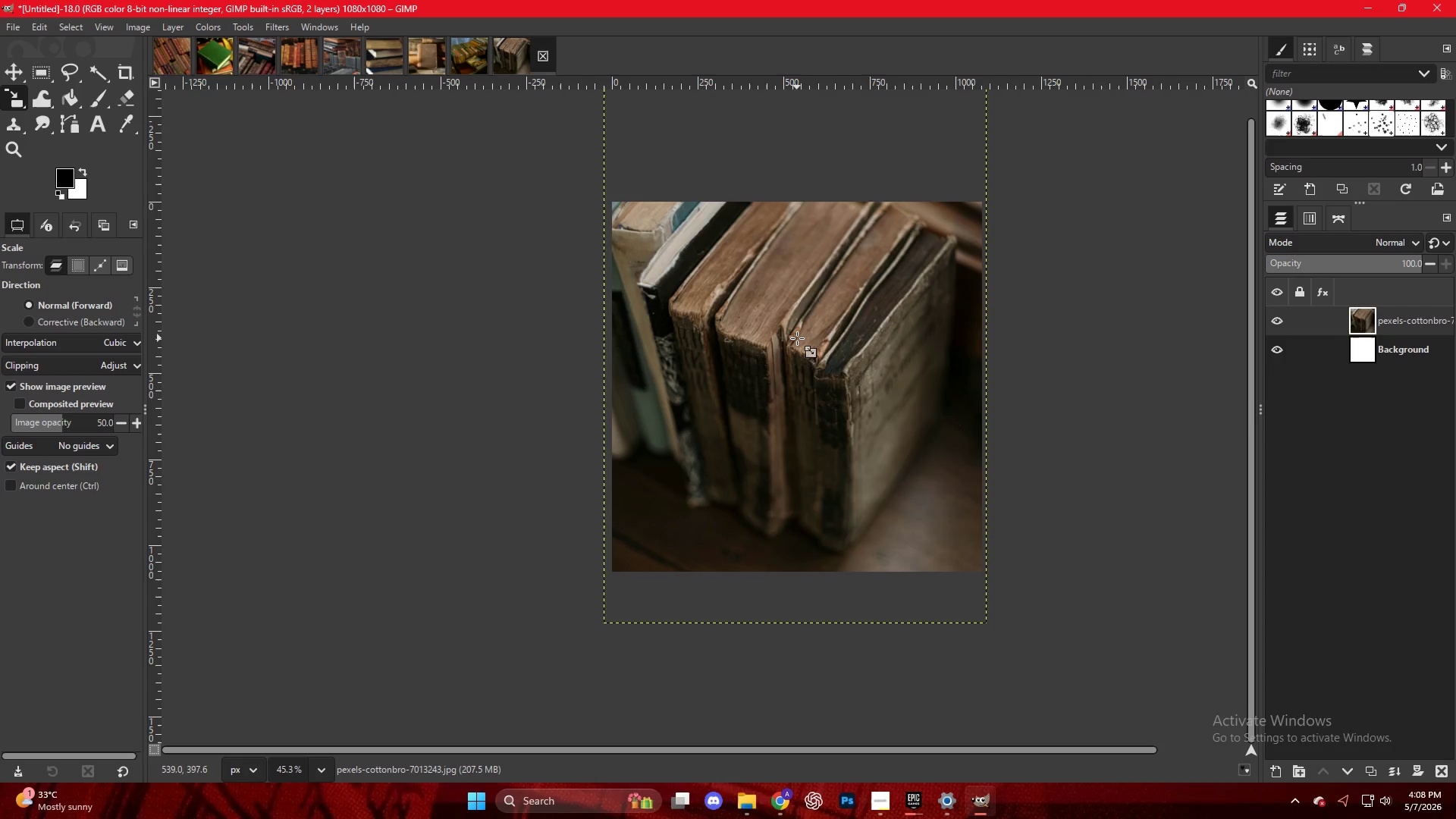 
key(Control+S)
 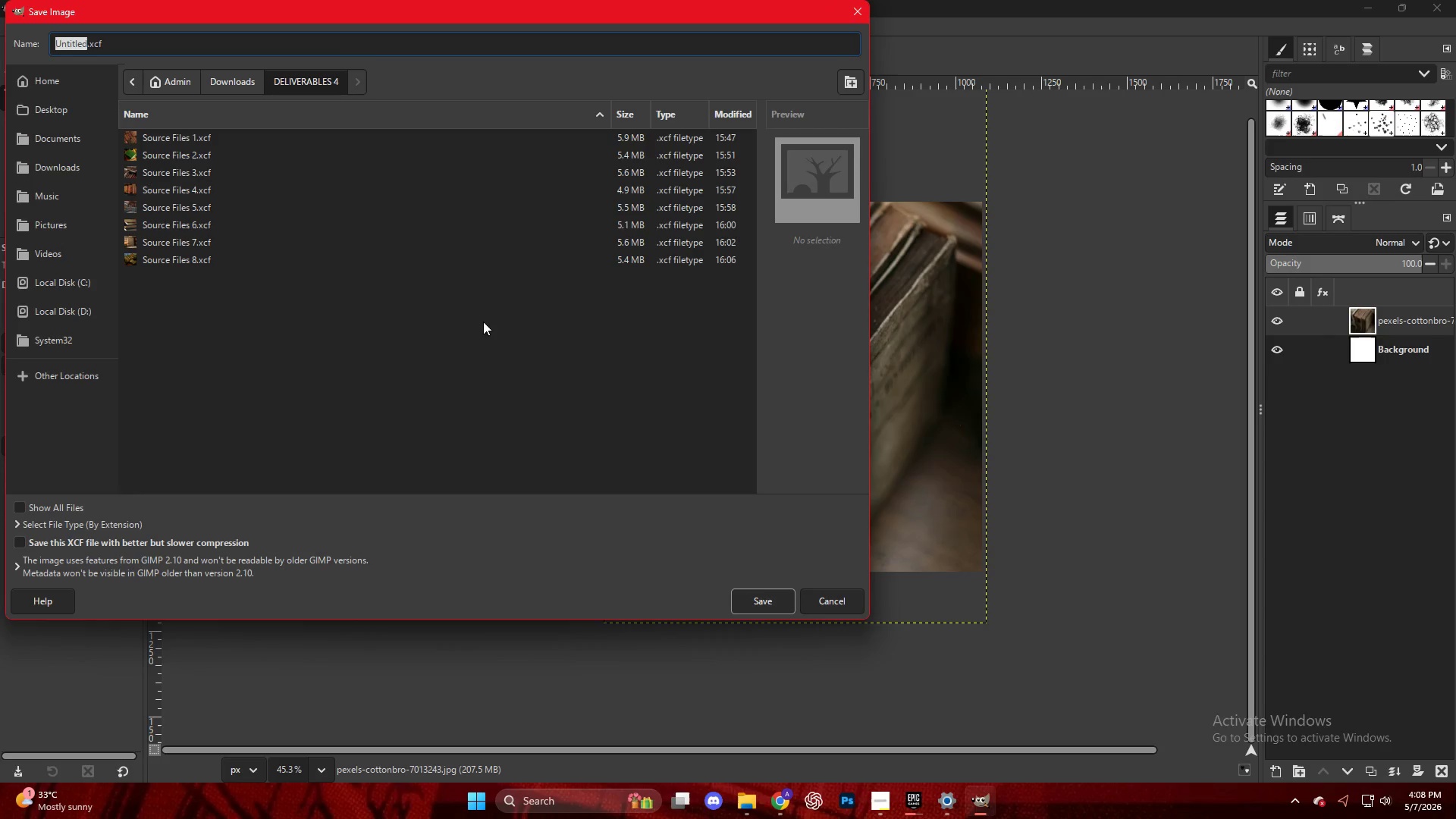 
scroll: coordinate [321, 335], scroll_direction: down, amount: 7.0
 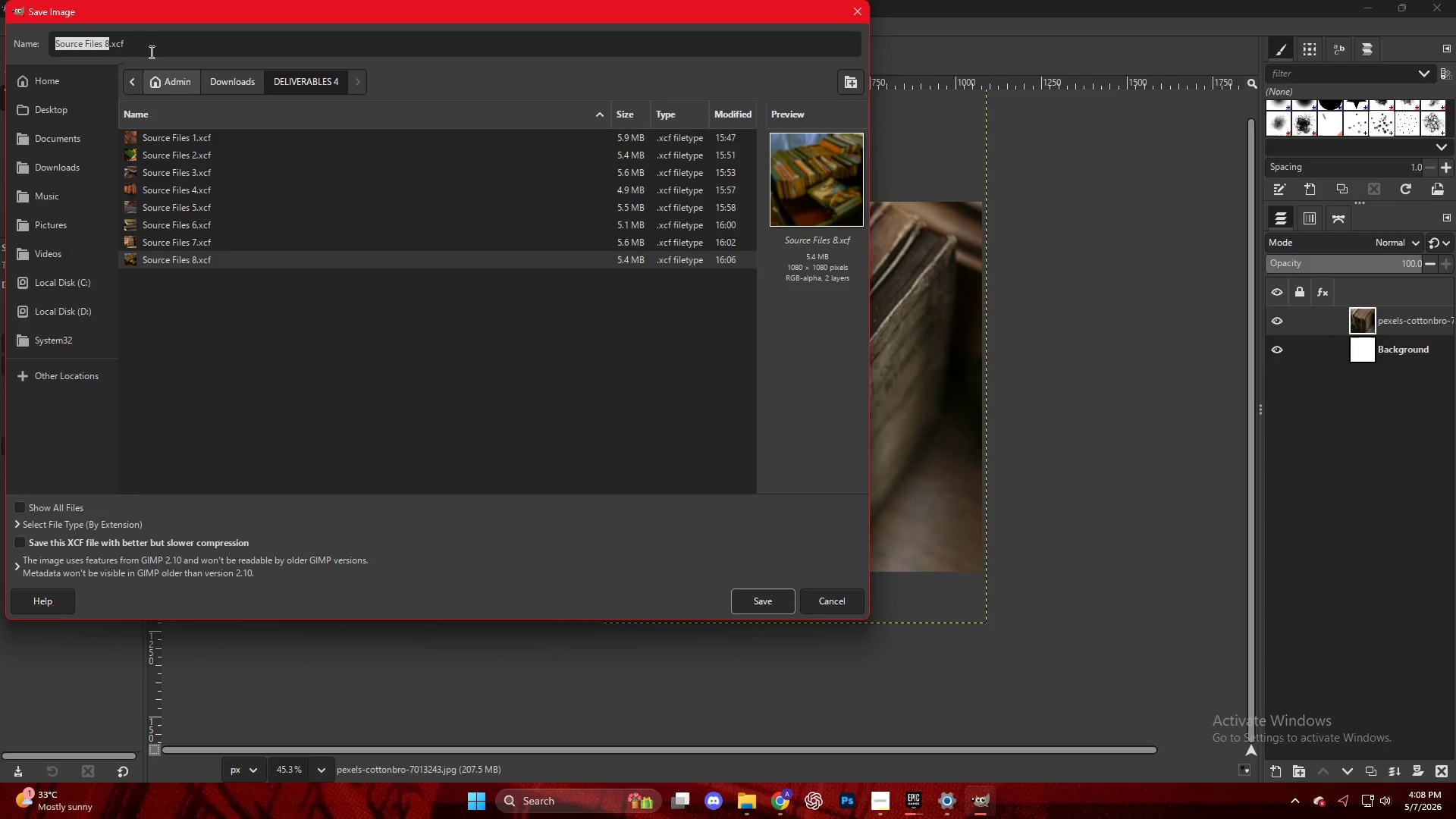 
left_click([106, 44])
 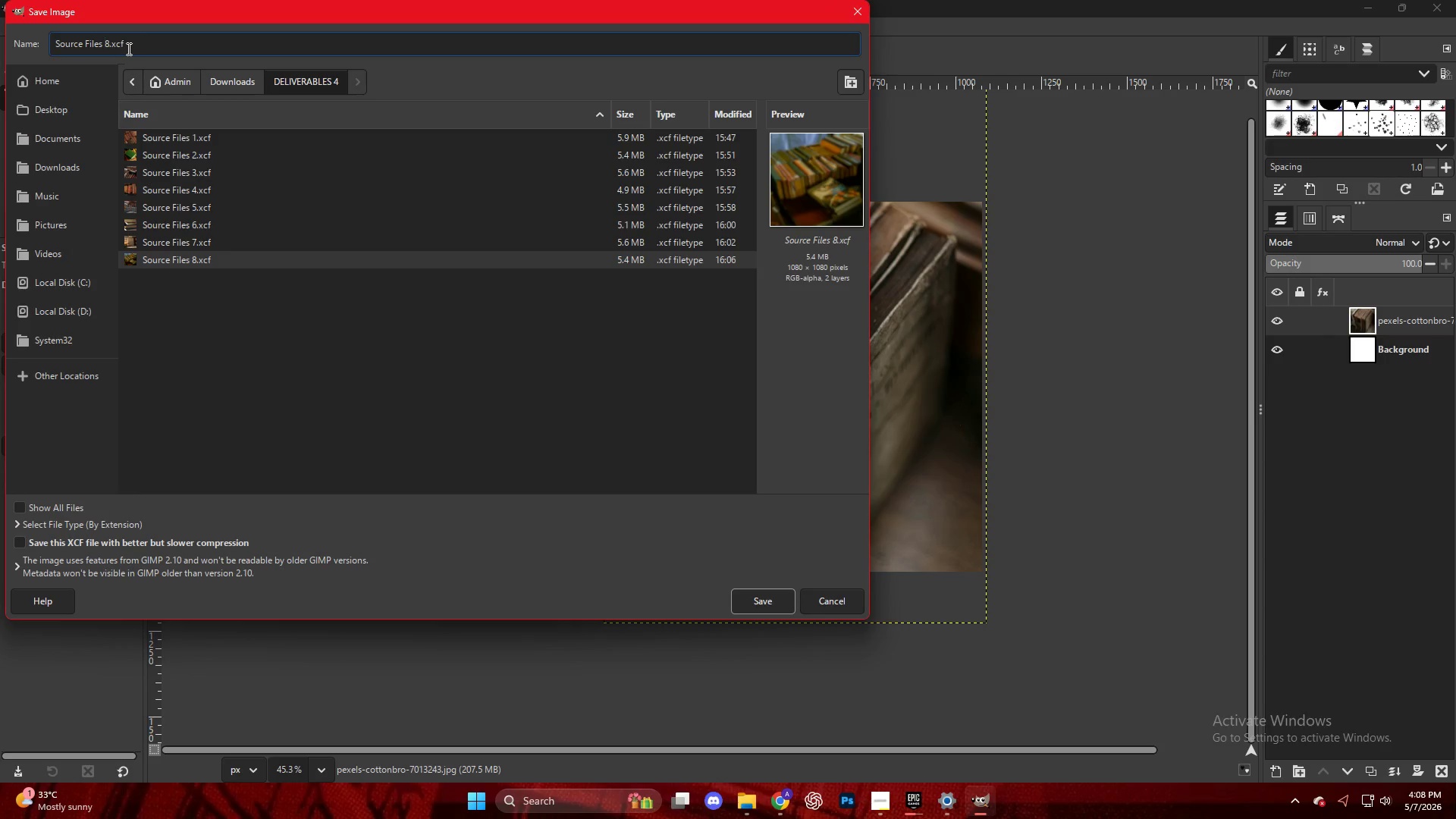 
key(ArrowRight)
 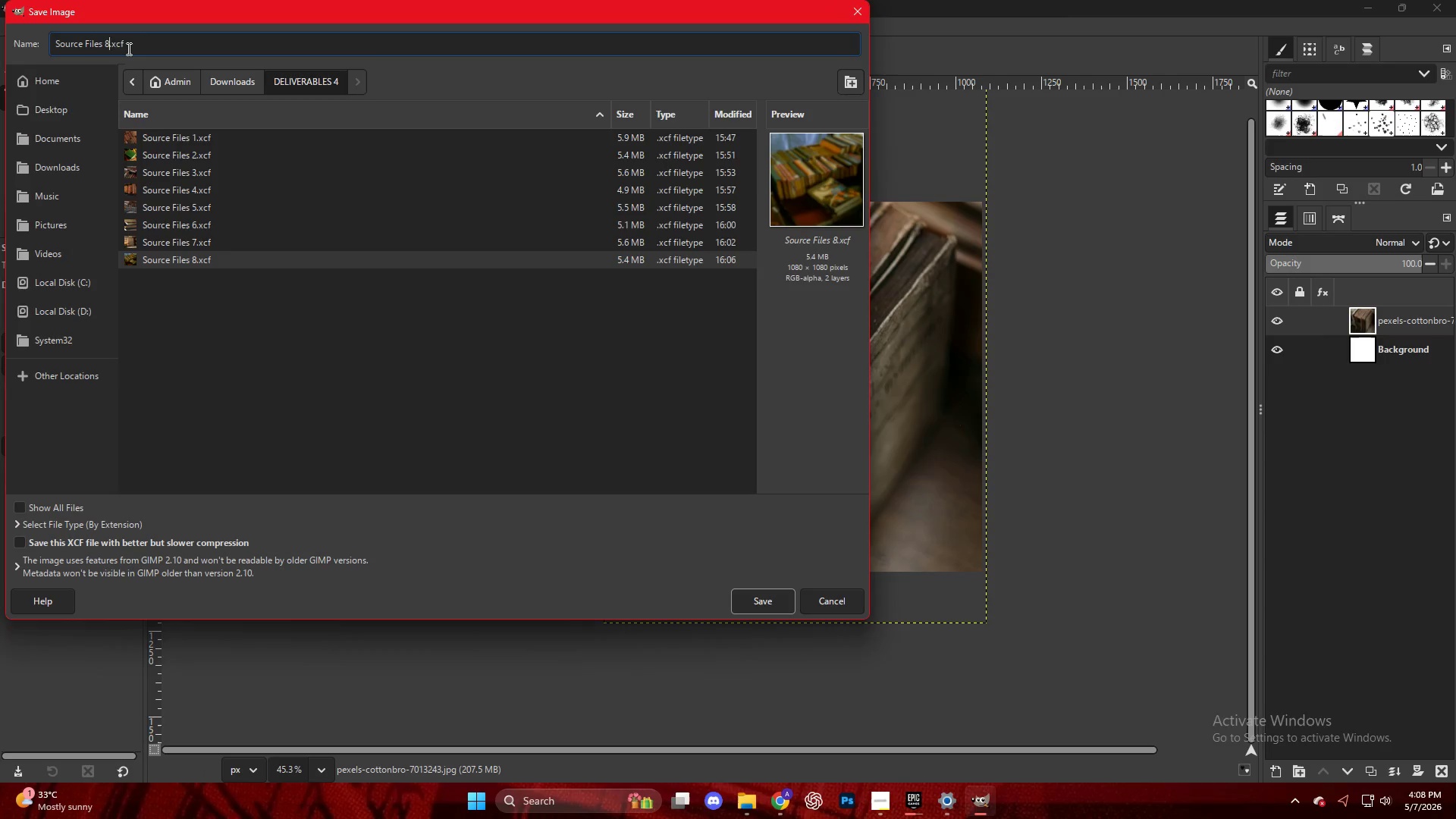 
key(Backspace)
 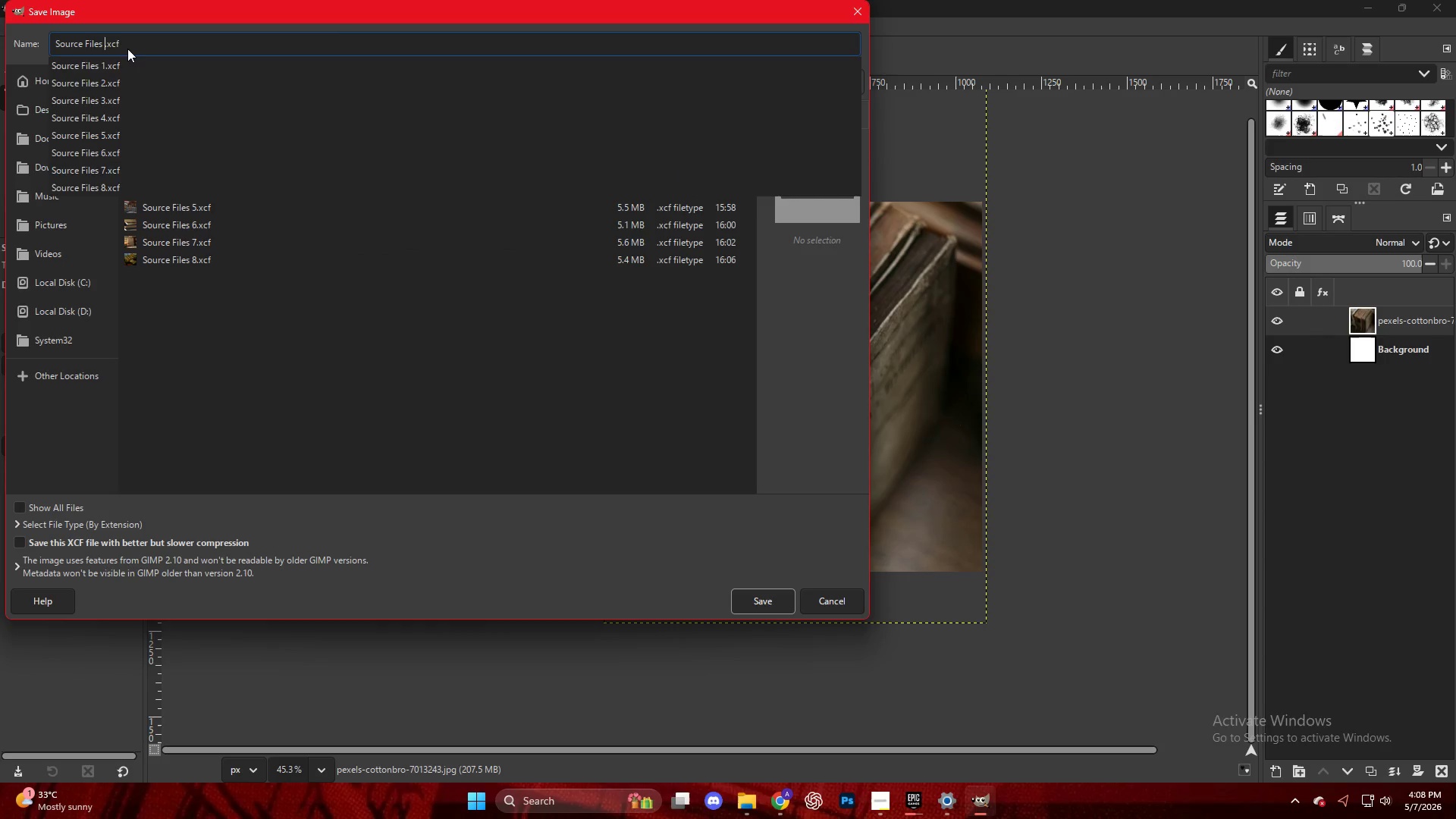 
key(Numpad9)
 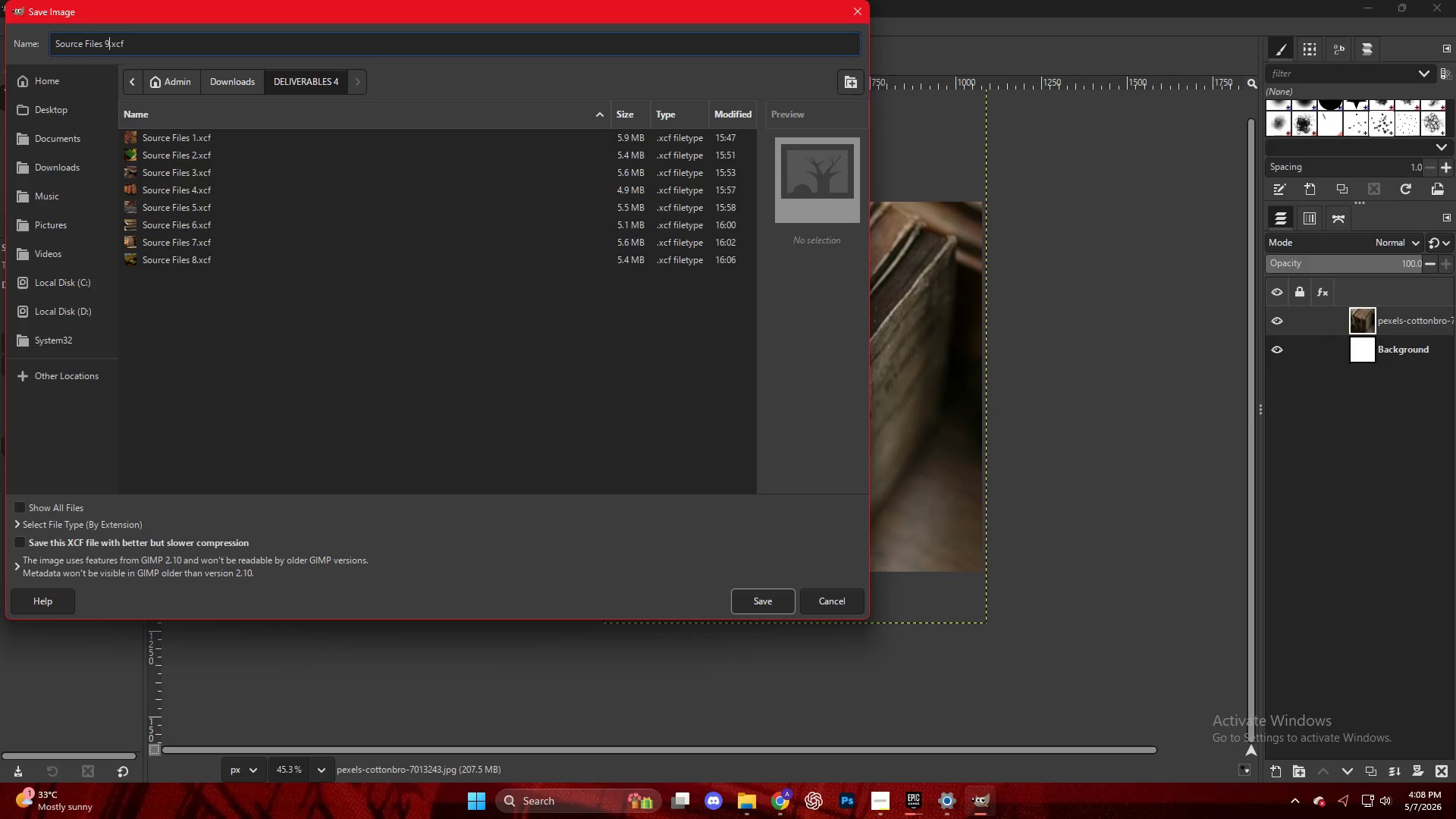 
key(NumpadEnter)
 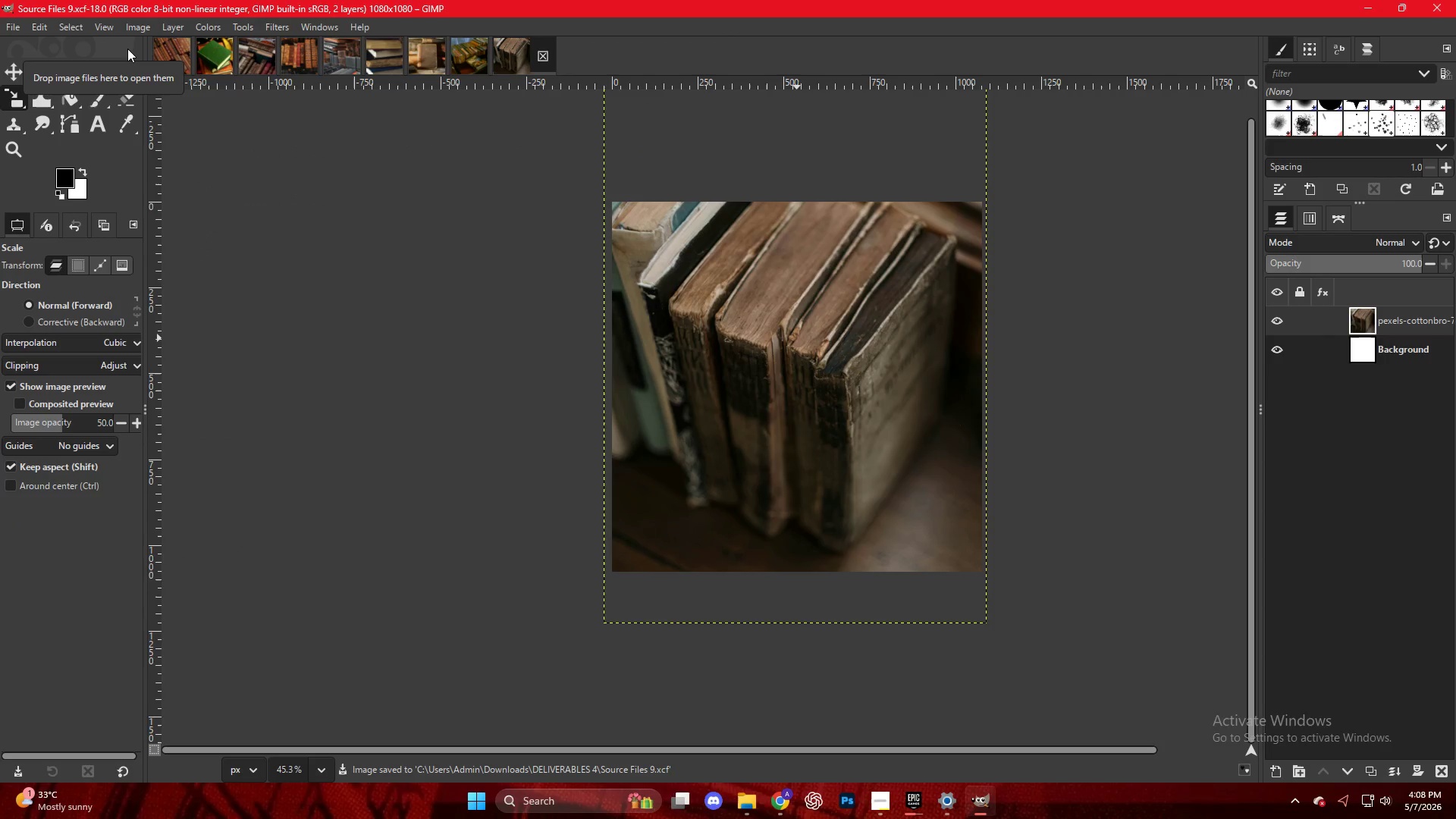 
wait(7.22)
 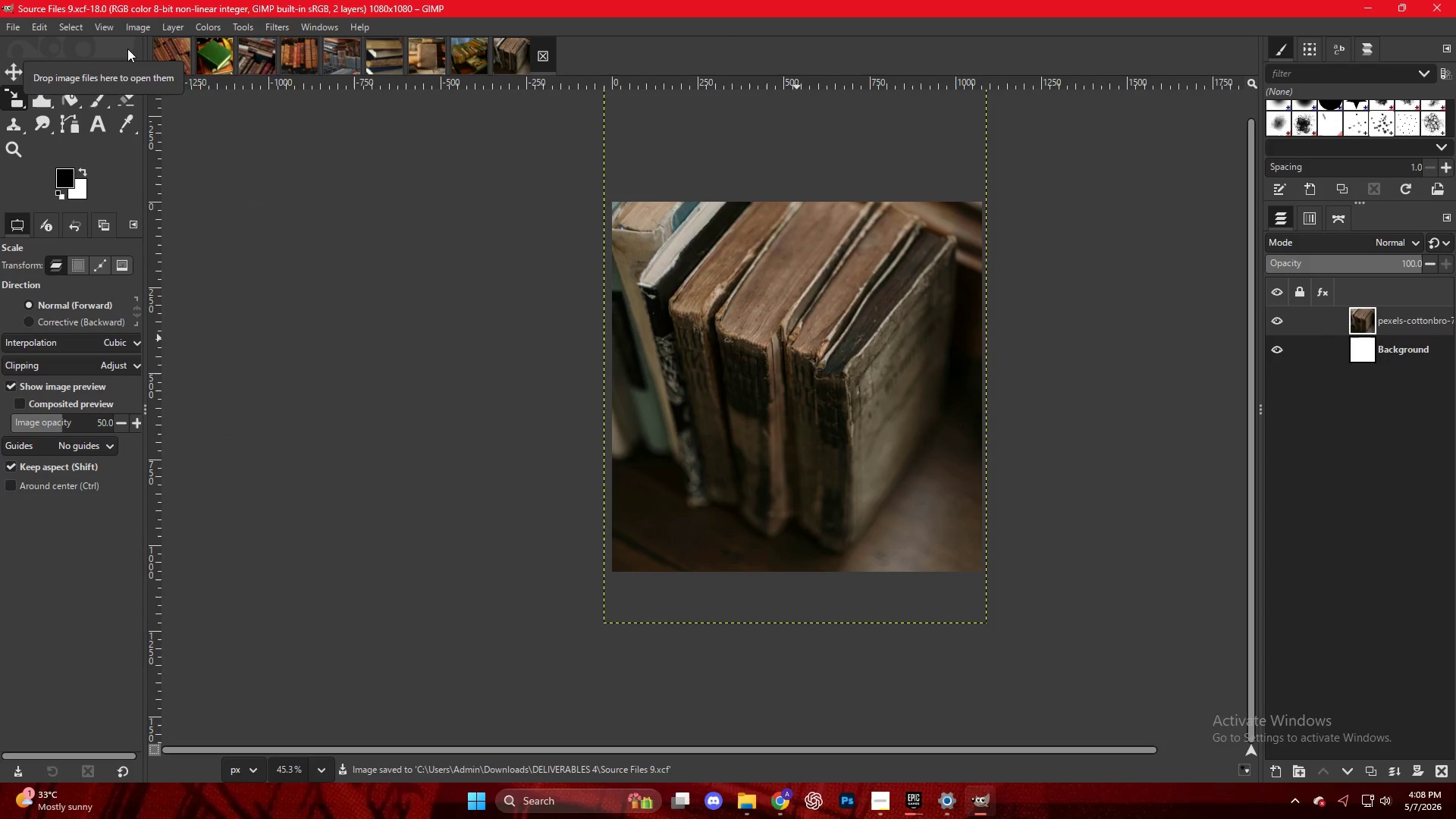 
key(Control+N)
 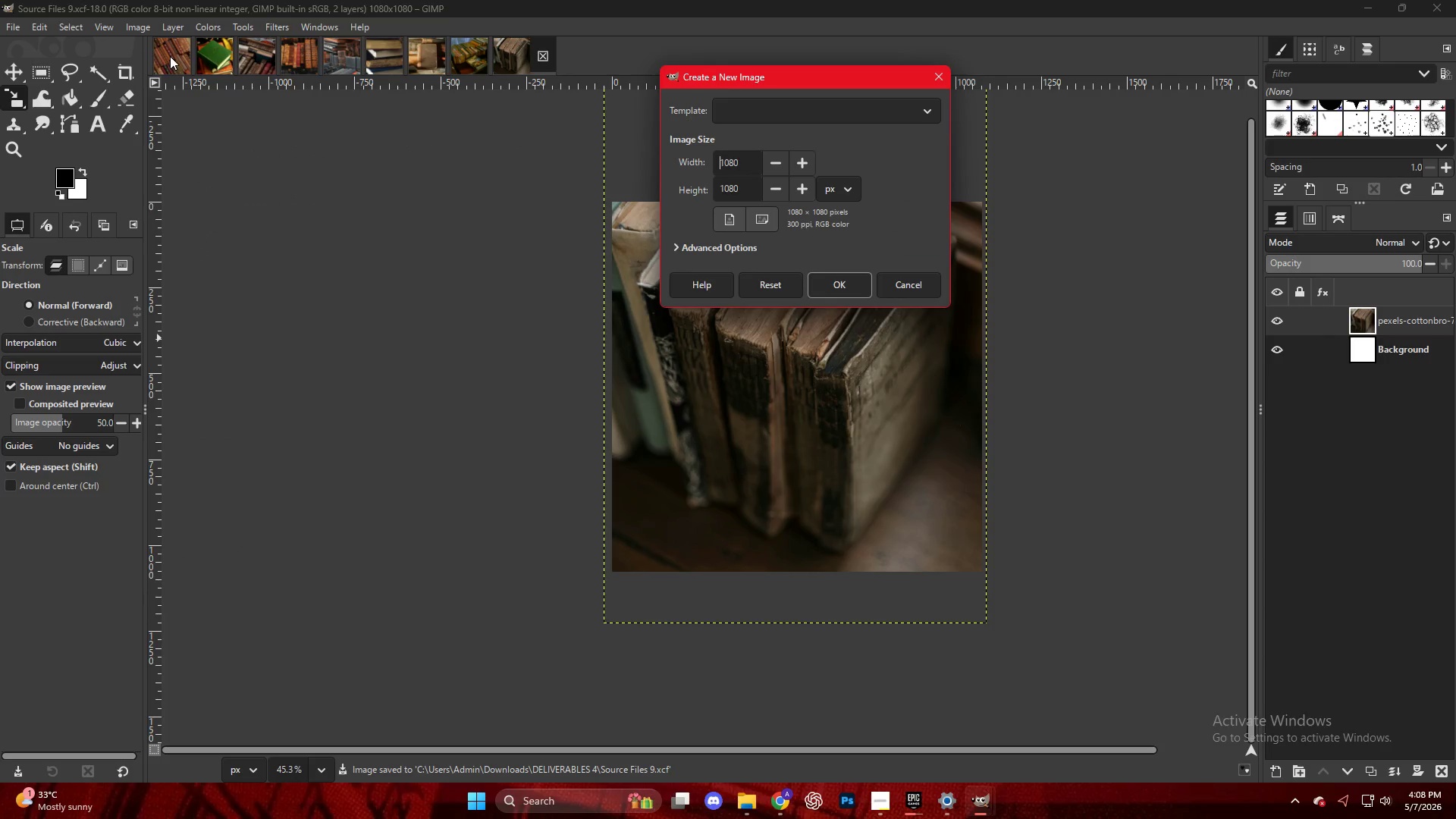 
key(NumpadEnter)
 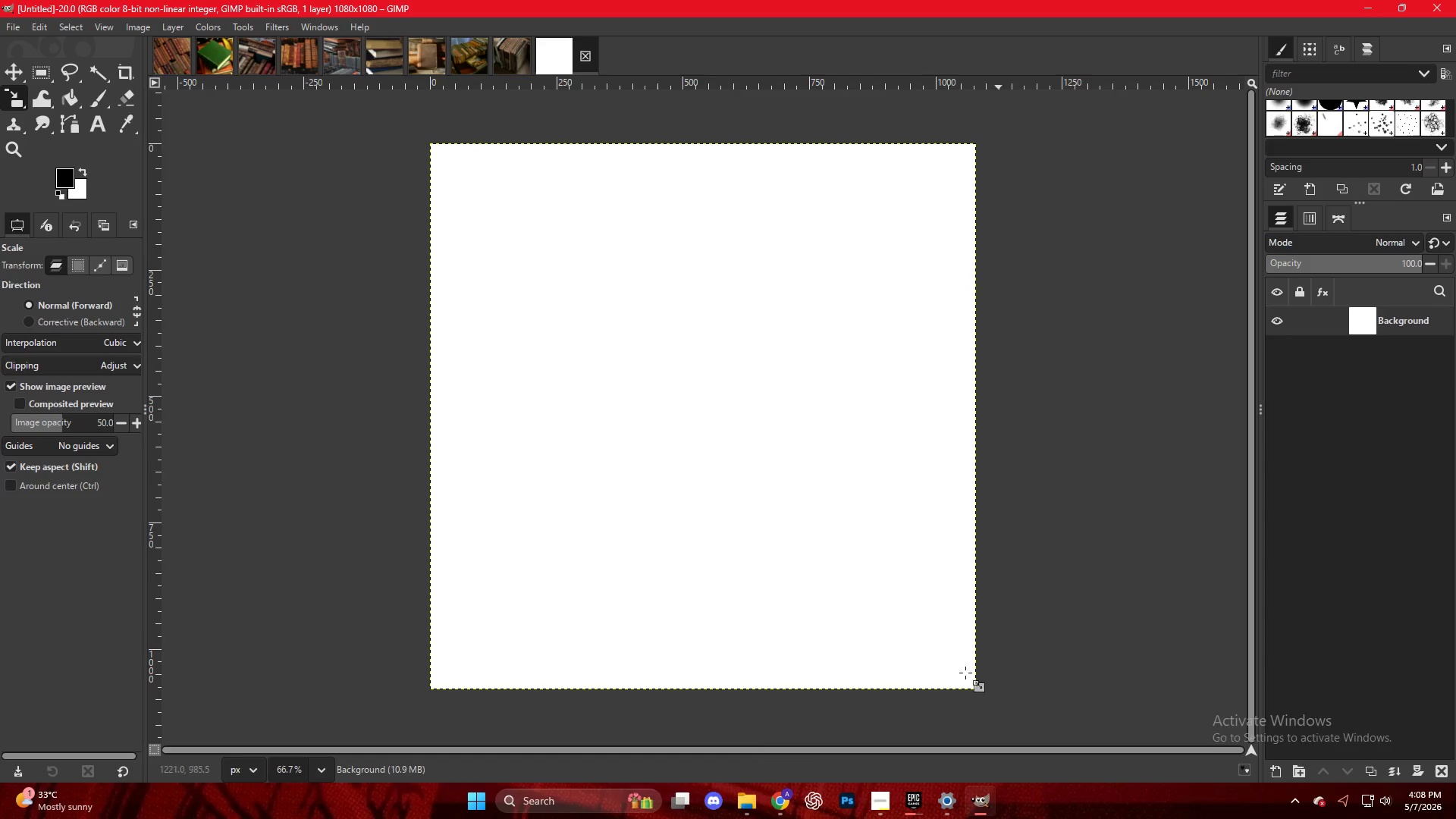 
left_click([780, 787])
 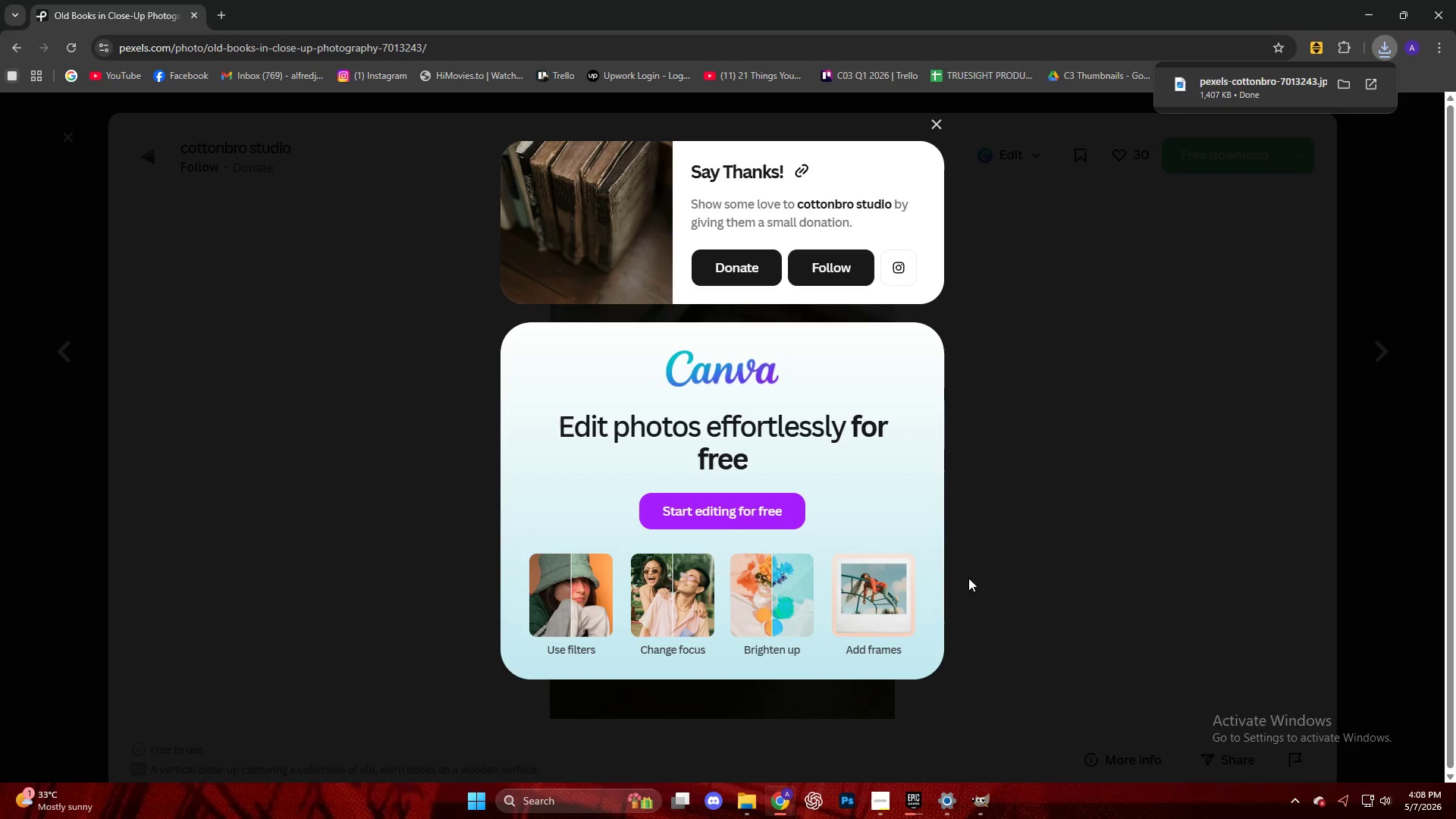 
left_click([1040, 491])
 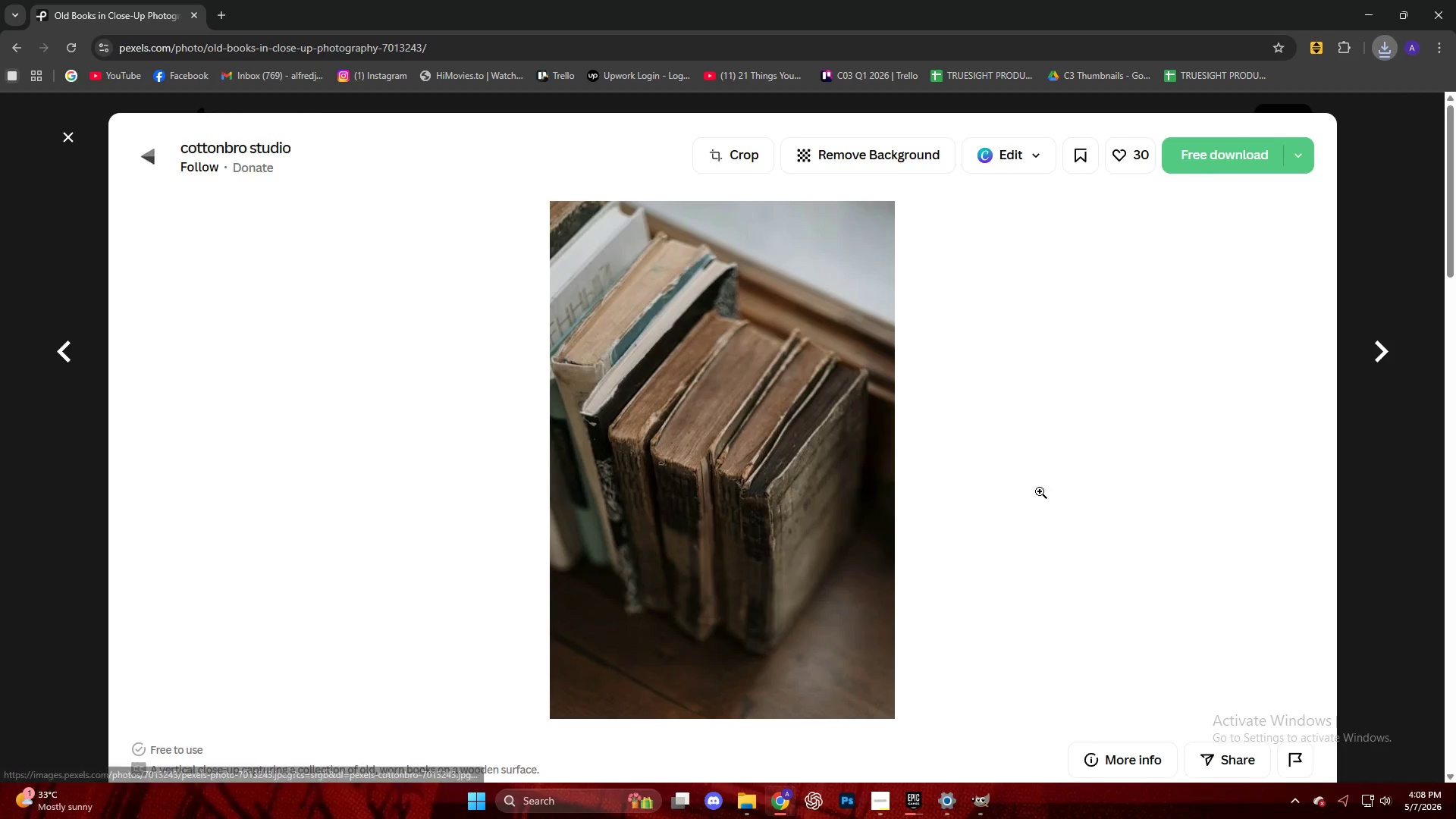 
scroll: coordinate [965, 470], scroll_direction: down, amount: 6.0
 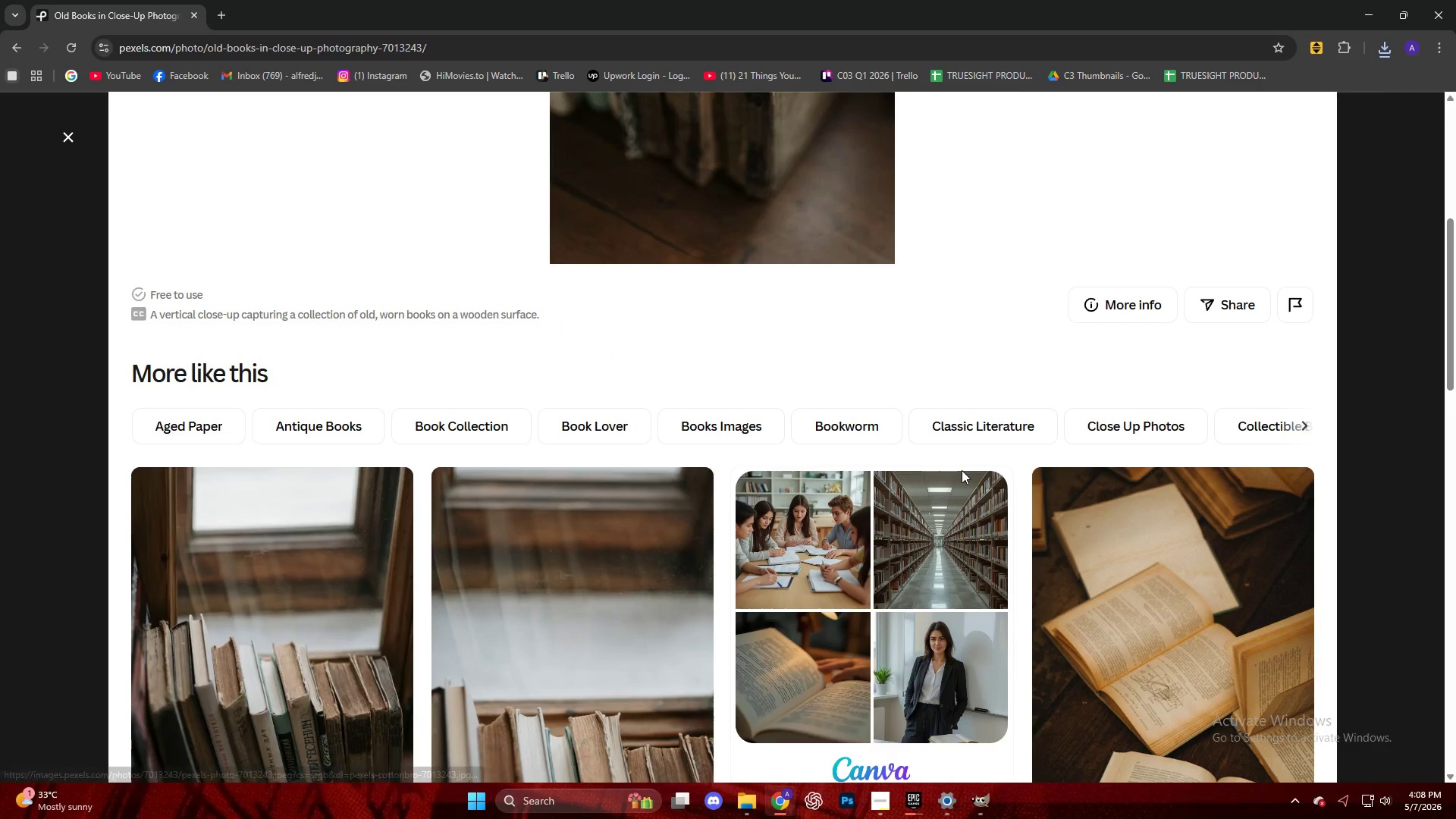 
key(Escape)
 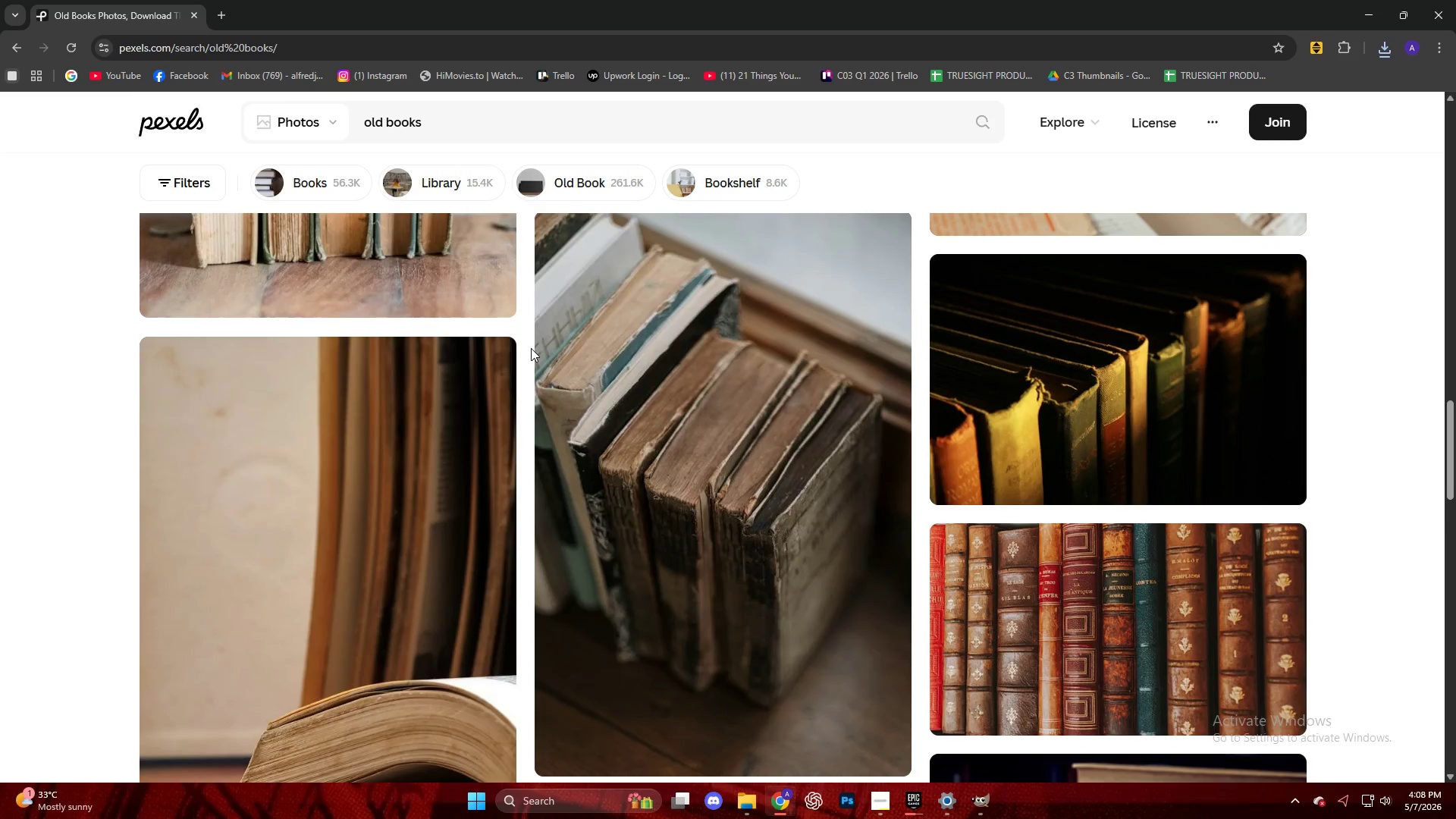 
scroll: coordinate [477, 345], scroll_direction: down, amount: 9.0
 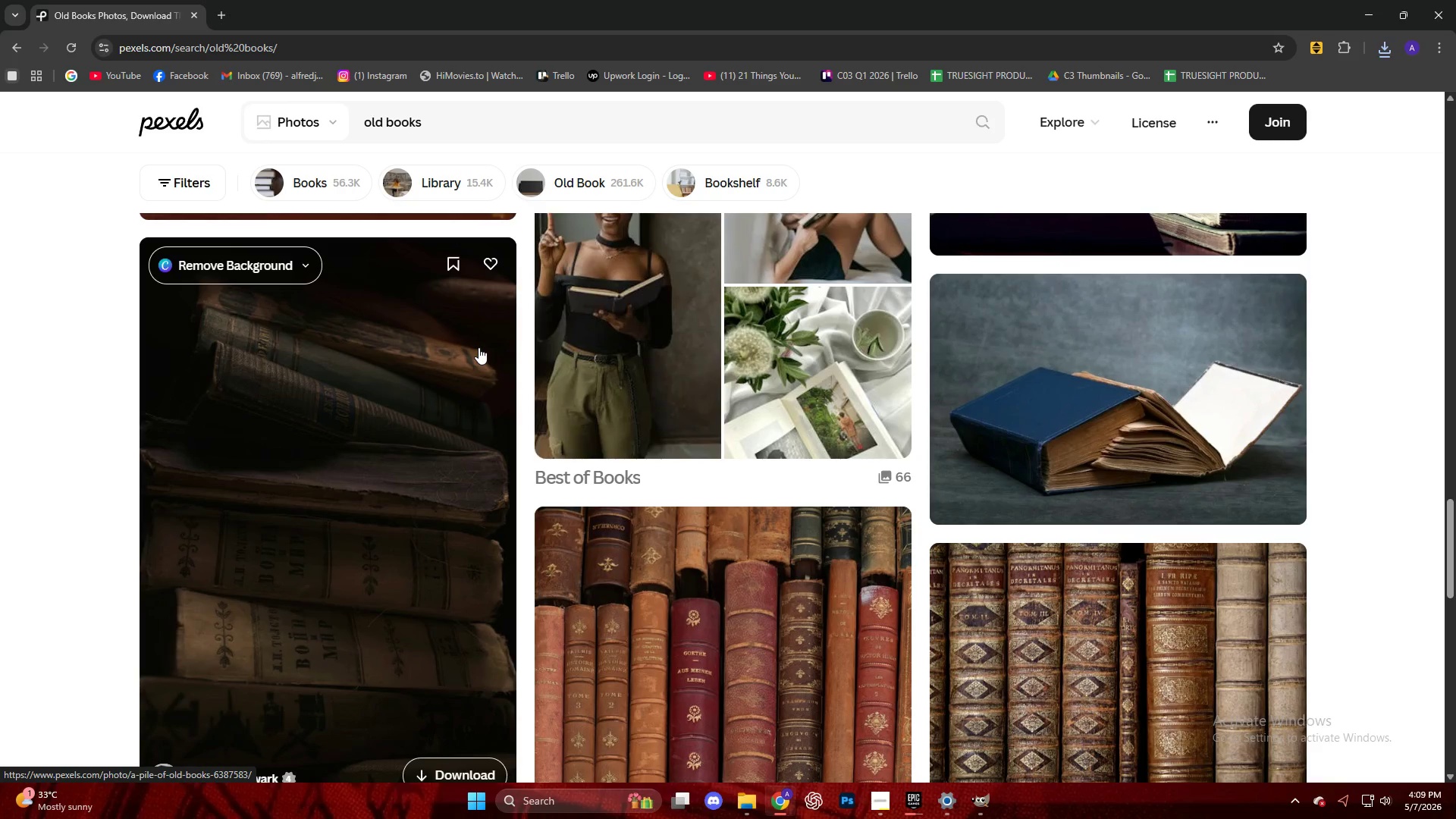 
wait(21.53)
 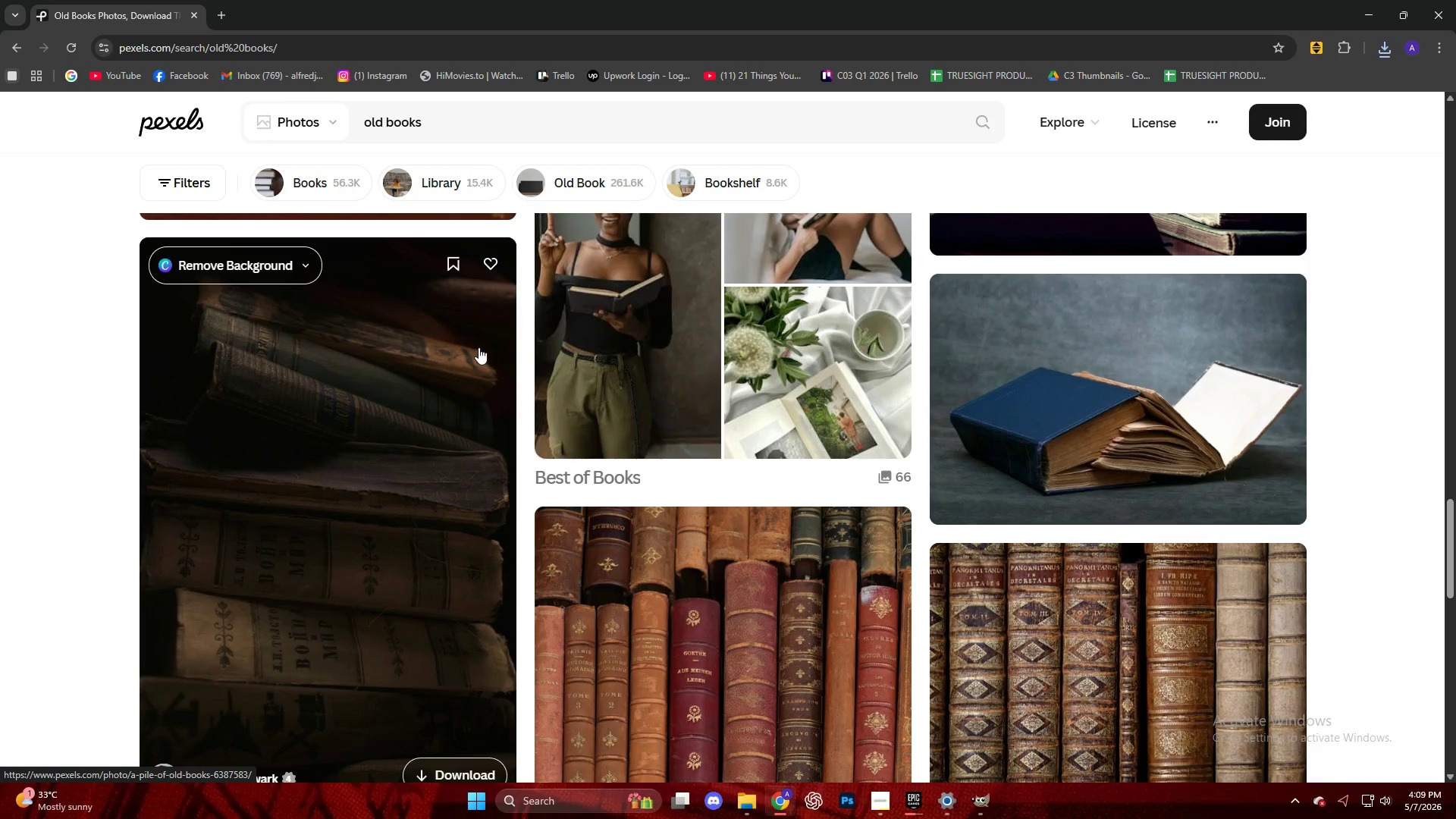 
scroll: coordinate [533, 411], scroll_direction: down, amount: 11.0
 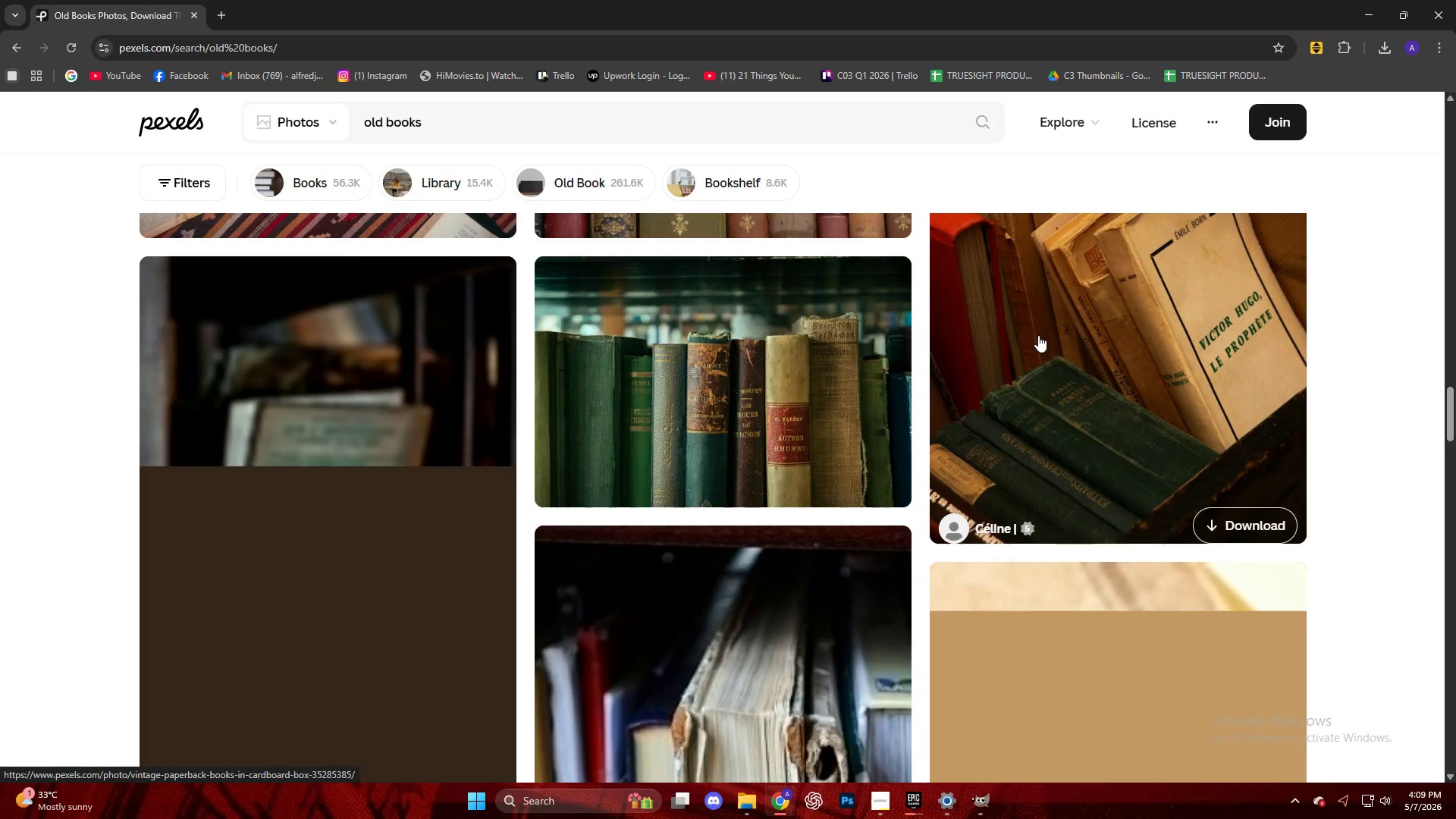 
left_click([1066, 344])
 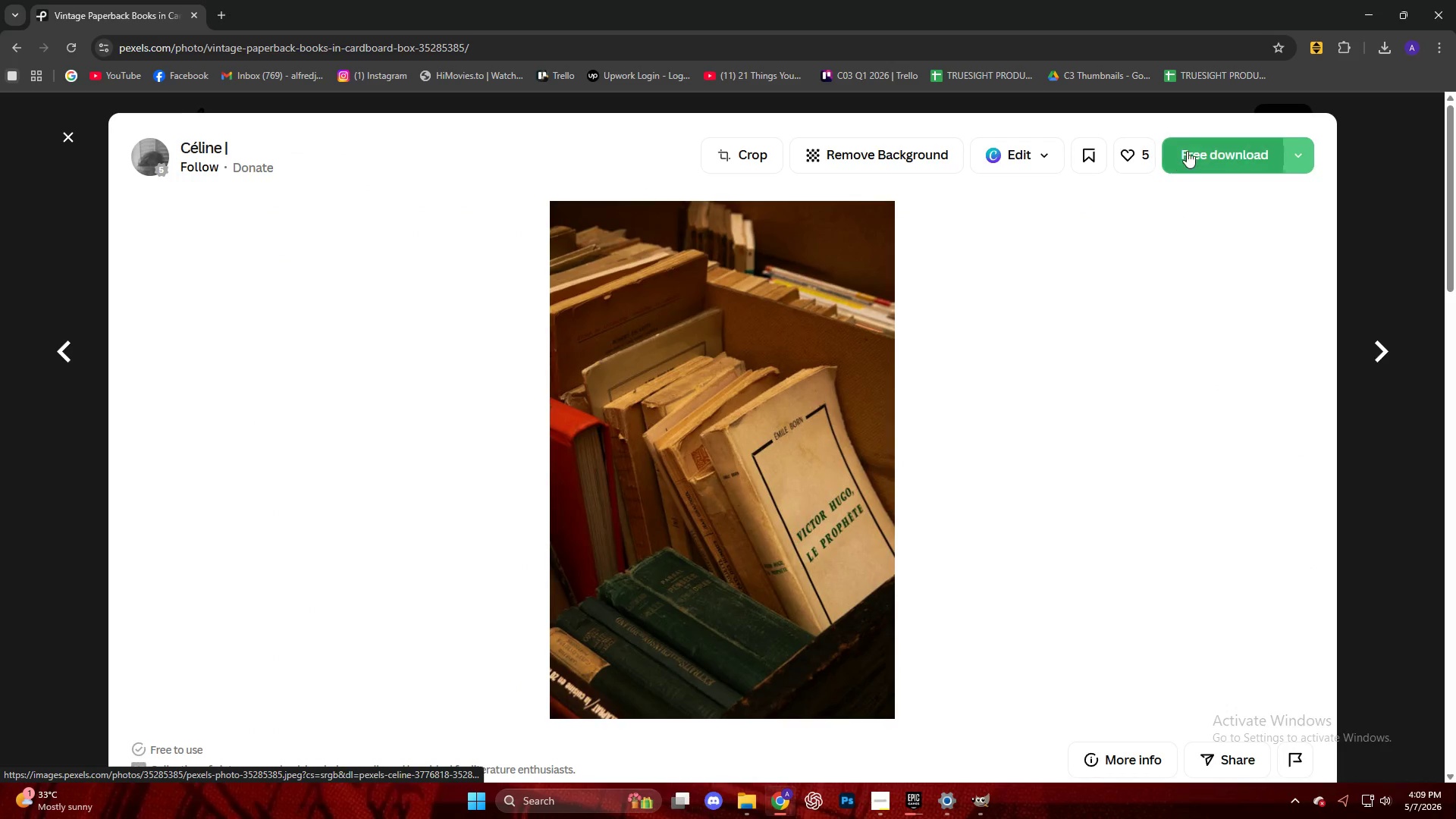 
left_click([1204, 143])
 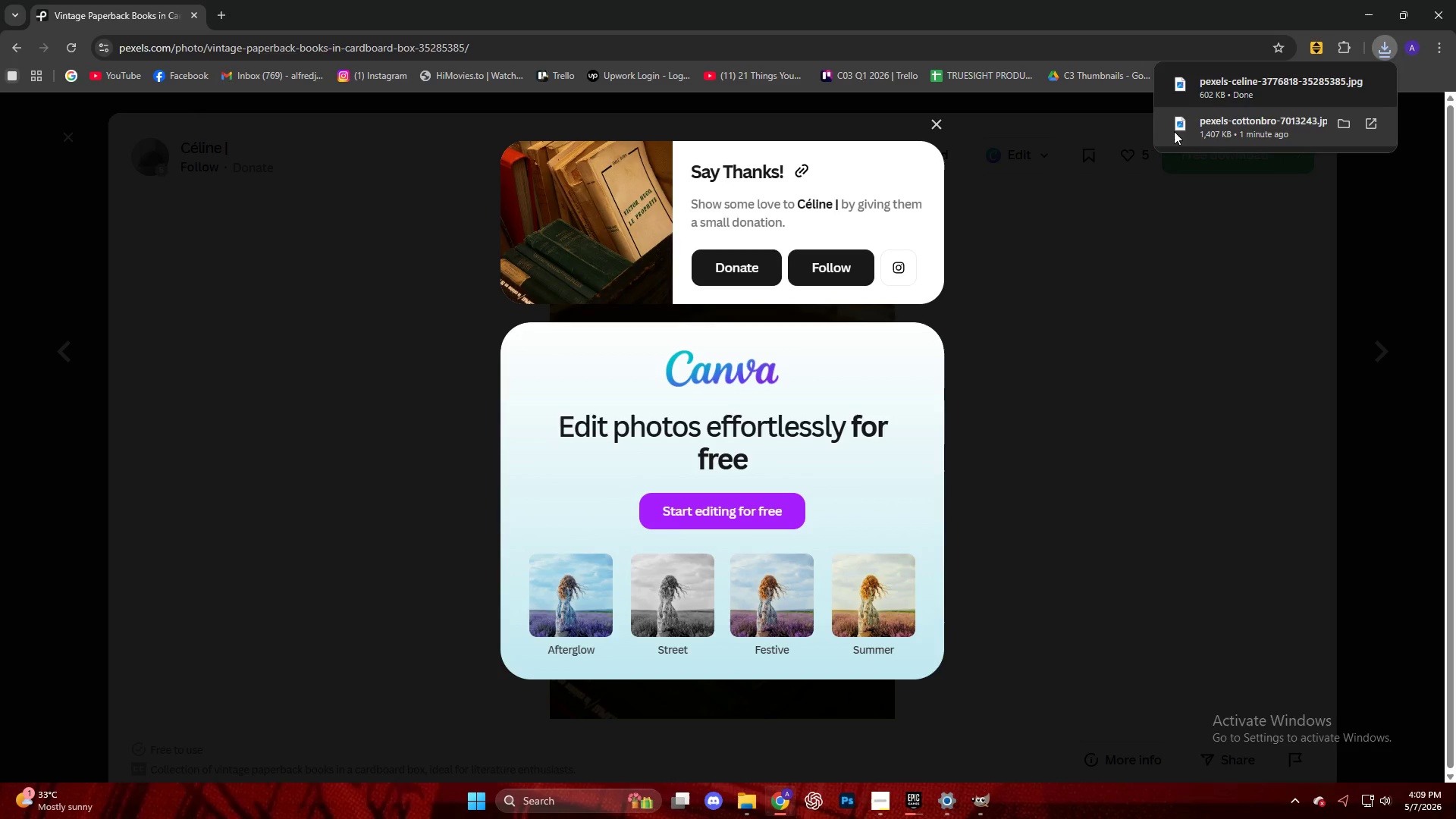 
left_click_drag(start_coordinate=[1204, 93], to_coordinate=[758, 395])
 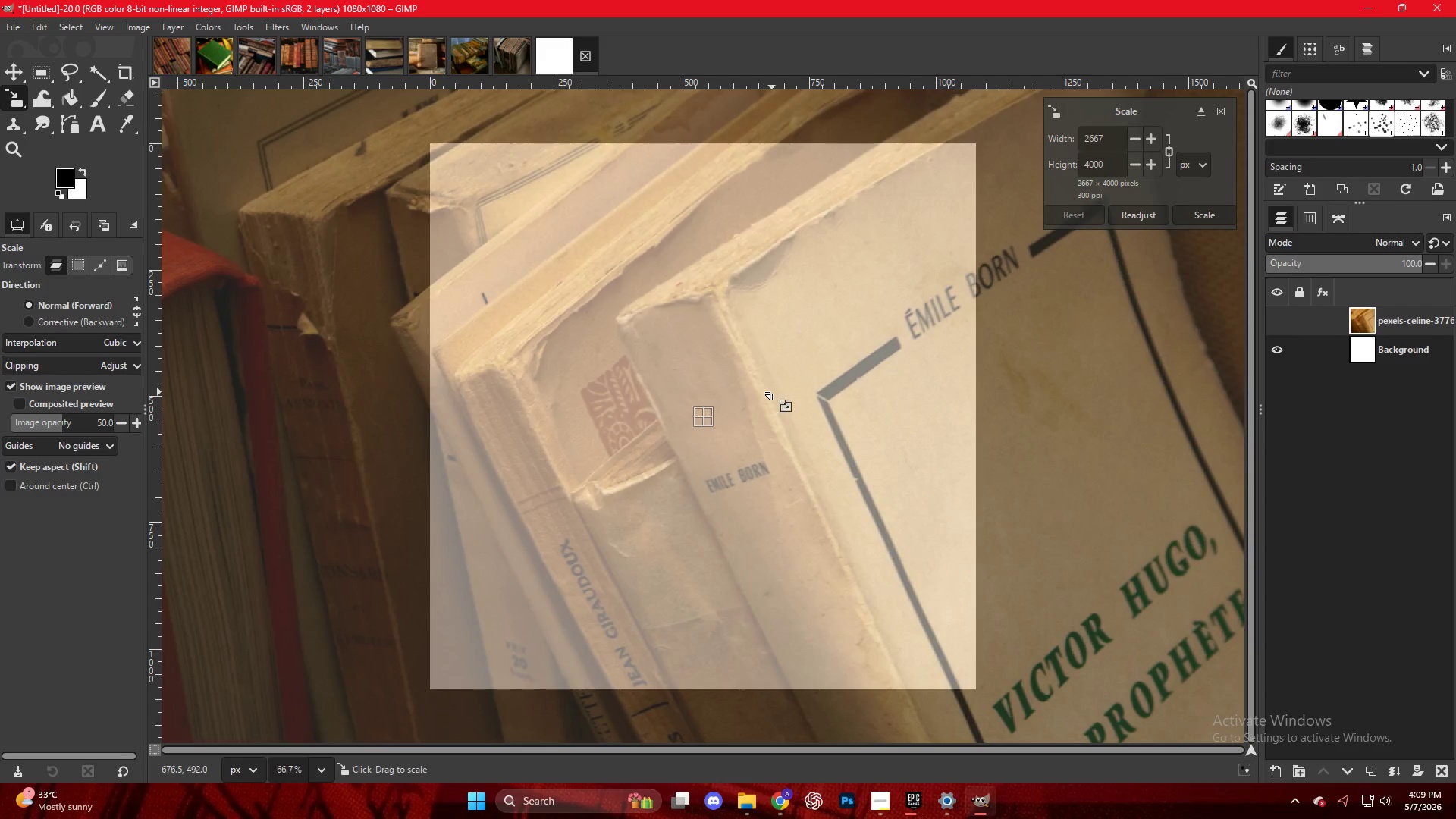 
key(Shift+S)
 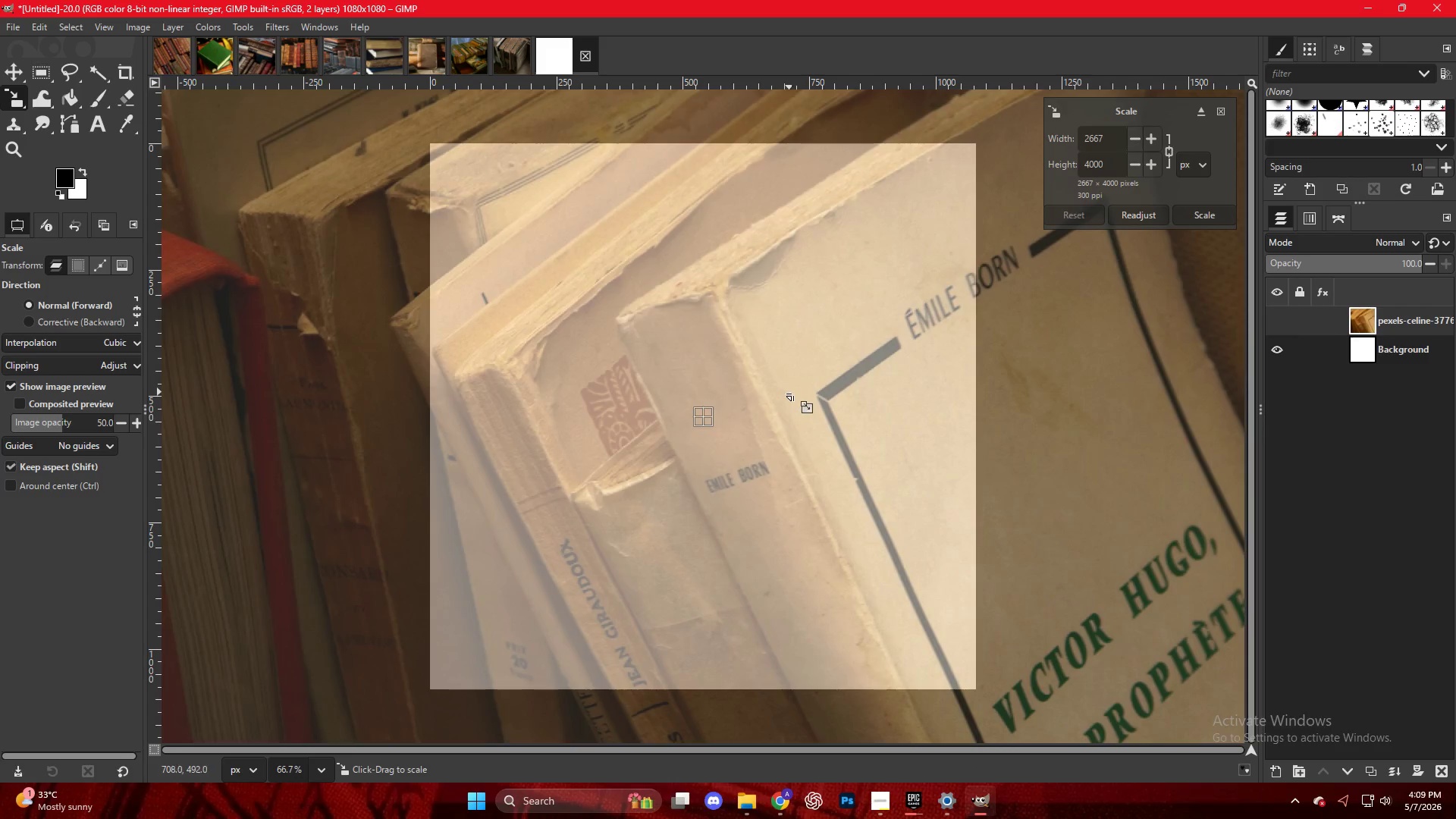 
hold_key(key=ControlLeft, duration=0.42)
scroll: coordinate [797, 400], scroll_direction: down, amount: 11.0
 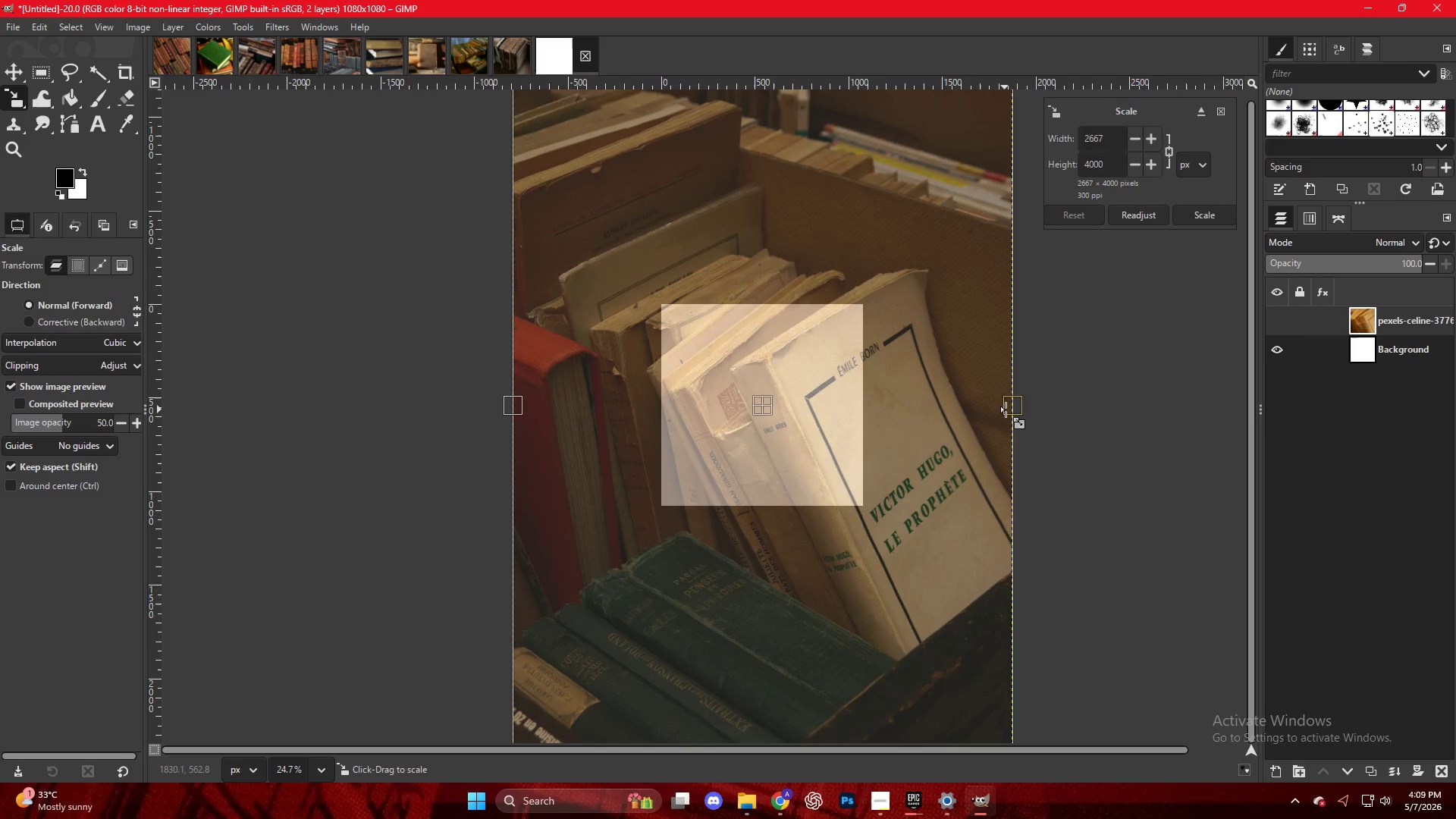 
left_click_drag(start_coordinate=[1007, 410], to_coordinate=[861, 402])
 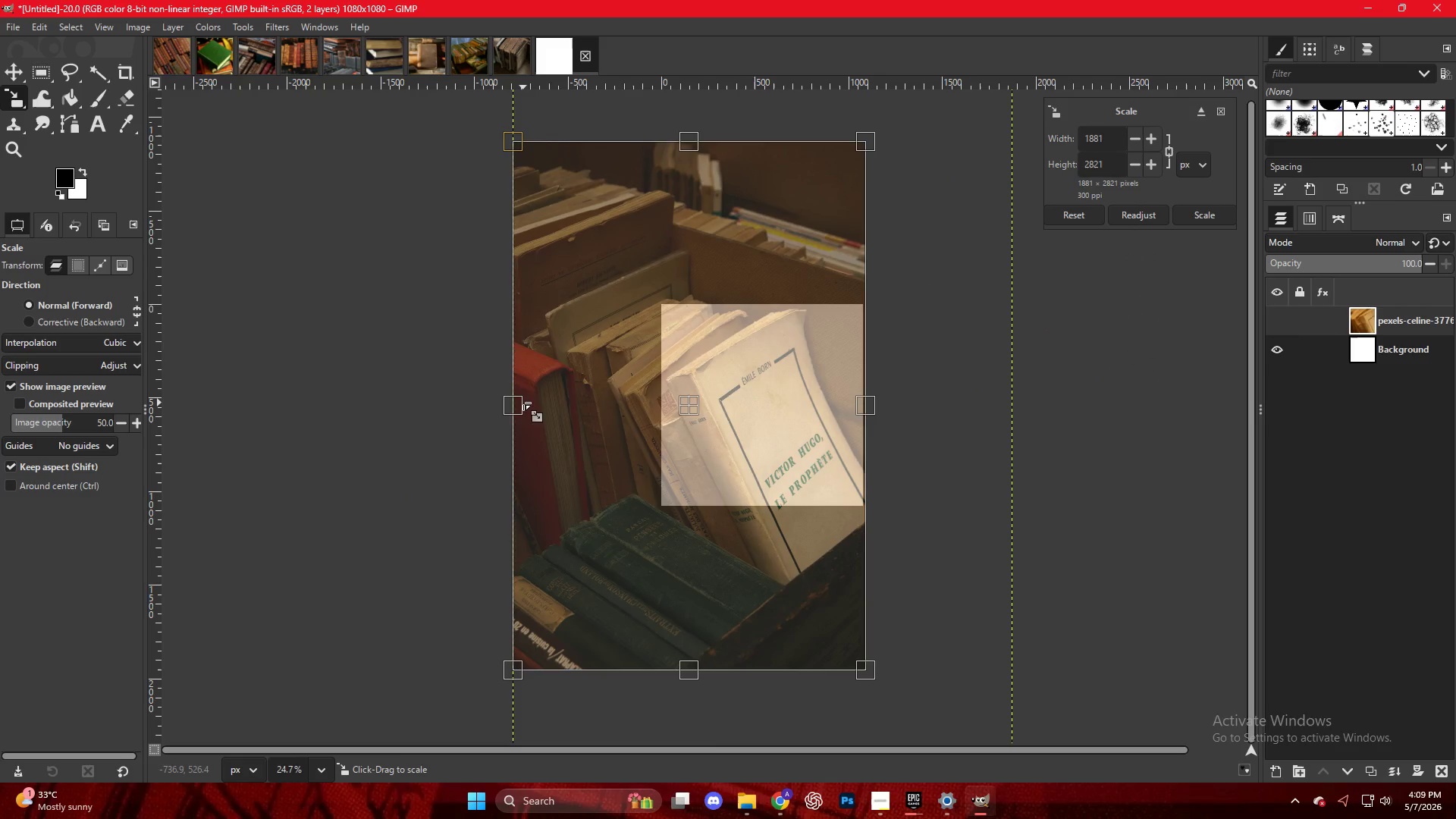 
left_click_drag(start_coordinate=[520, 403], to_coordinate=[662, 400])
 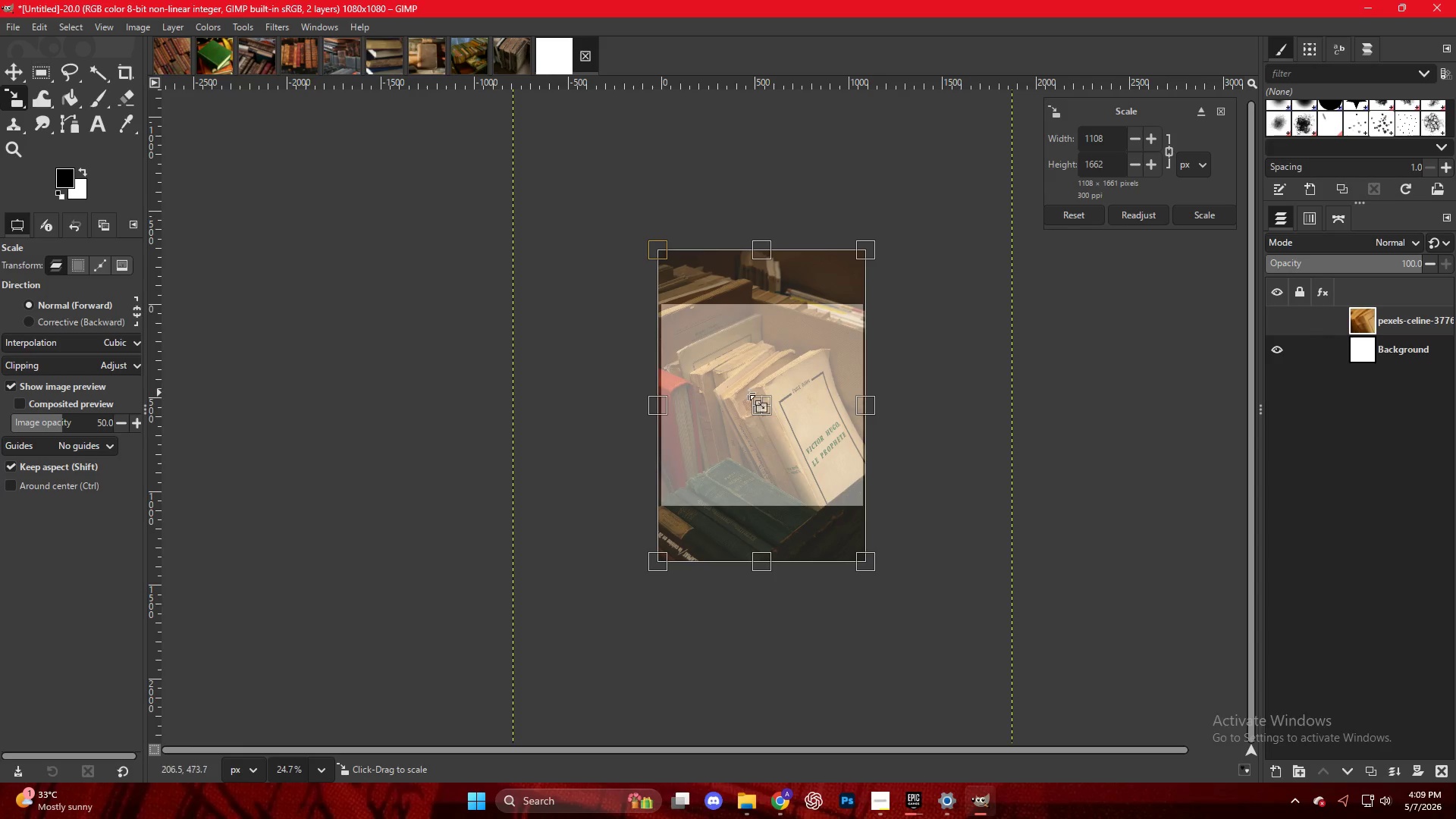 
key(Control+ControlLeft)
 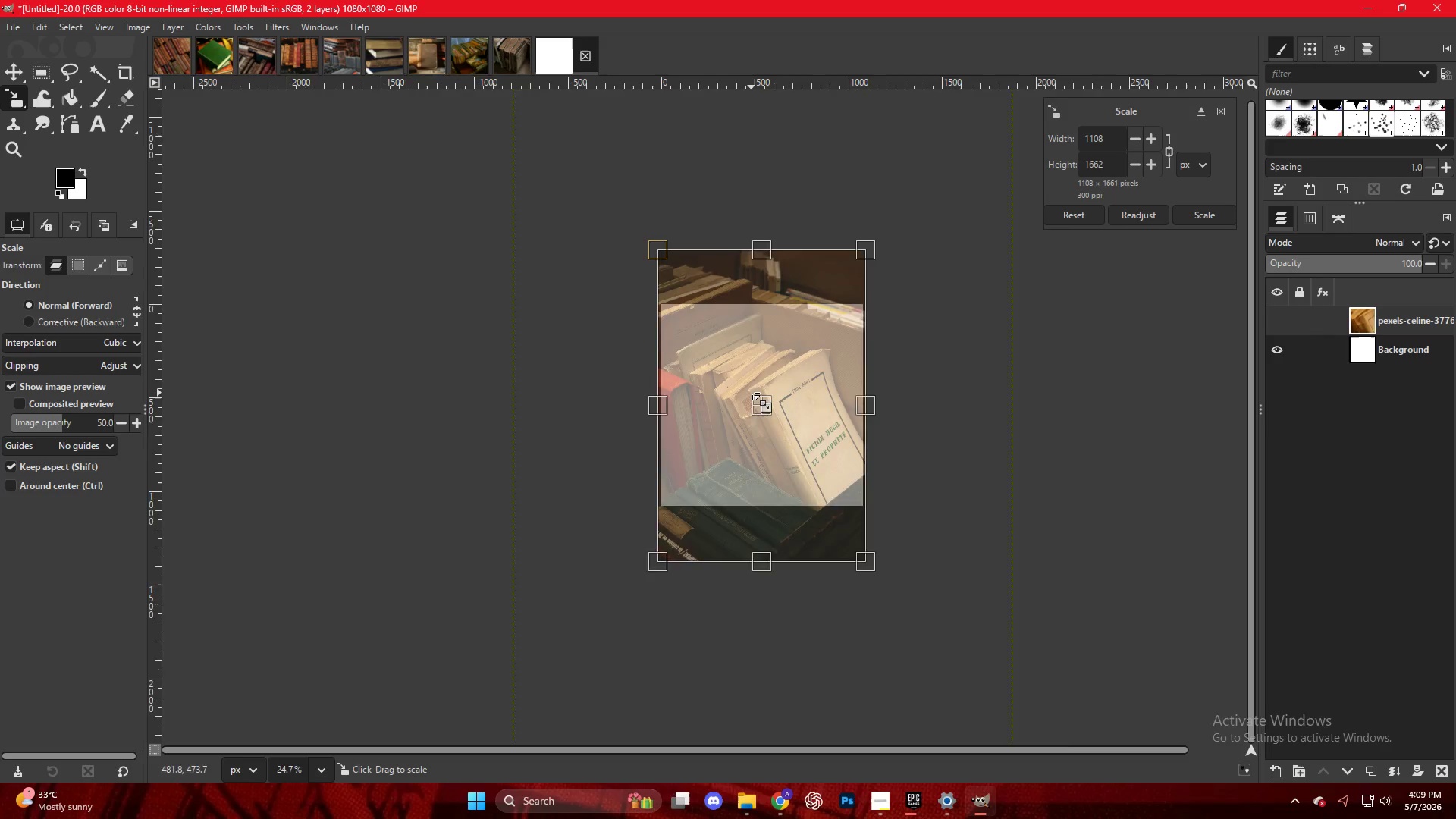 
left_click([756, 383])
 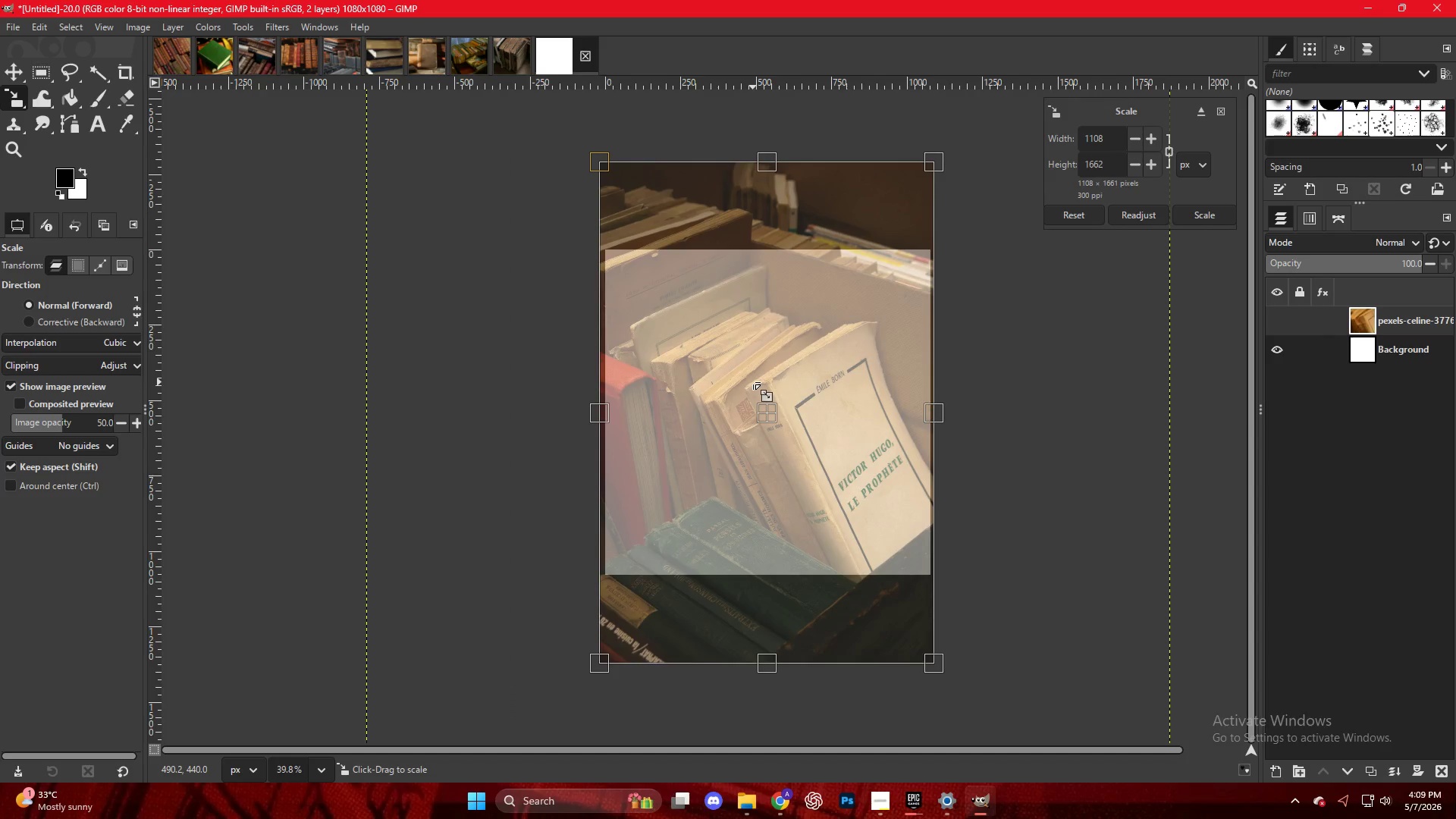 
scroll: coordinate [752, 393], scroll_direction: up, amount: 5.0
 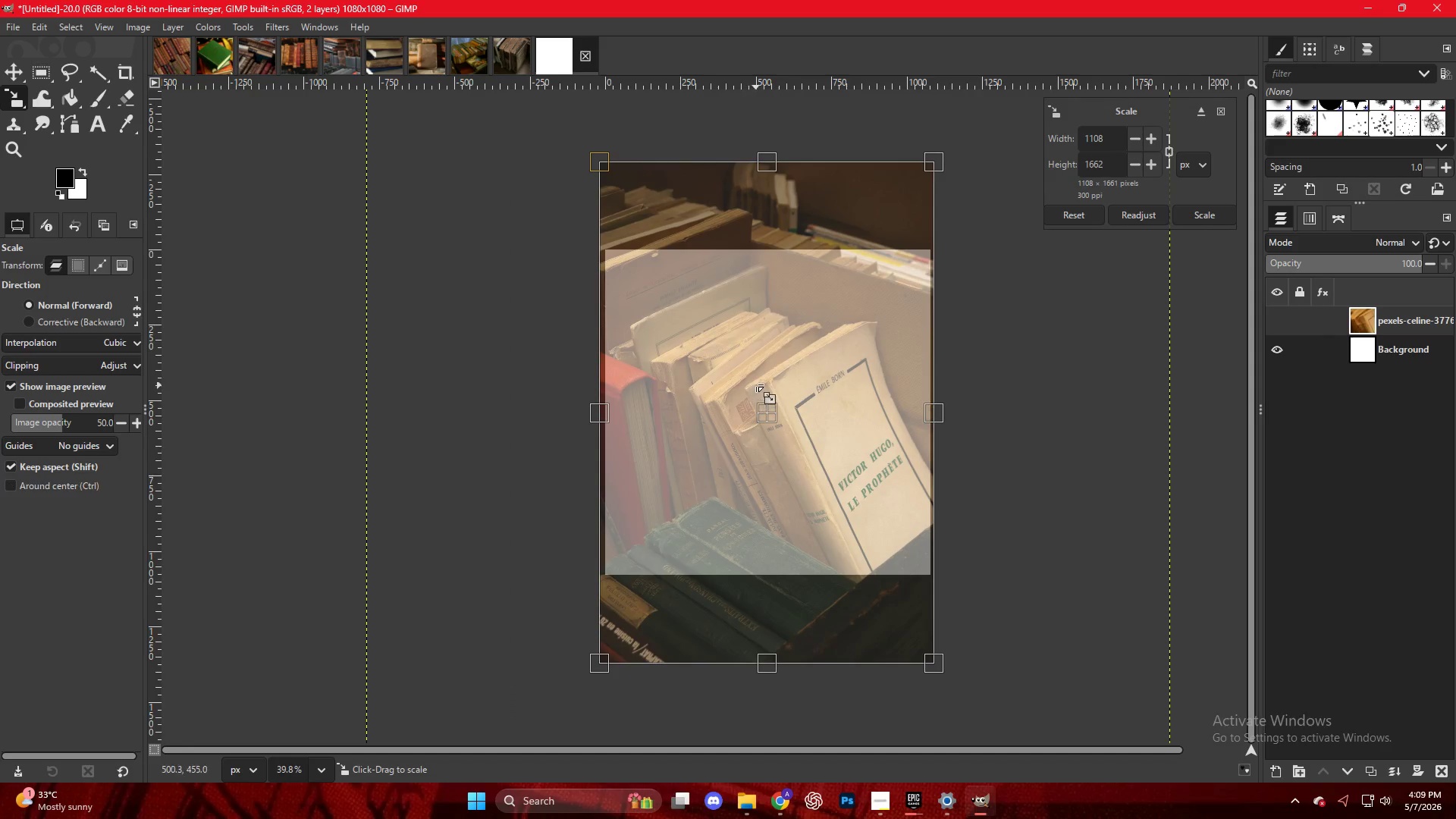 
key(NumpadEnter)
 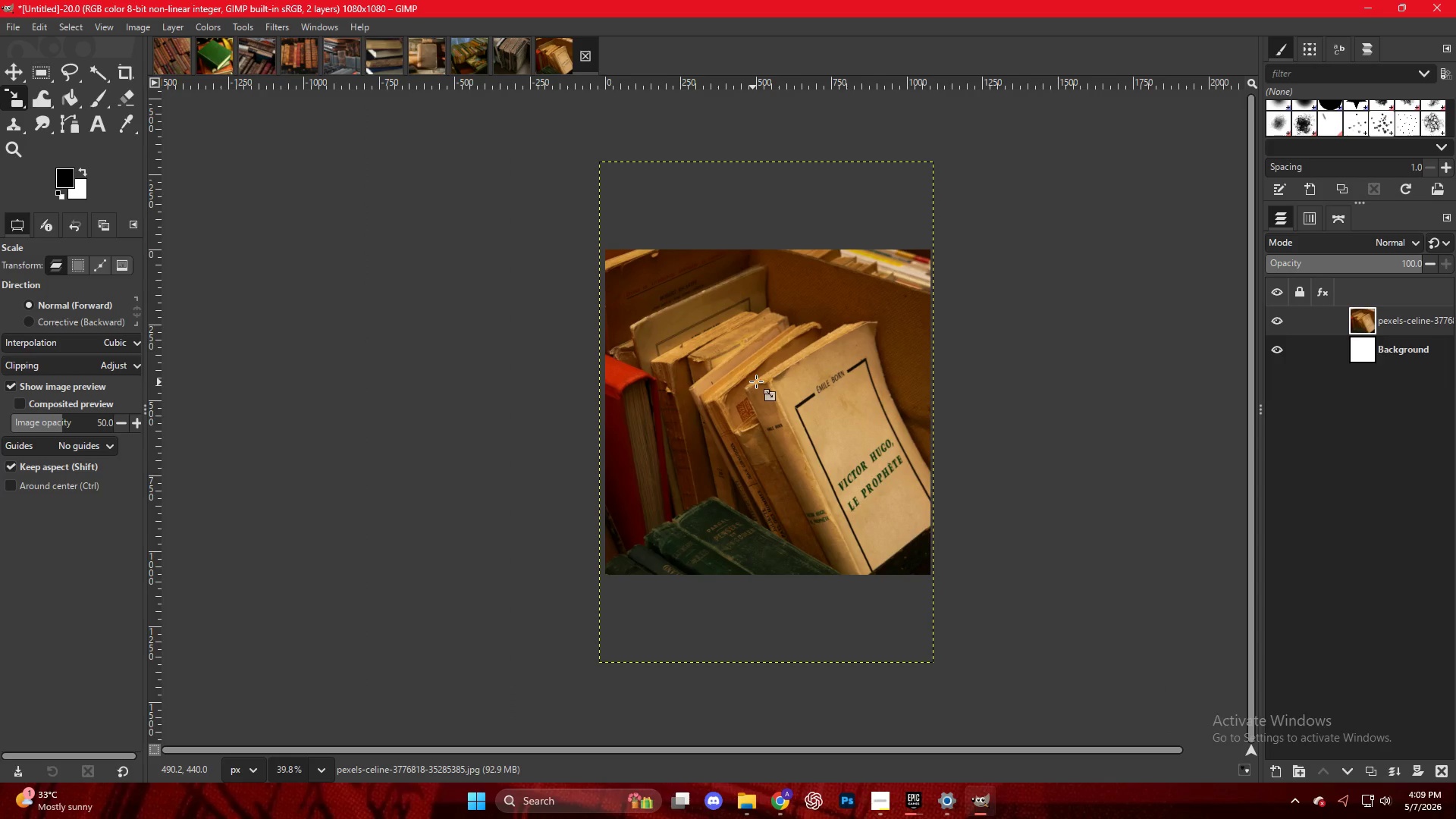 
left_click([756, 381])
 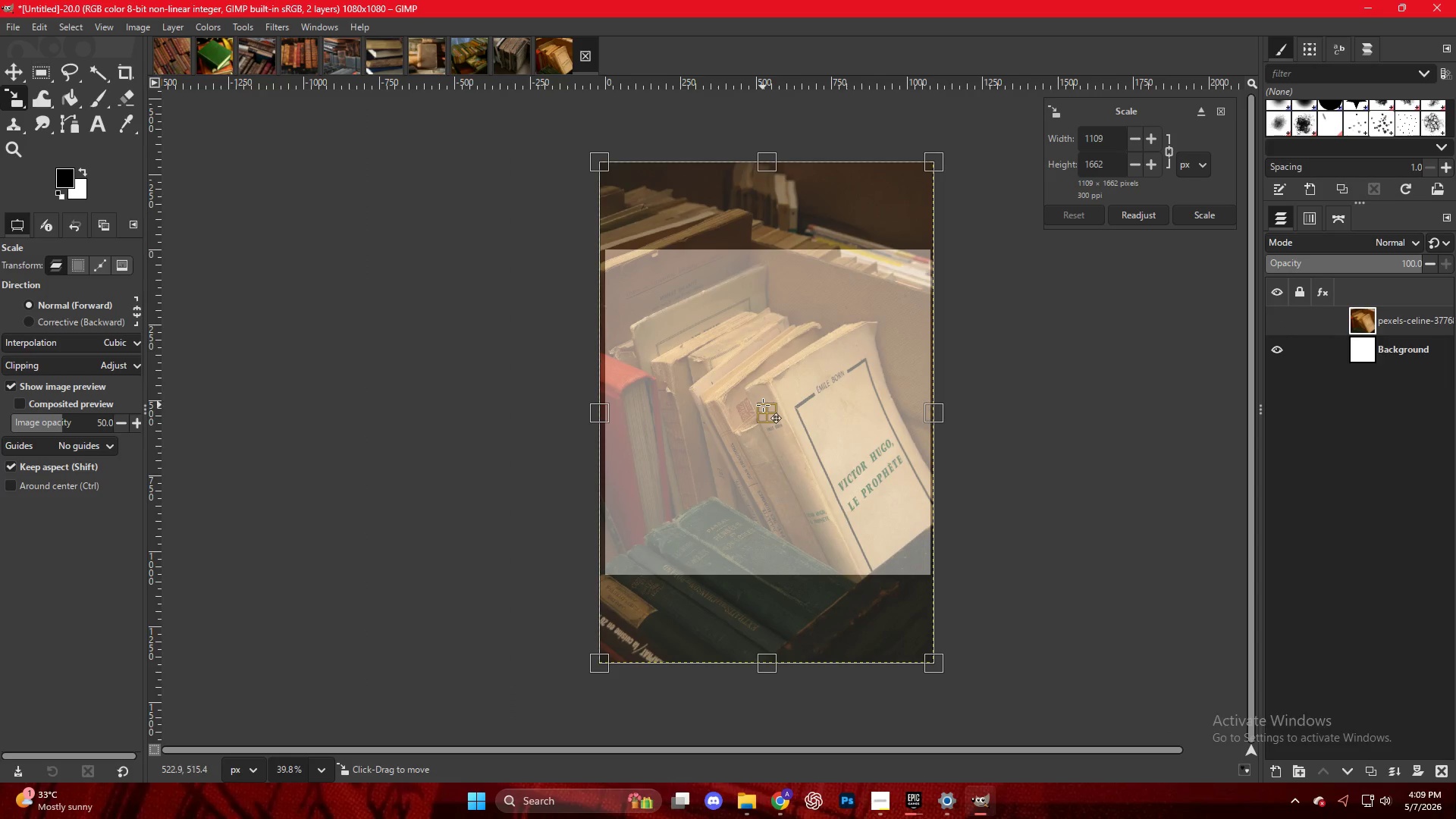 
left_click_drag(start_coordinate=[763, 405], to_coordinate=[764, 397])
 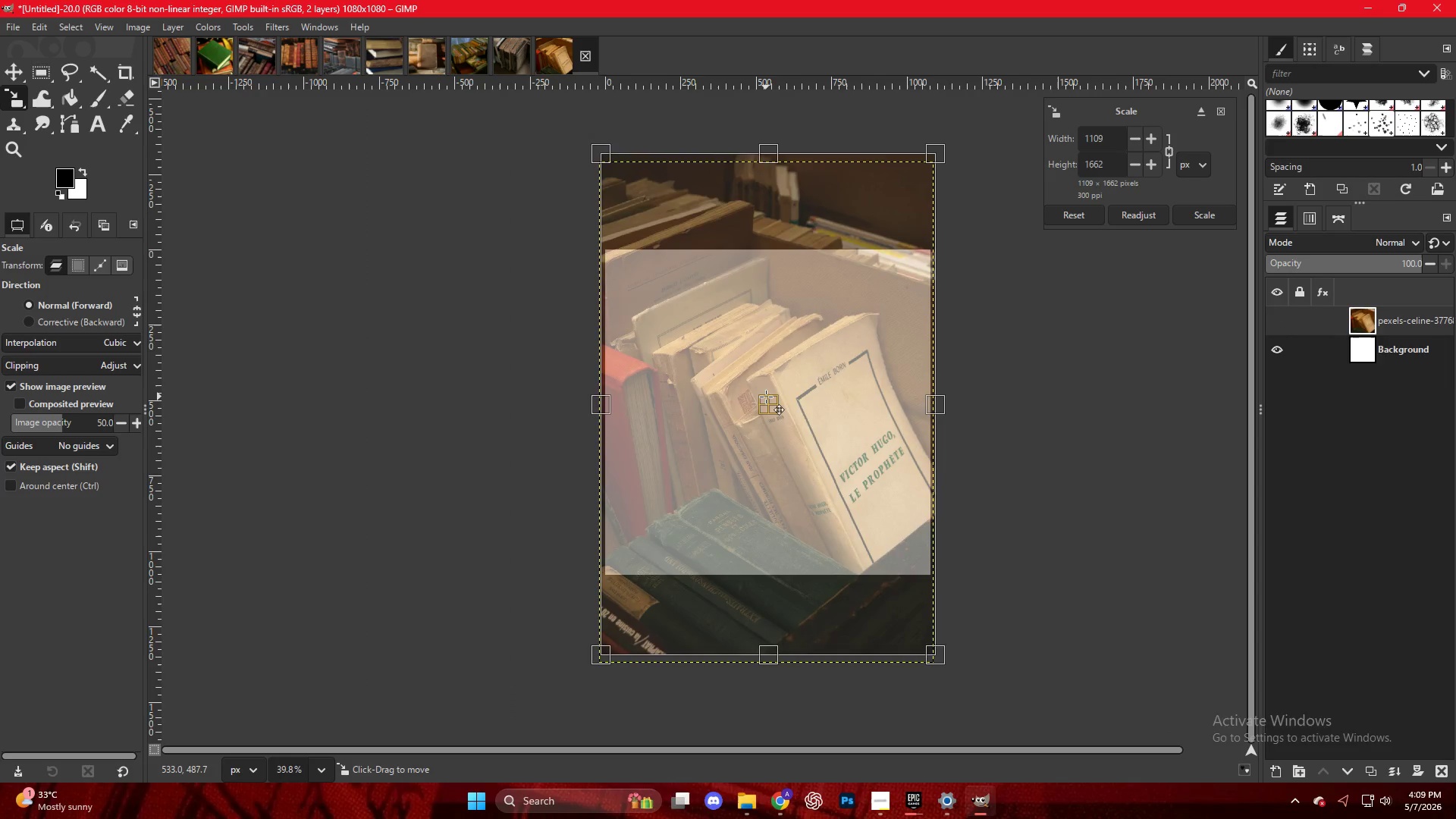 
key(NumpadEnter)
 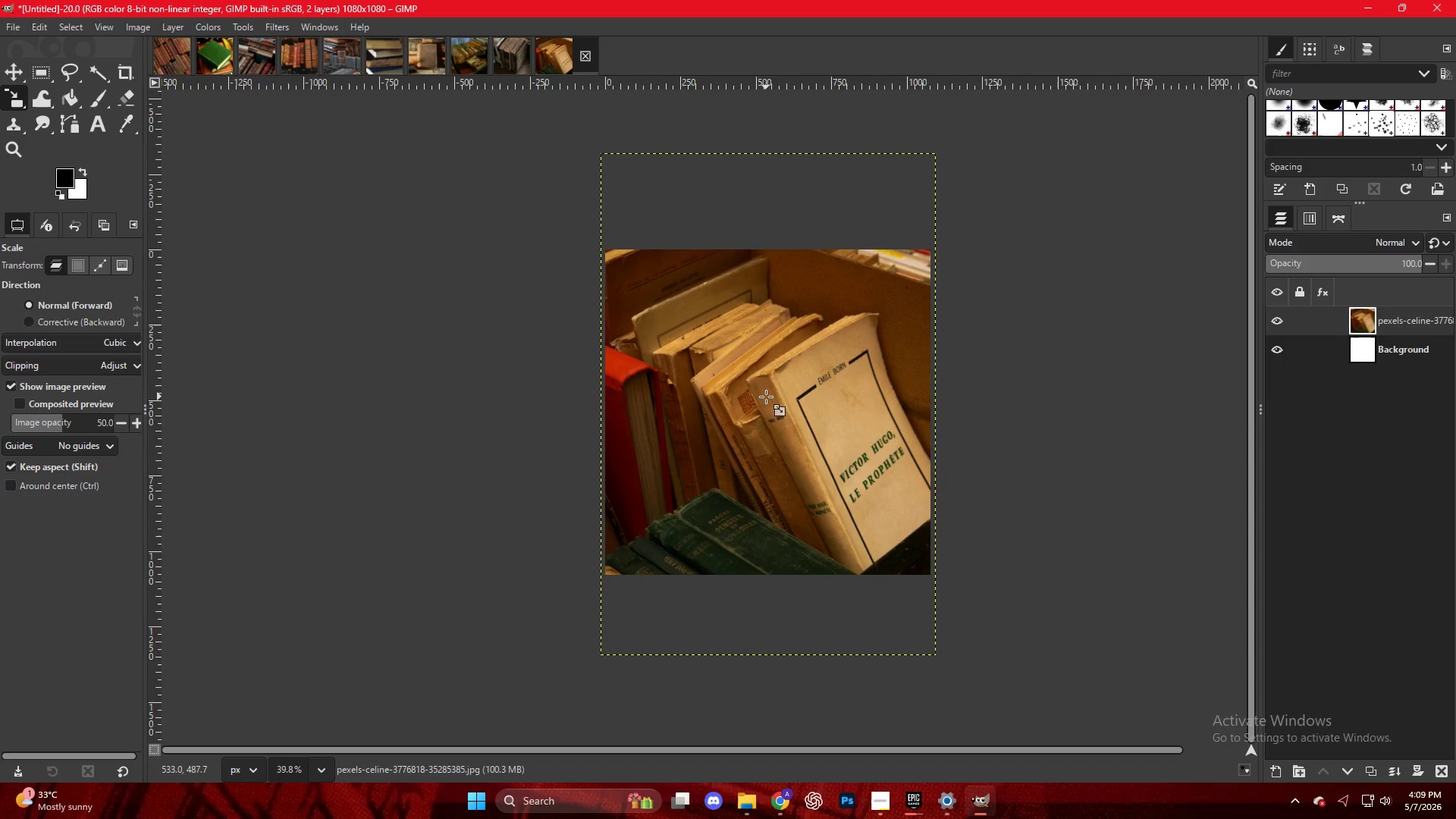 
hold_key(key=ShiftLeft, duration=0.42)
 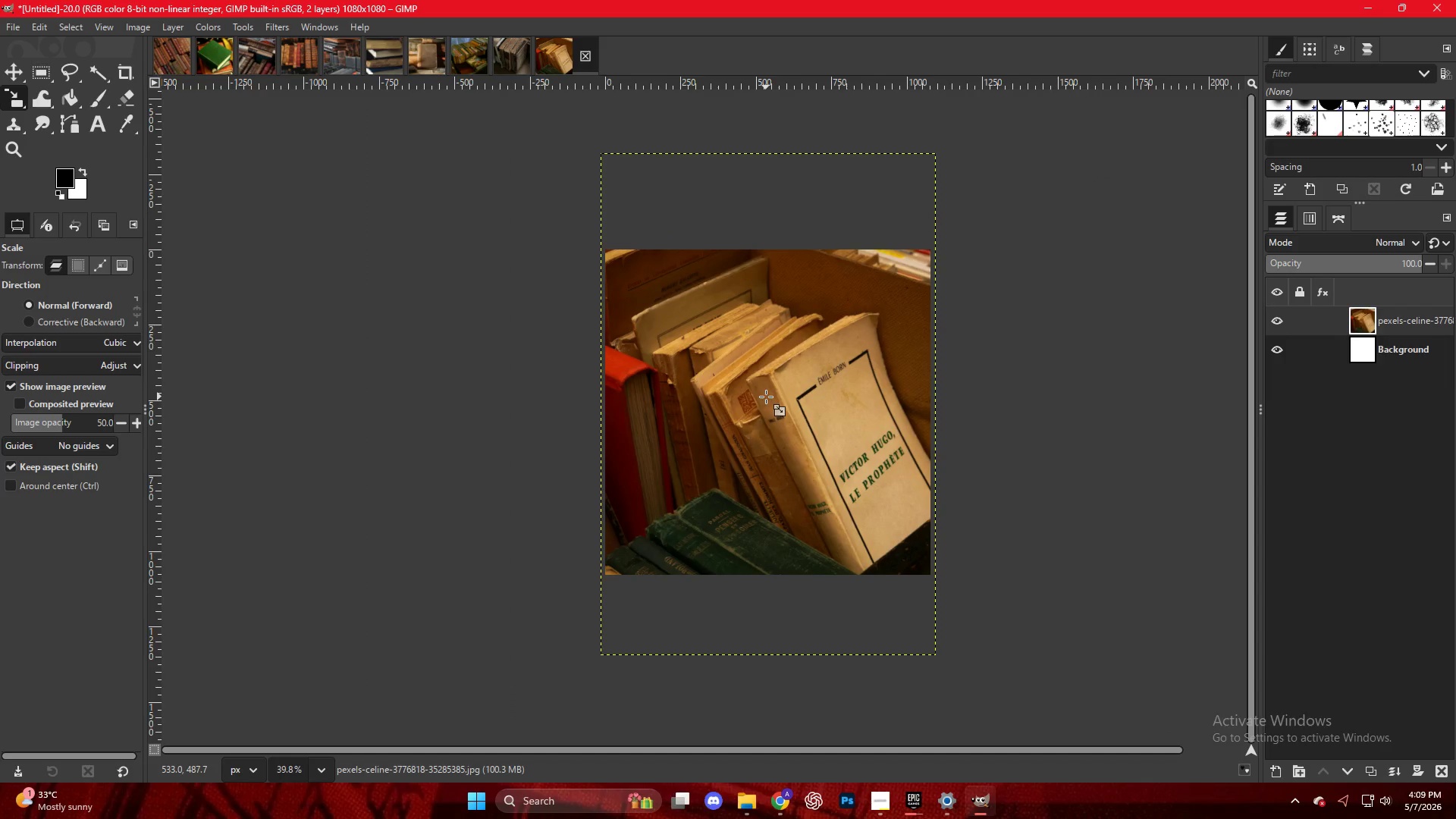 
key(Control+S)
 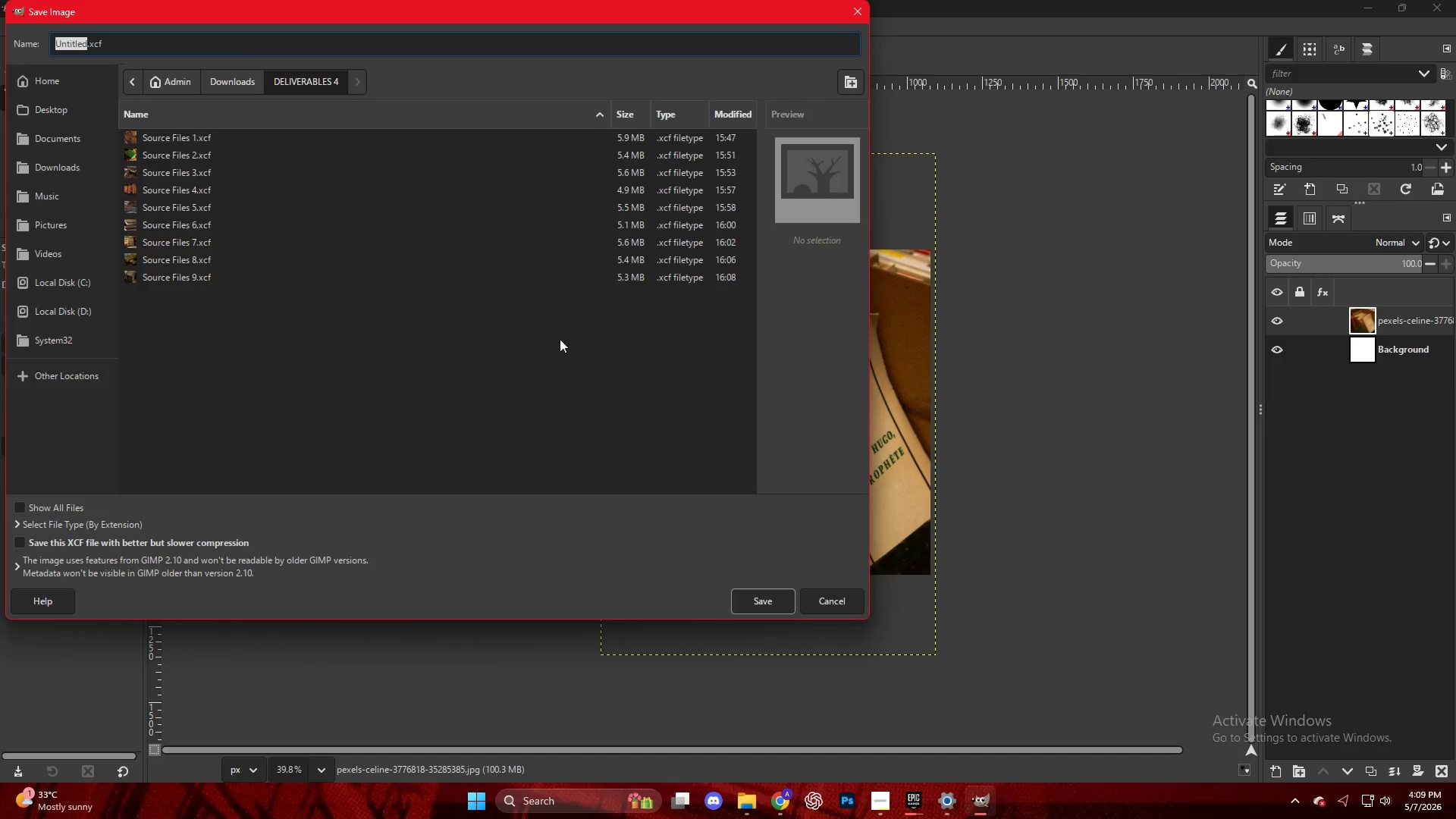 
scroll: coordinate [336, 328], scroll_direction: down, amount: 5.0
 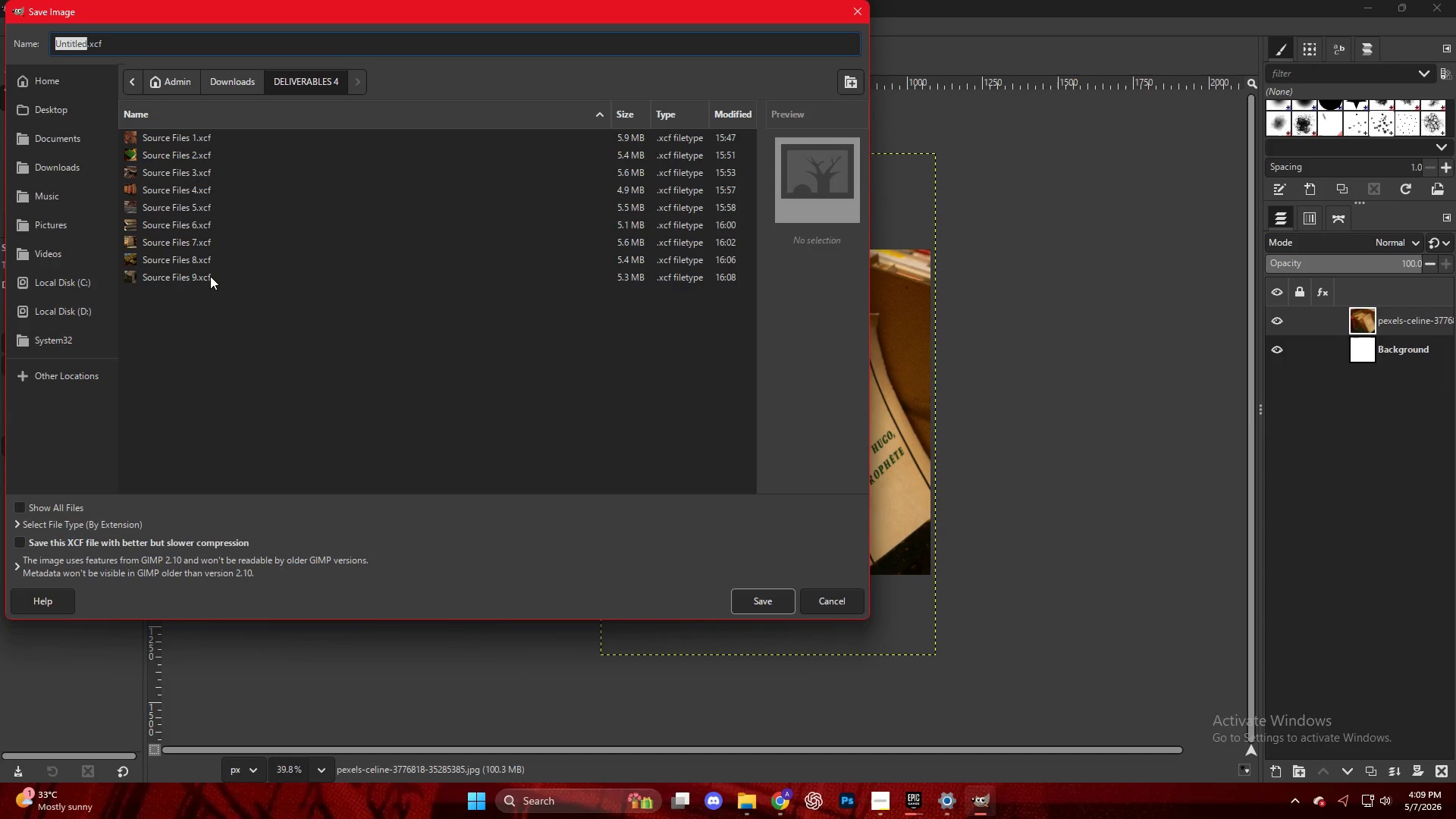 
key(Escape)
 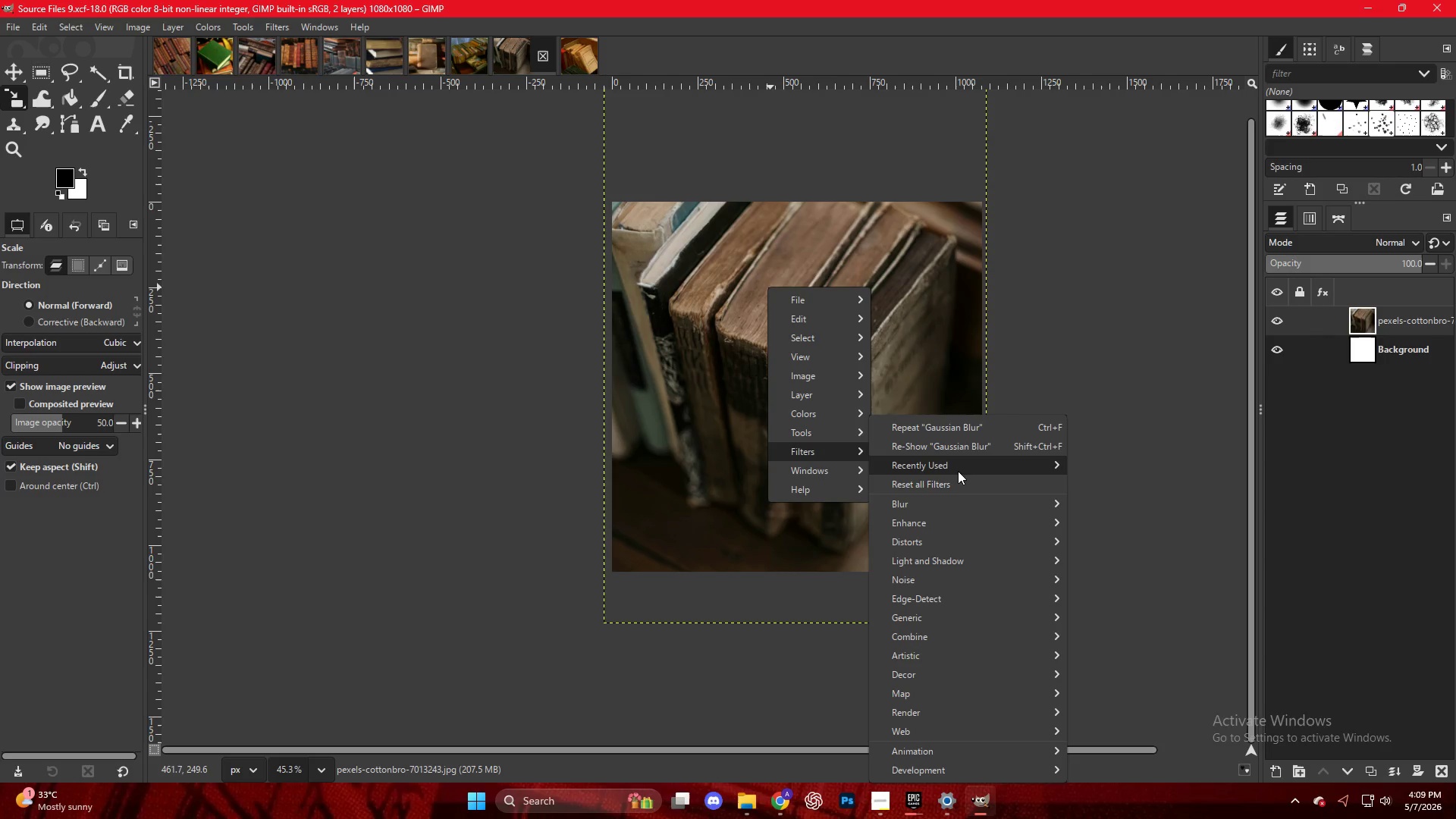 
left_click([1097, 521])
 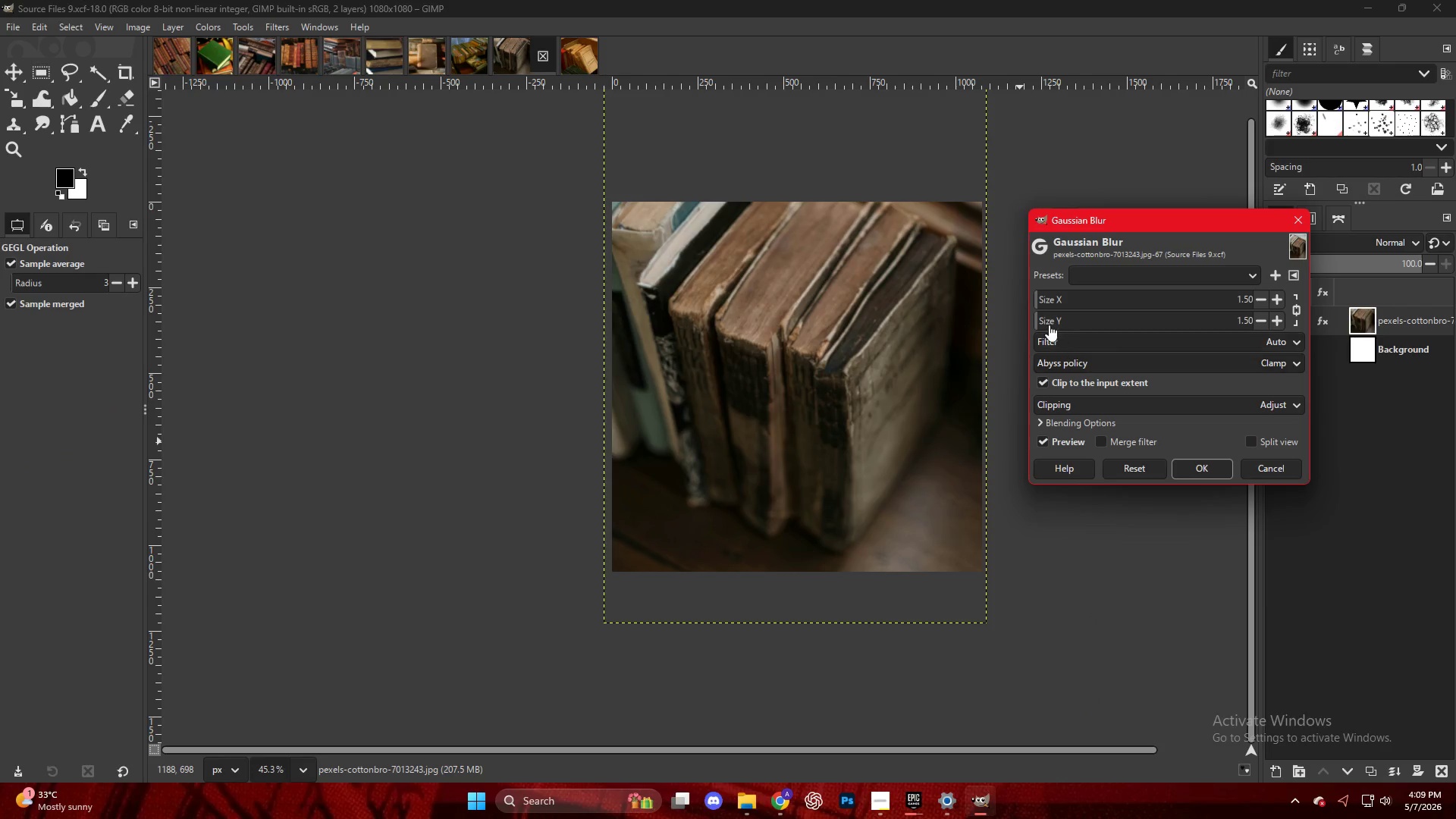 
left_click_drag(start_coordinate=[1043, 315], to_coordinate=[1050, 320])
 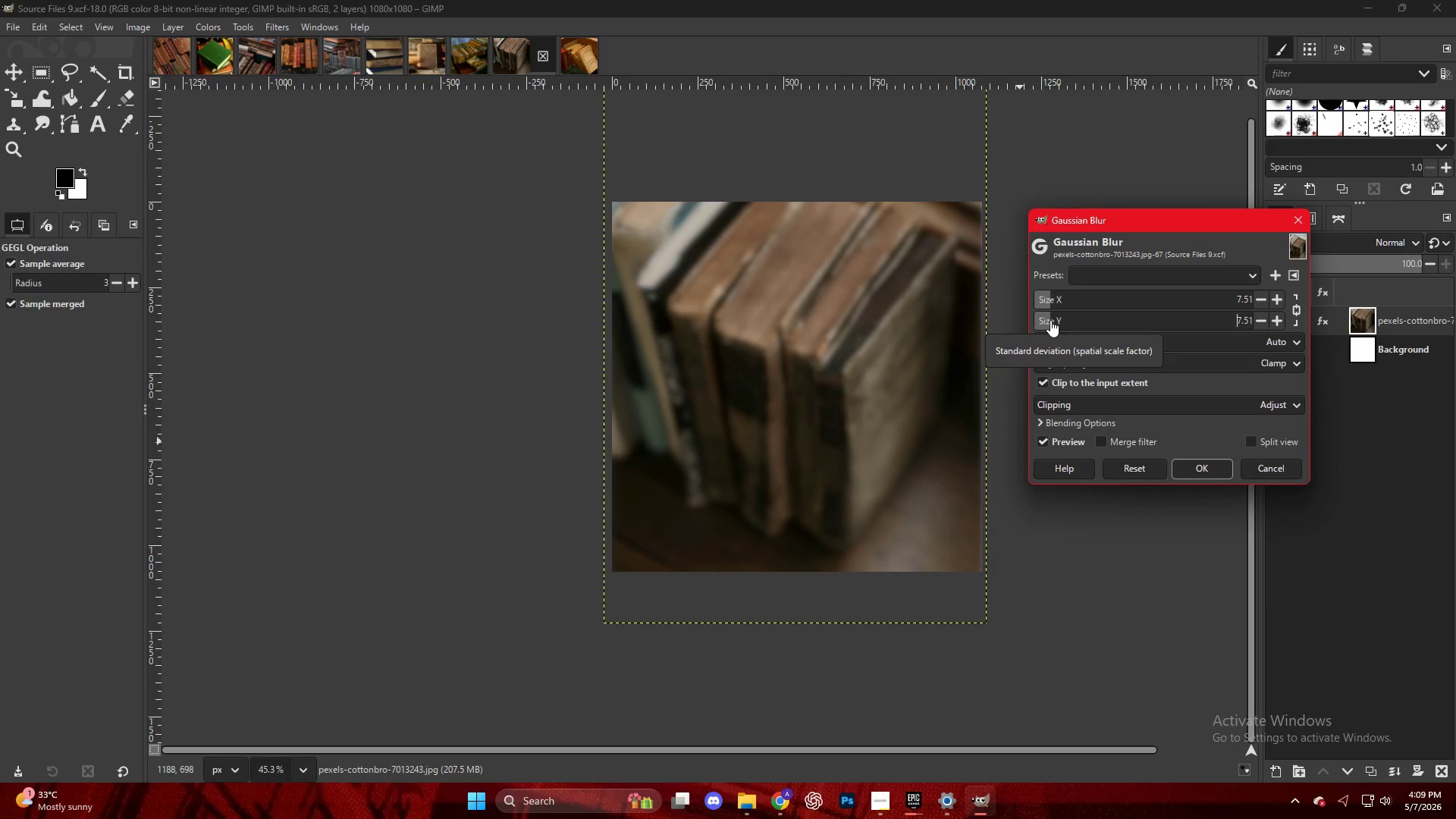 
key(NumpadEnter)
 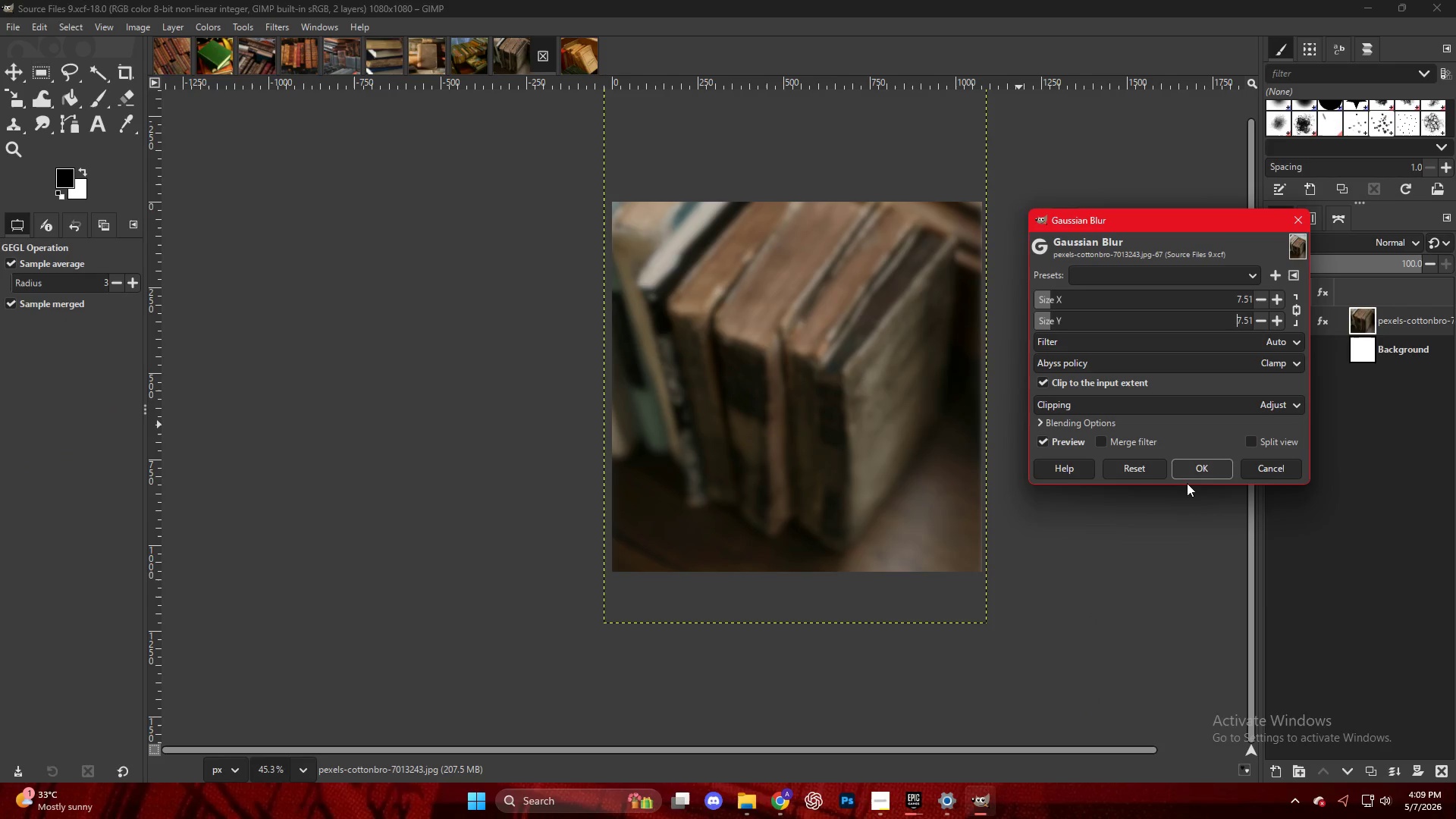 
left_click([1203, 474])
 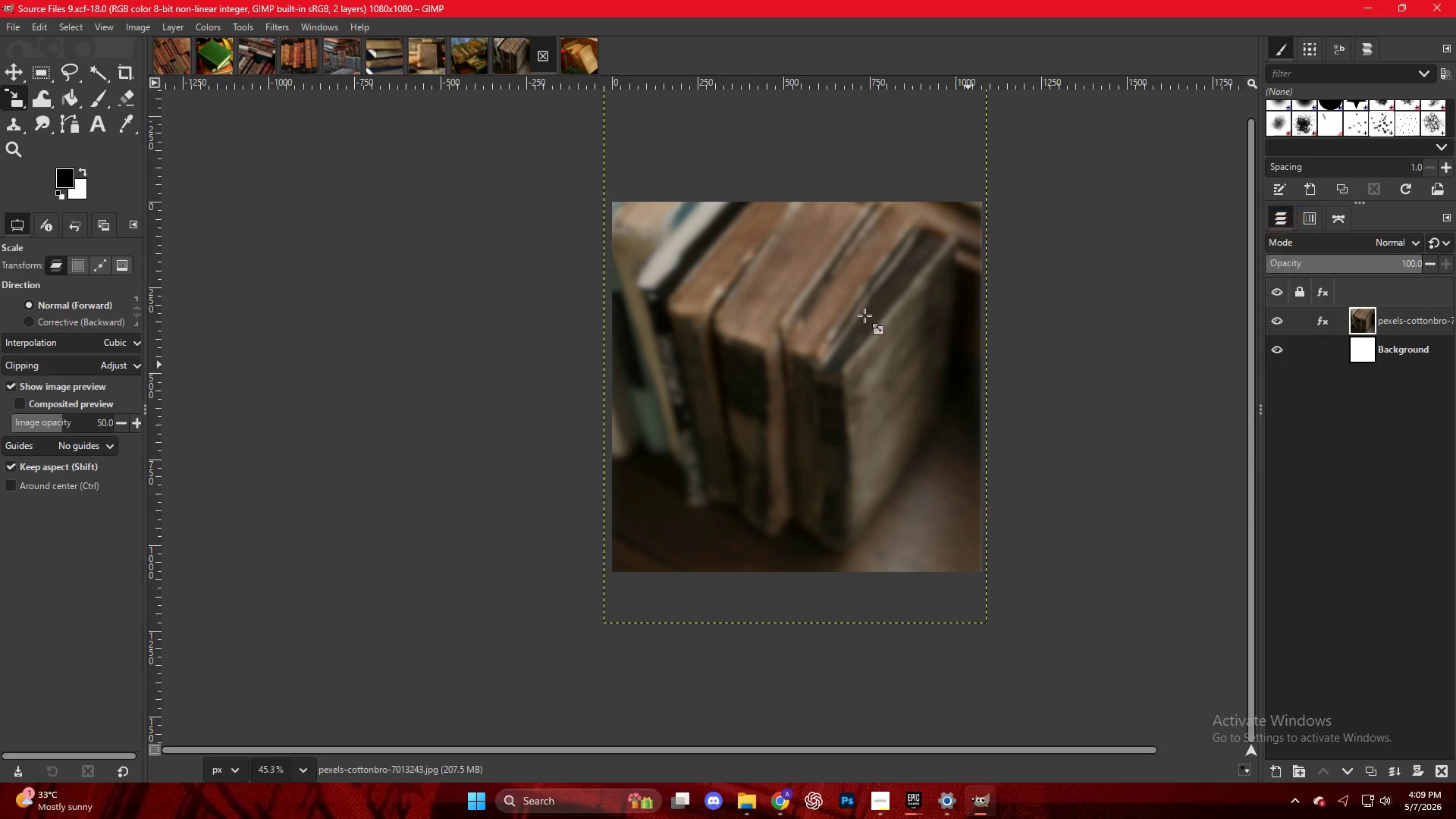 
right_click([849, 298])
 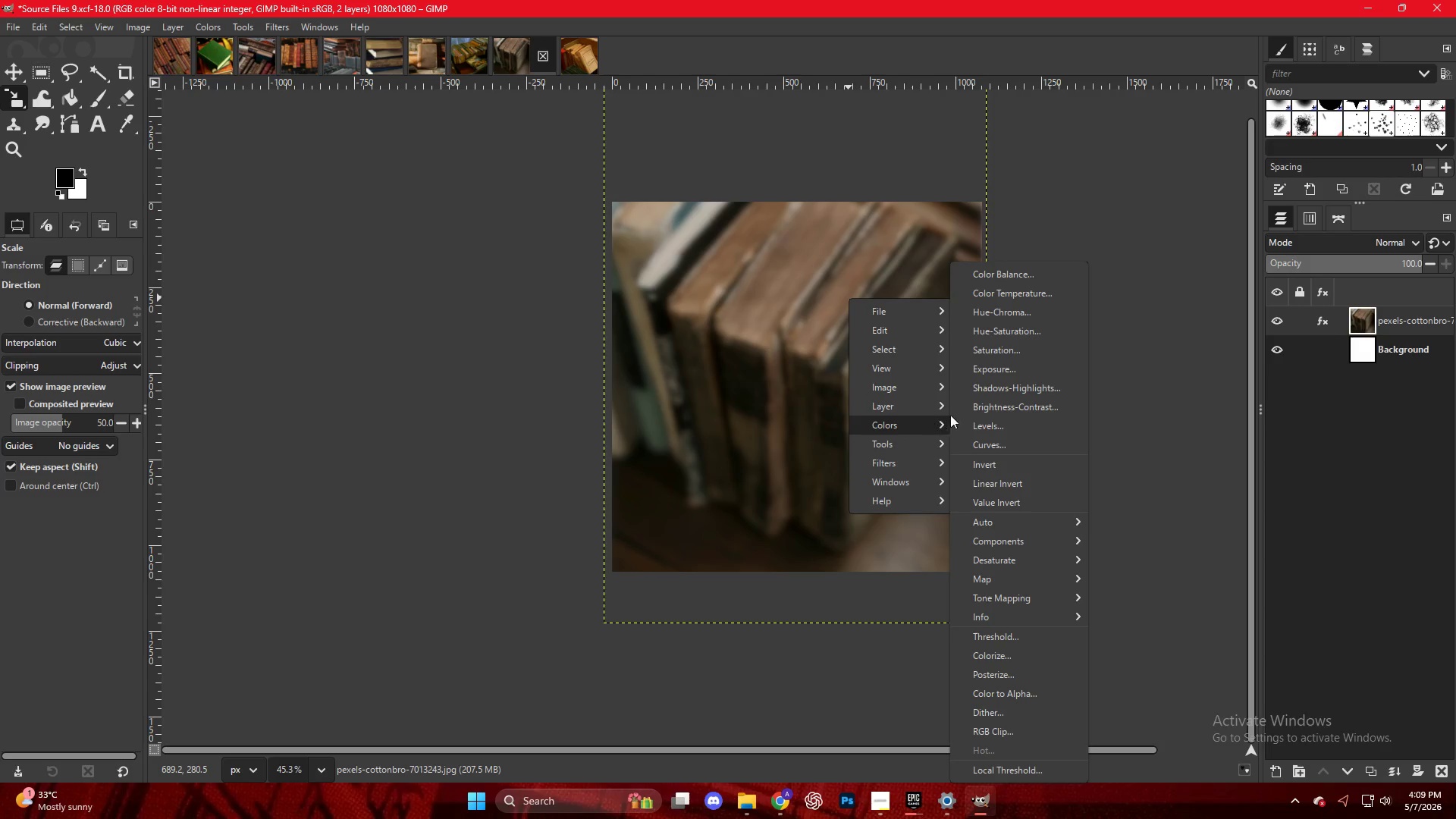 
left_click([978, 427])
 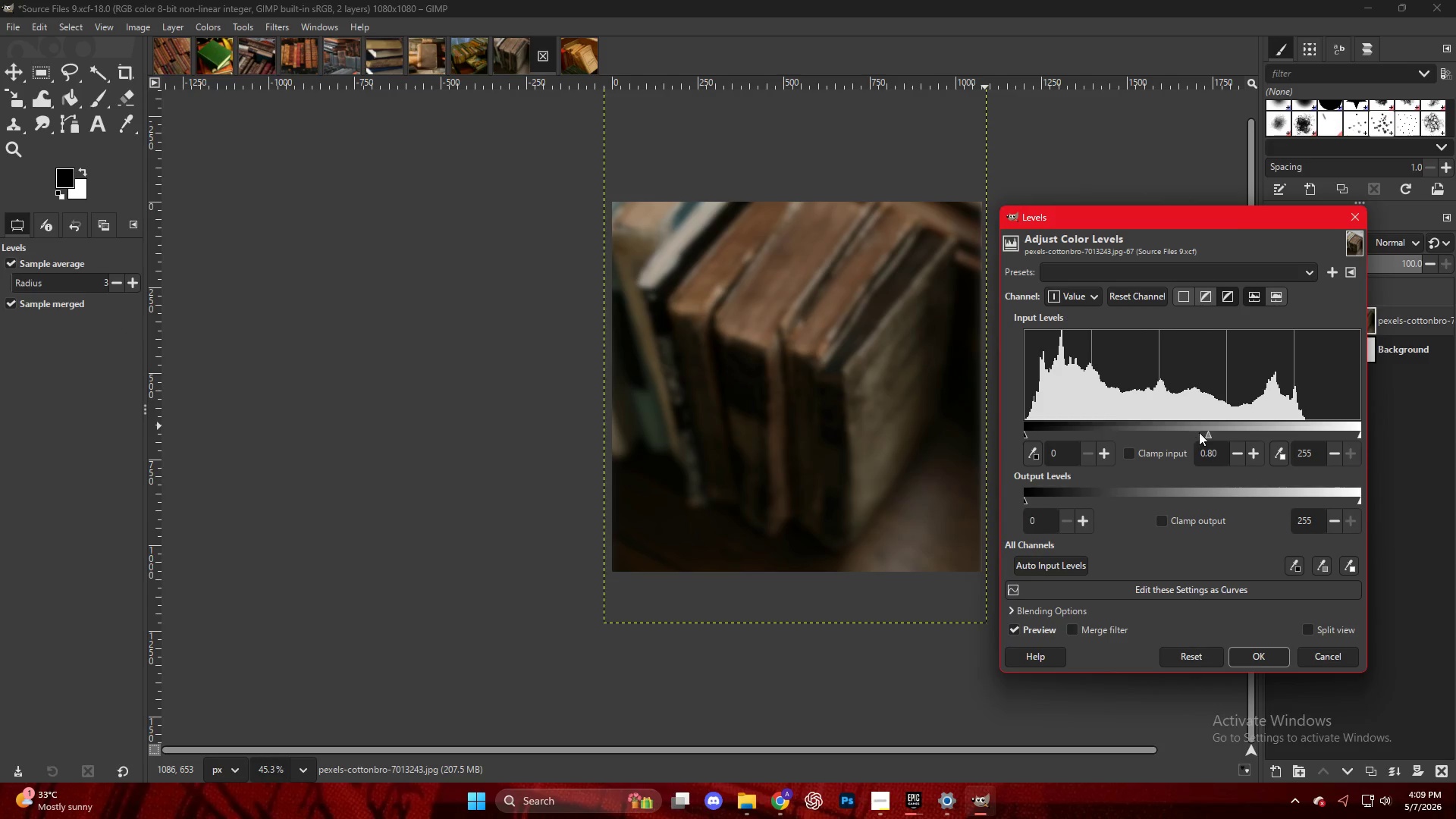 
key(NumpadEnter)
 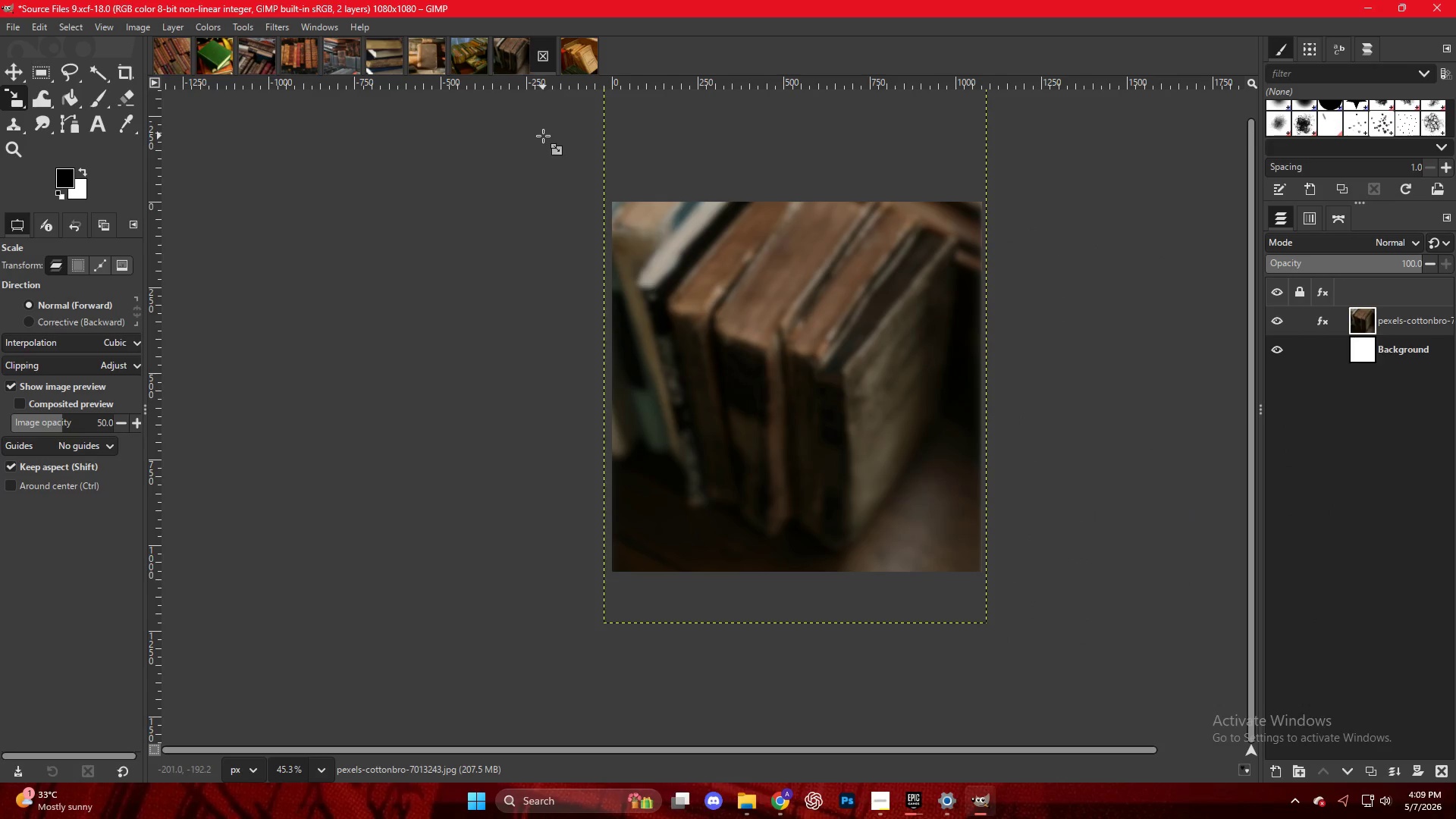 
key(Control+S)
 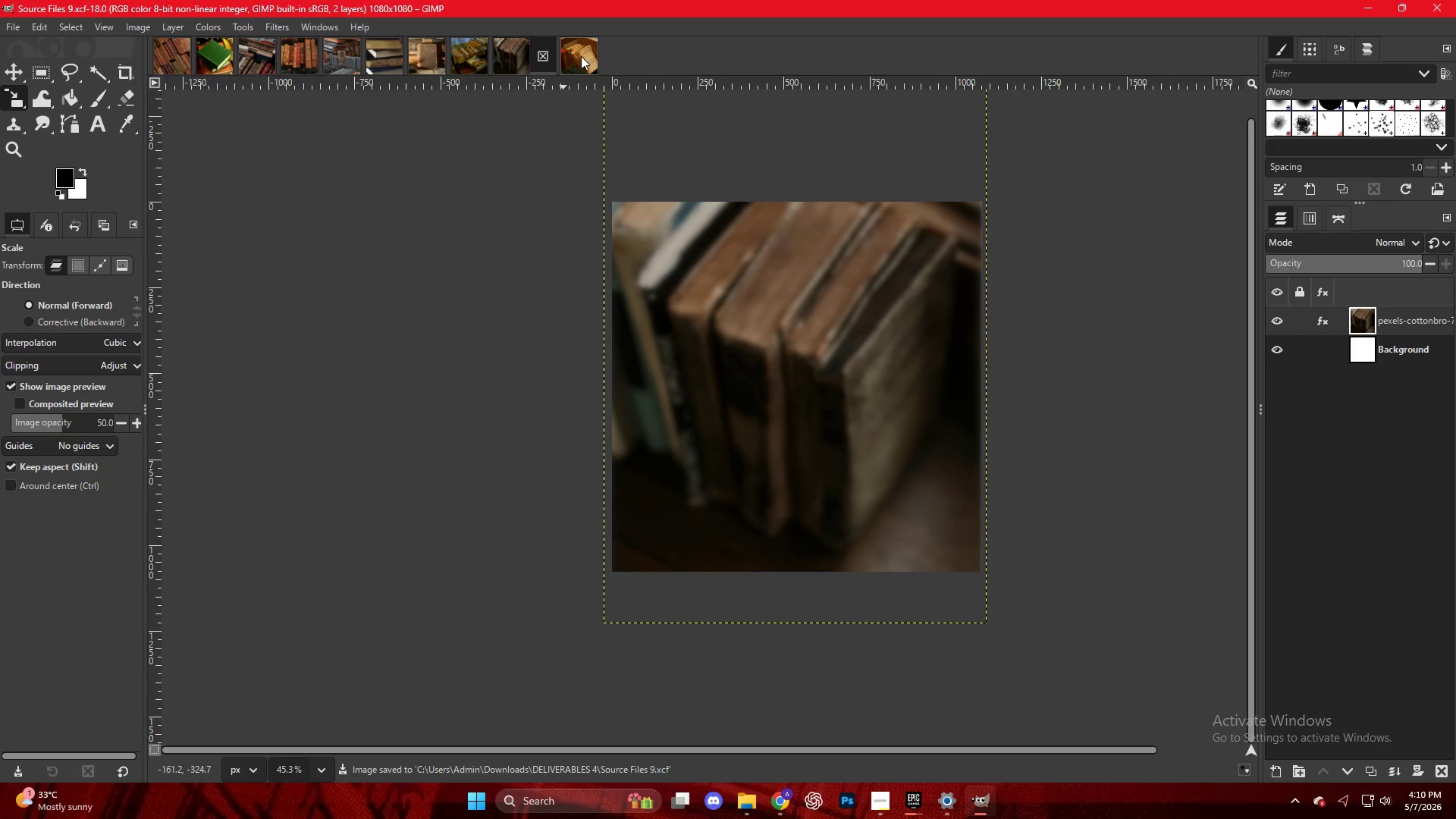 
left_click([581, 56])
 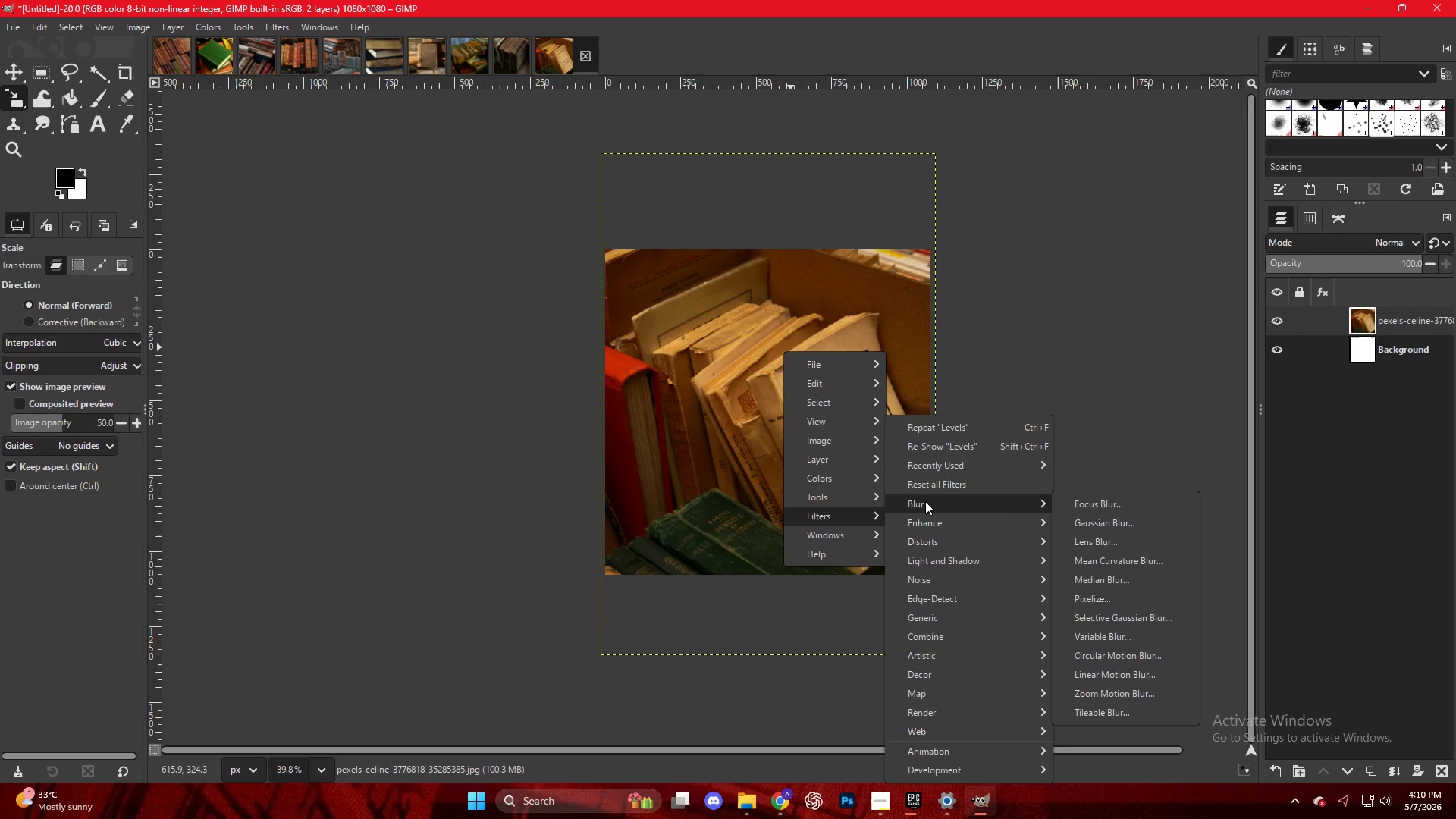 
left_click([1094, 517])
 